 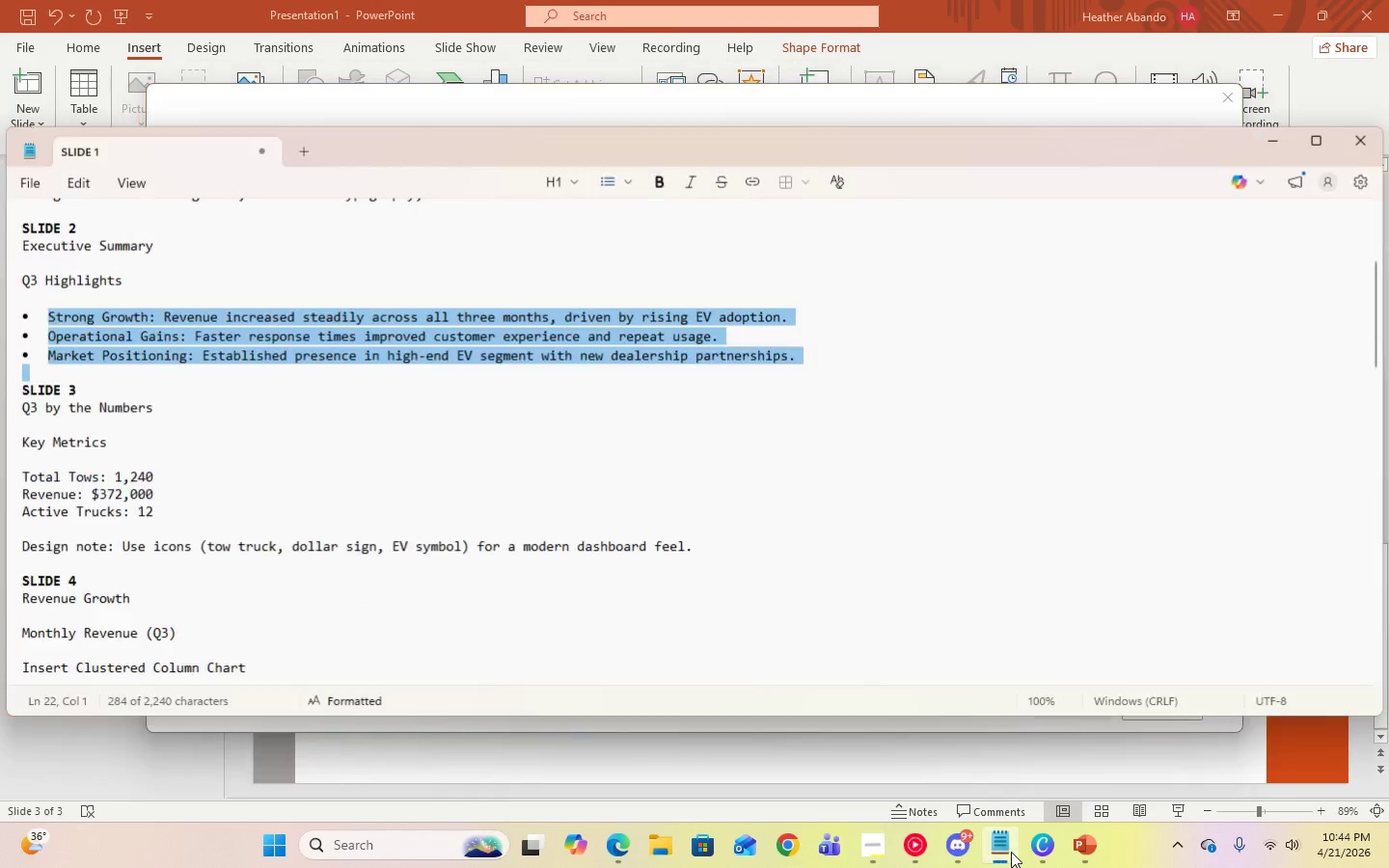 
left_click([1011, 852])
 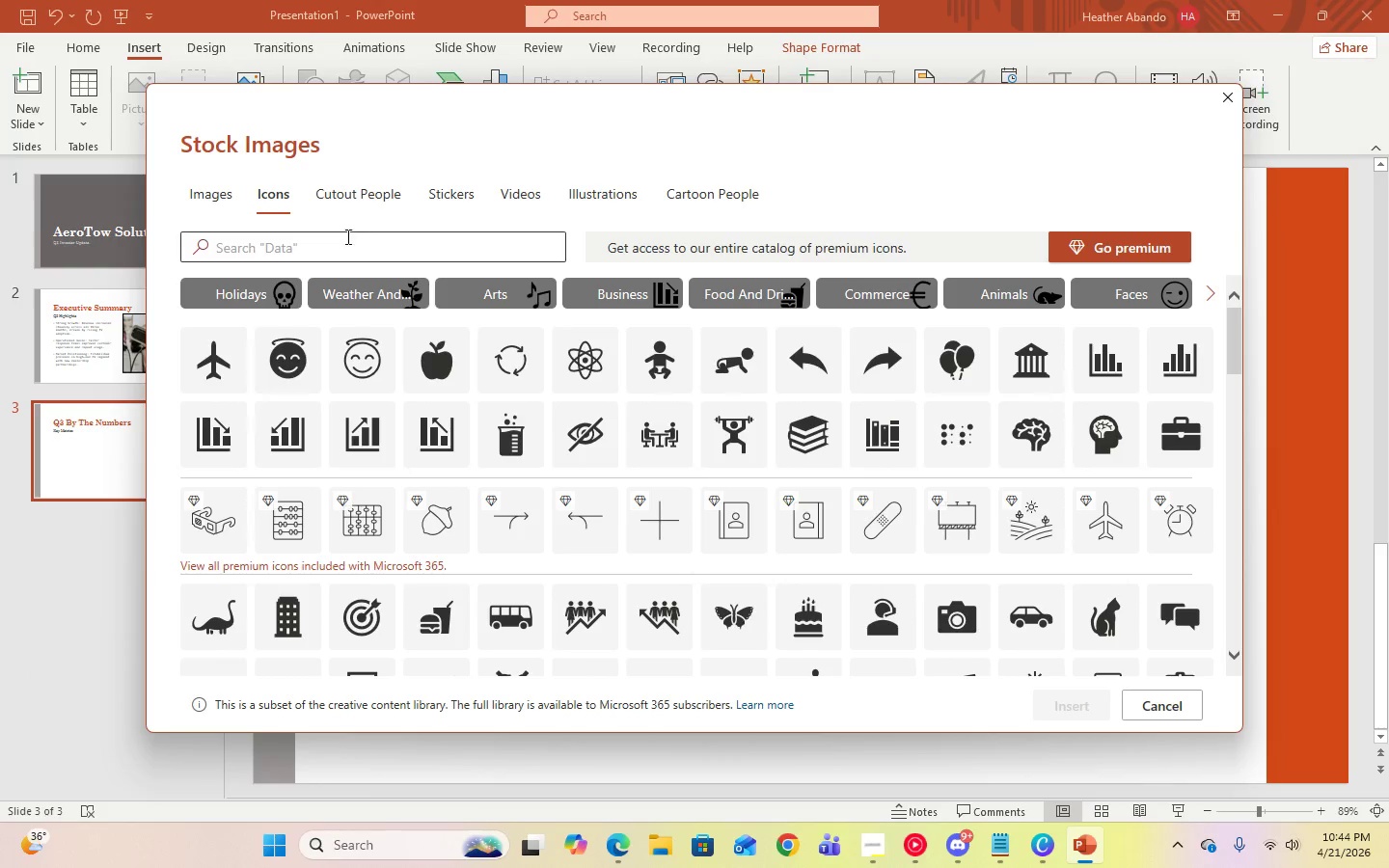 
left_click([348, 251])
 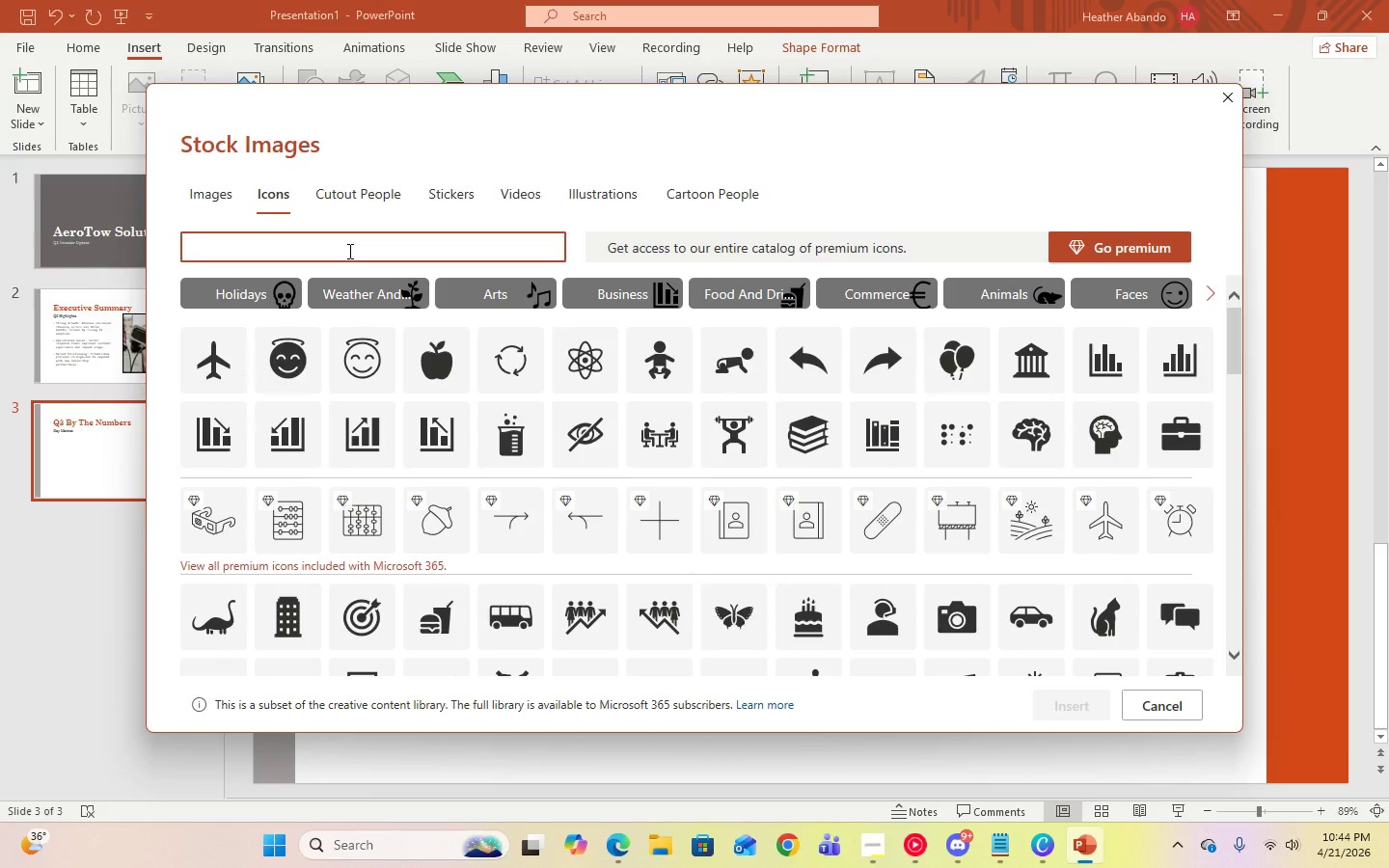 
type(truck)
 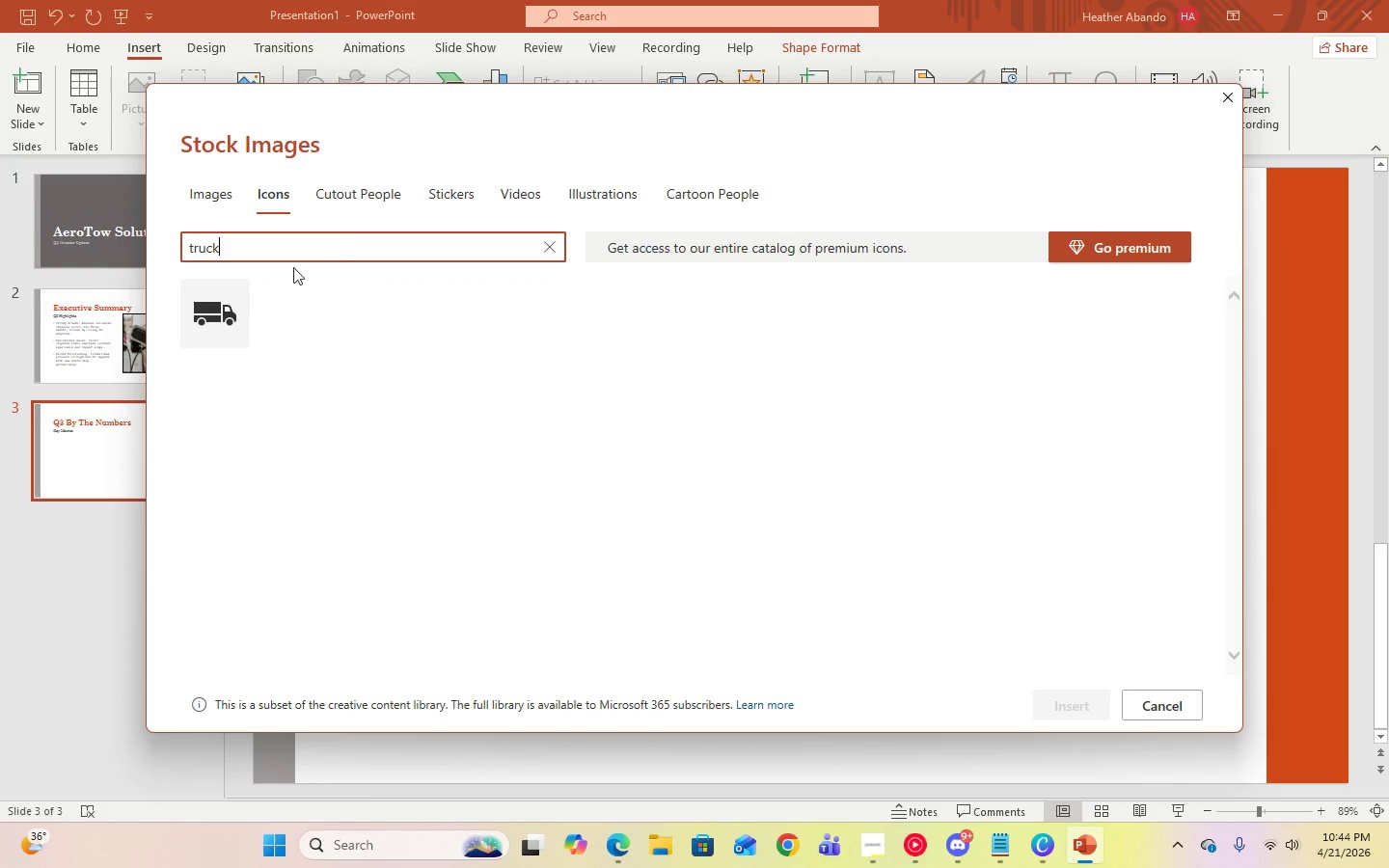 
left_click([228, 313])
 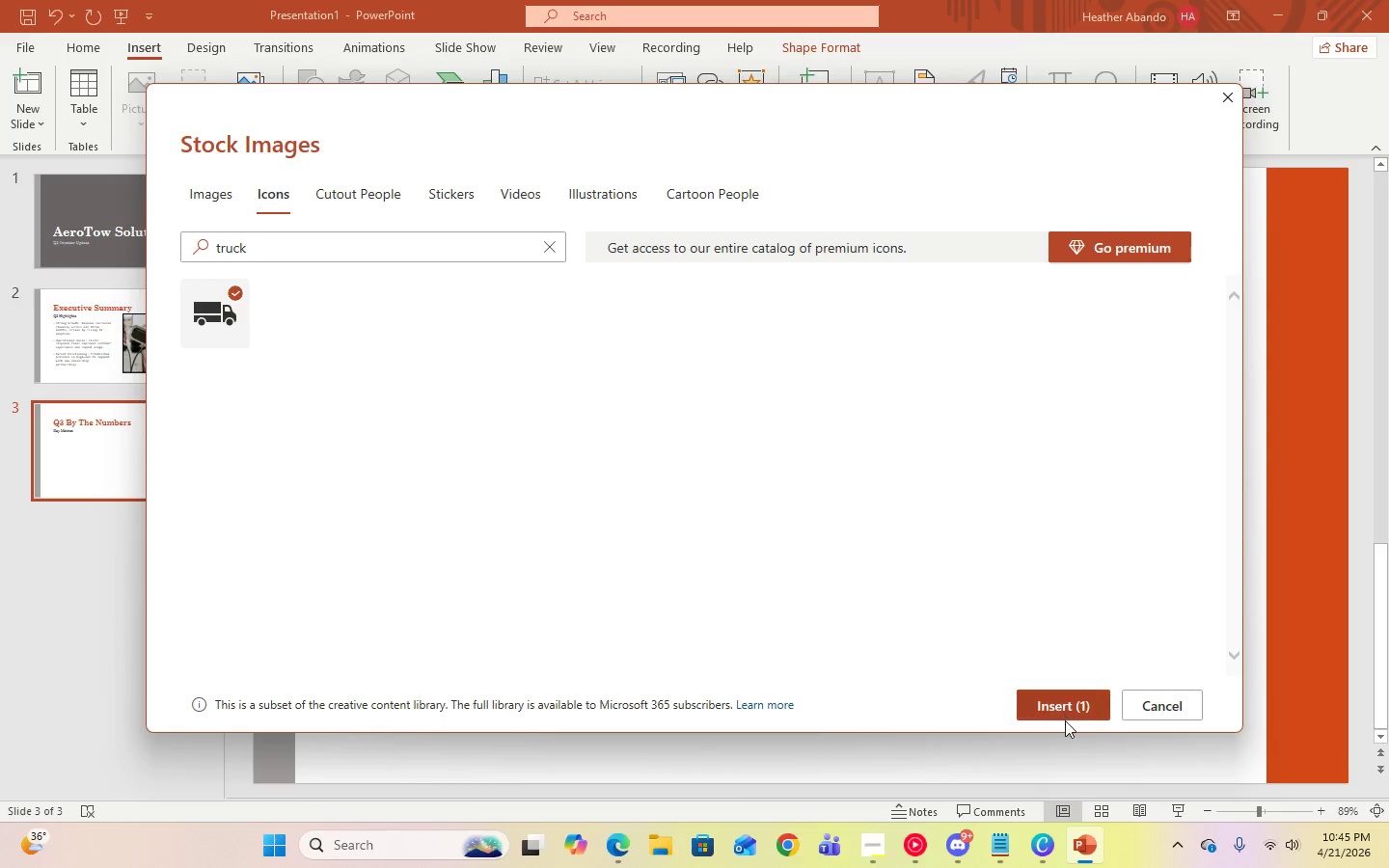 
left_click([1061, 714])
 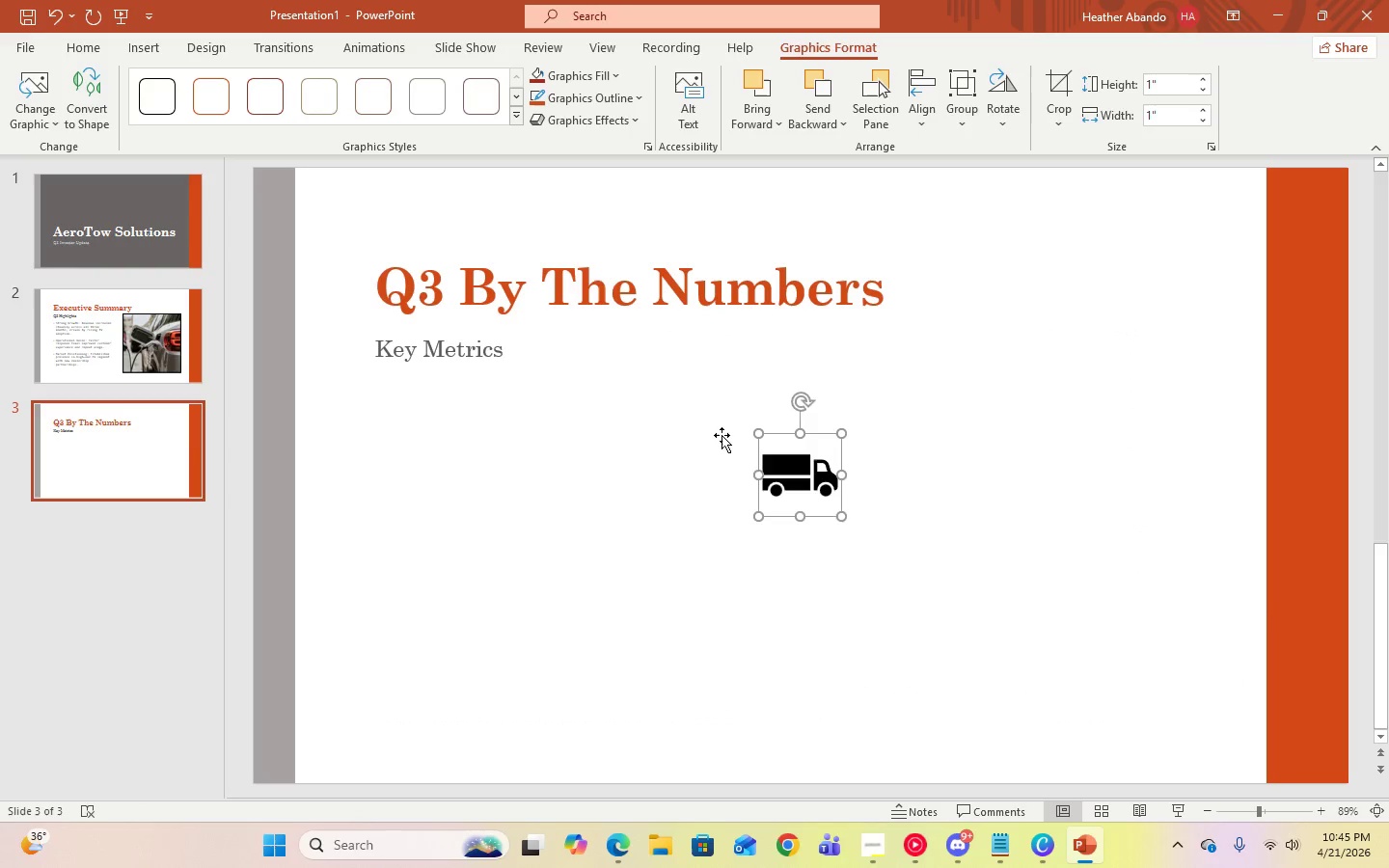 
left_click_drag(start_coordinate=[797, 473], to_coordinate=[423, 481])
 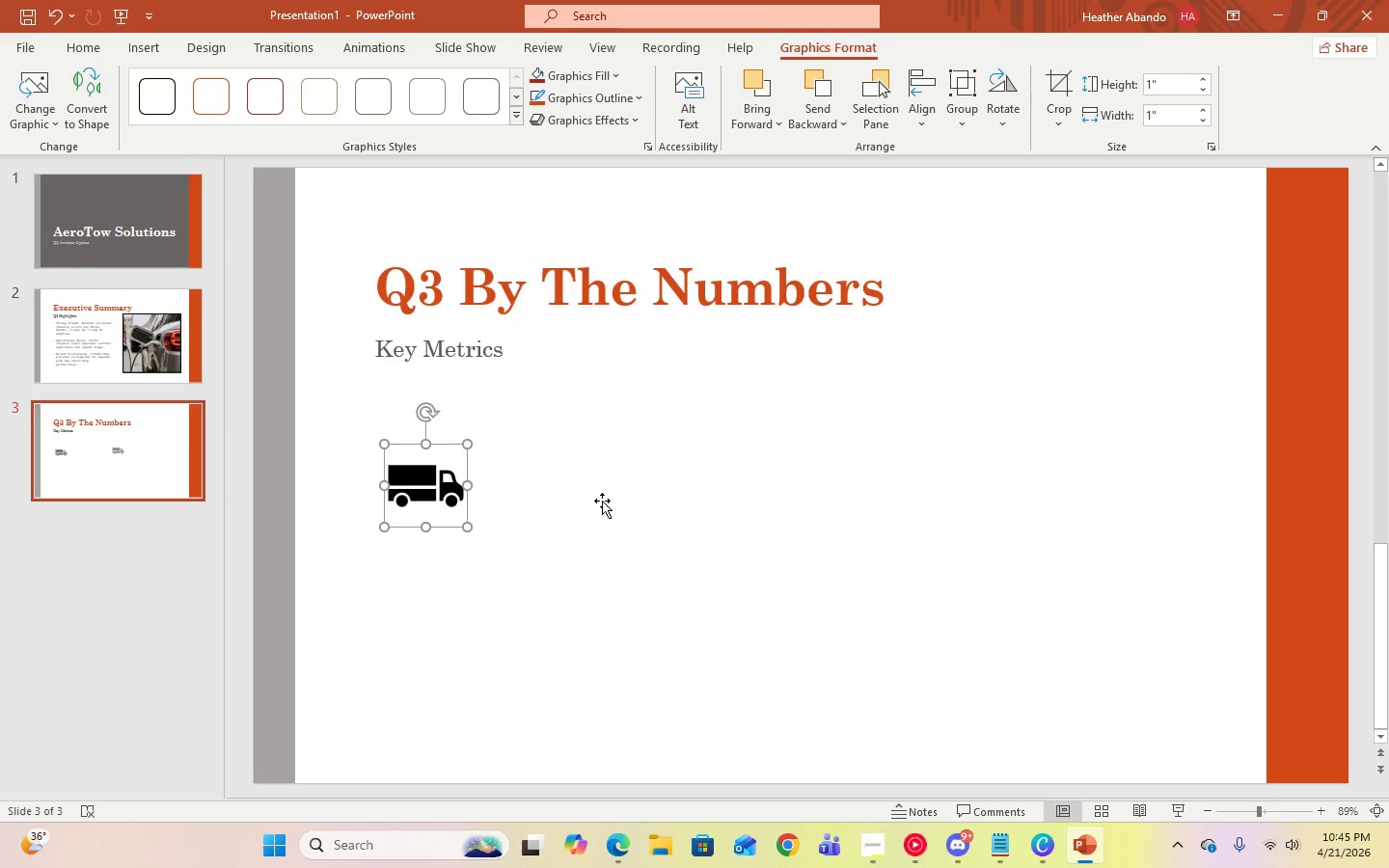 
left_click([608, 501])
 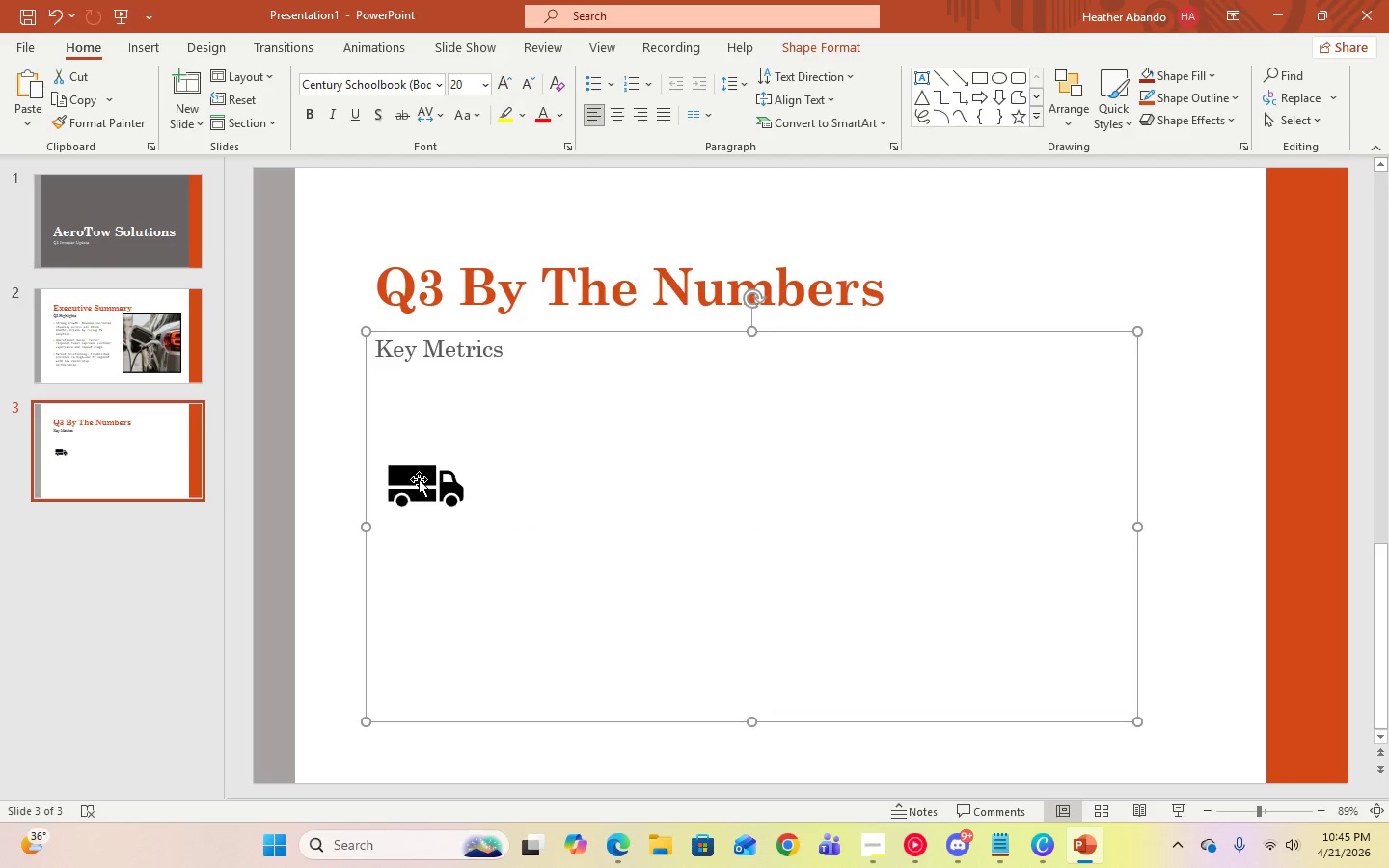 
left_click_drag(start_coordinate=[424, 482], to_coordinate=[463, 478])
 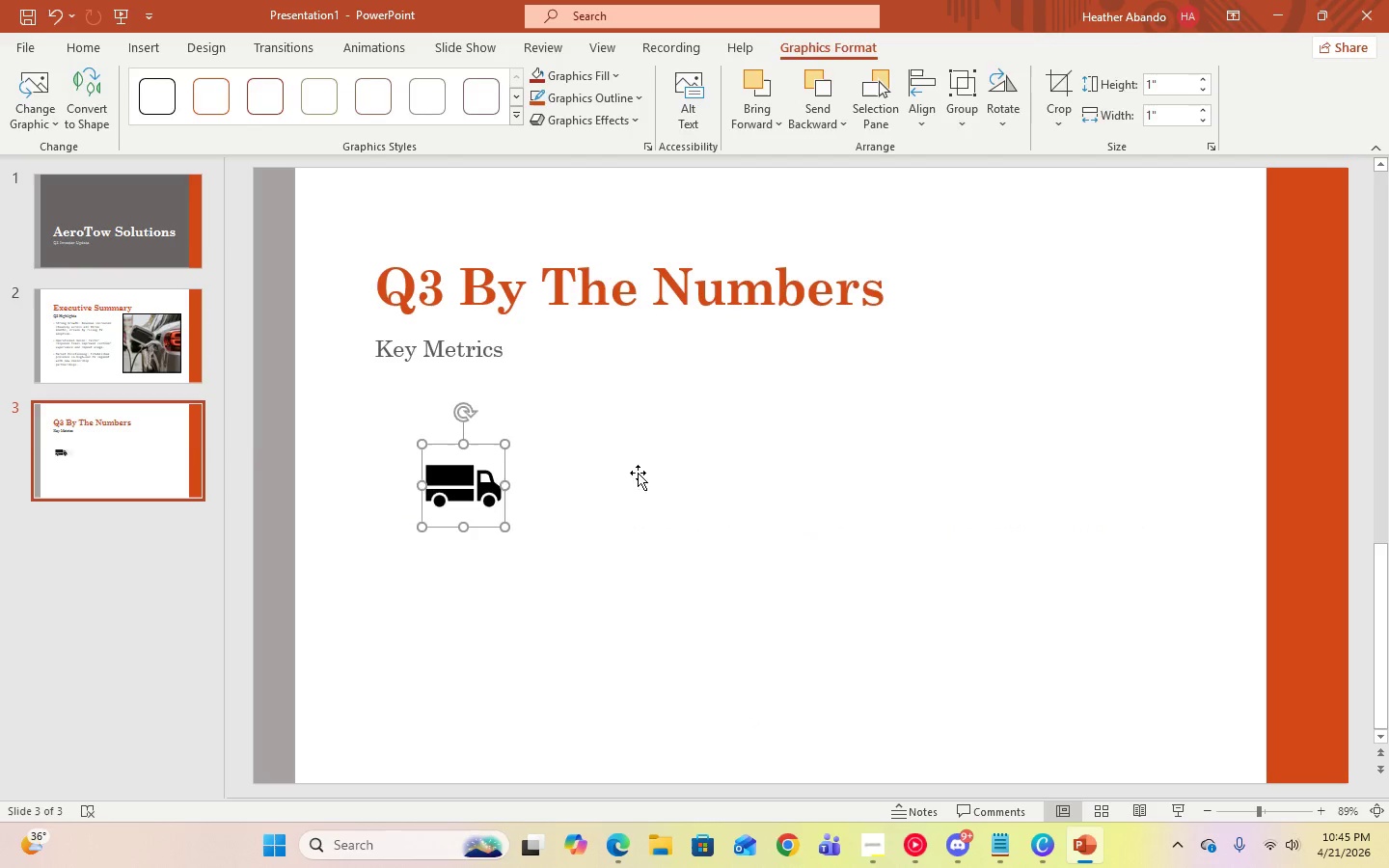 
left_click([638, 473])
 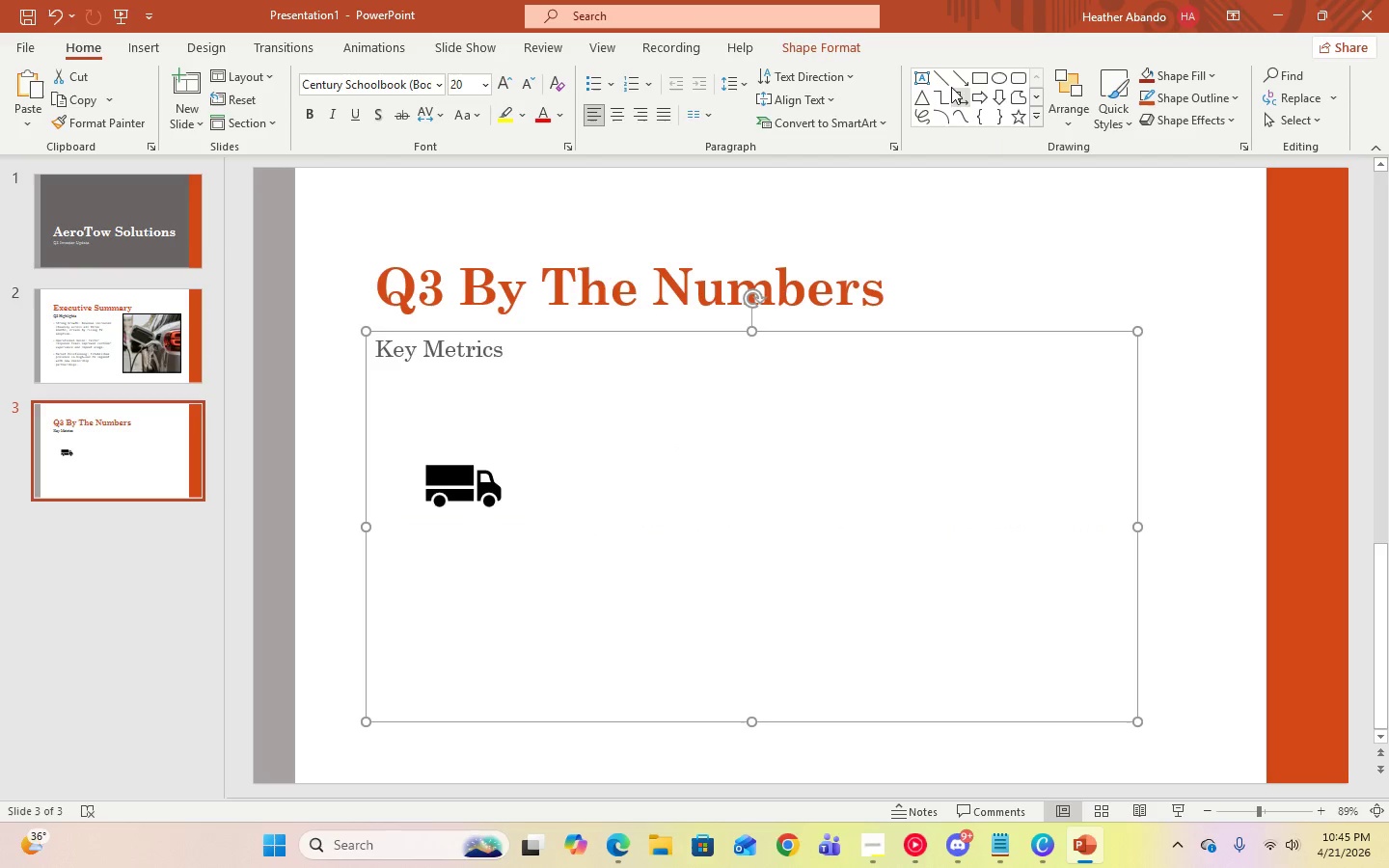 
left_click([921, 80])
 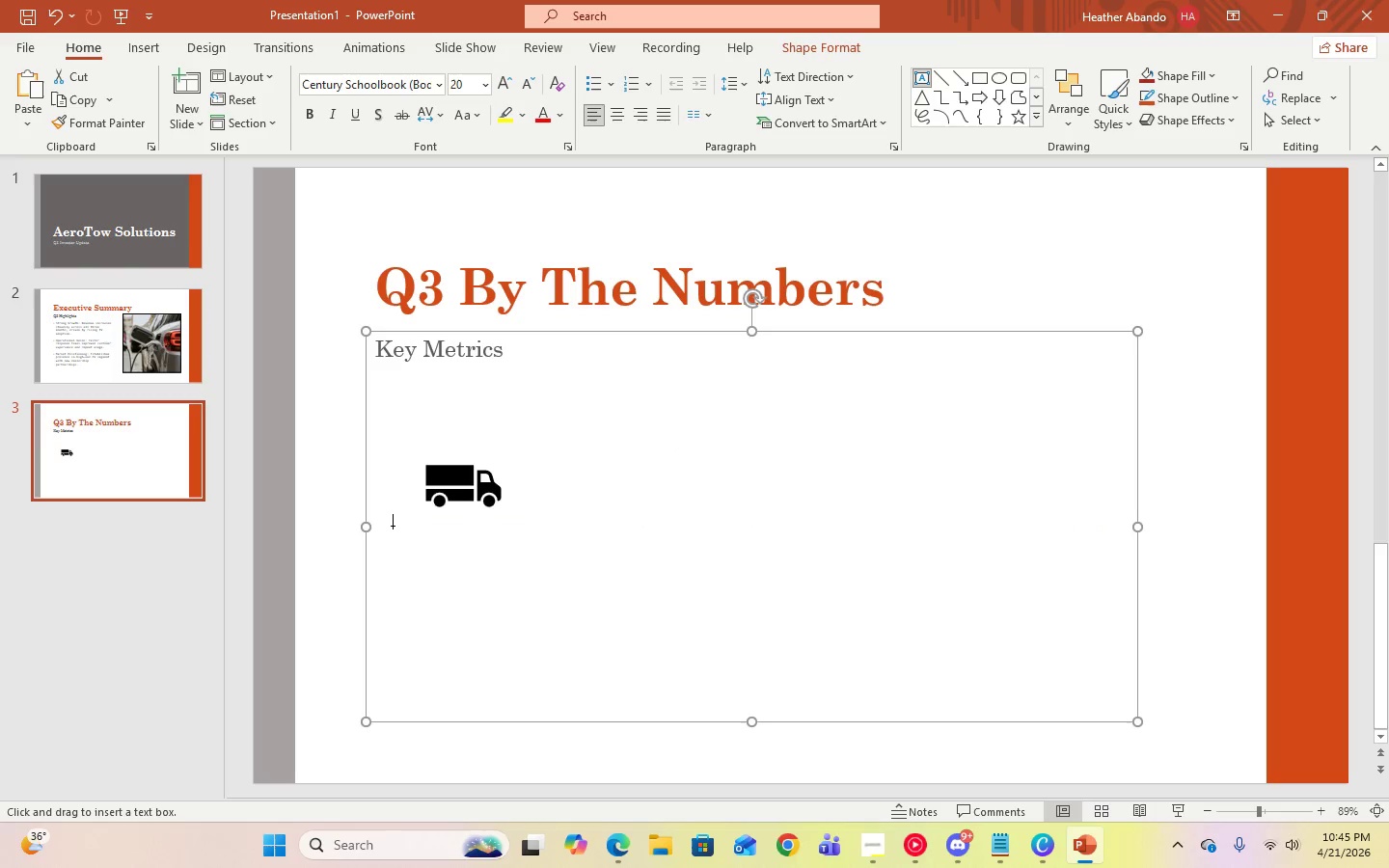 
left_click_drag(start_coordinate=[393, 531], to_coordinate=[548, 612])
 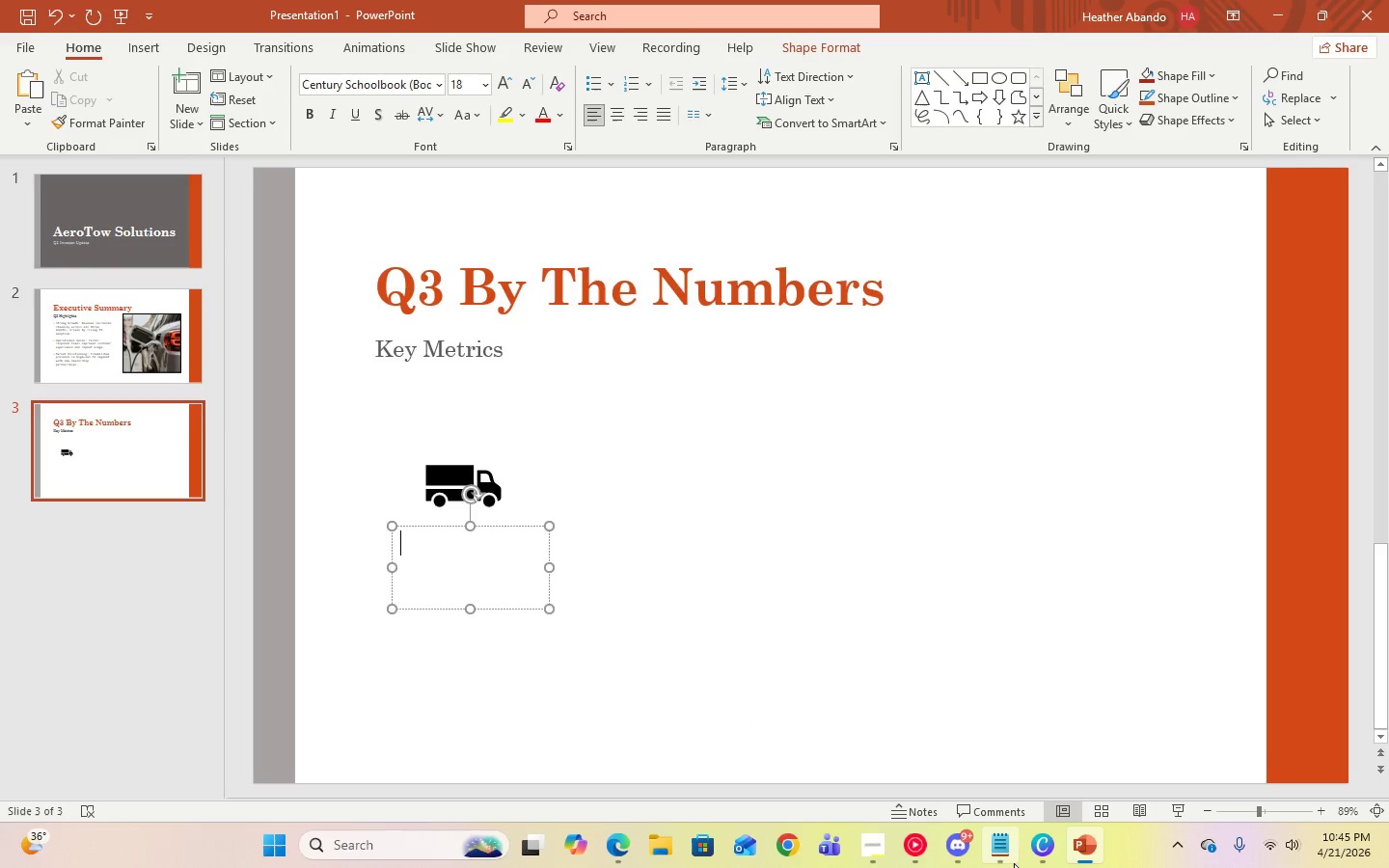 
left_click([1008, 857])
 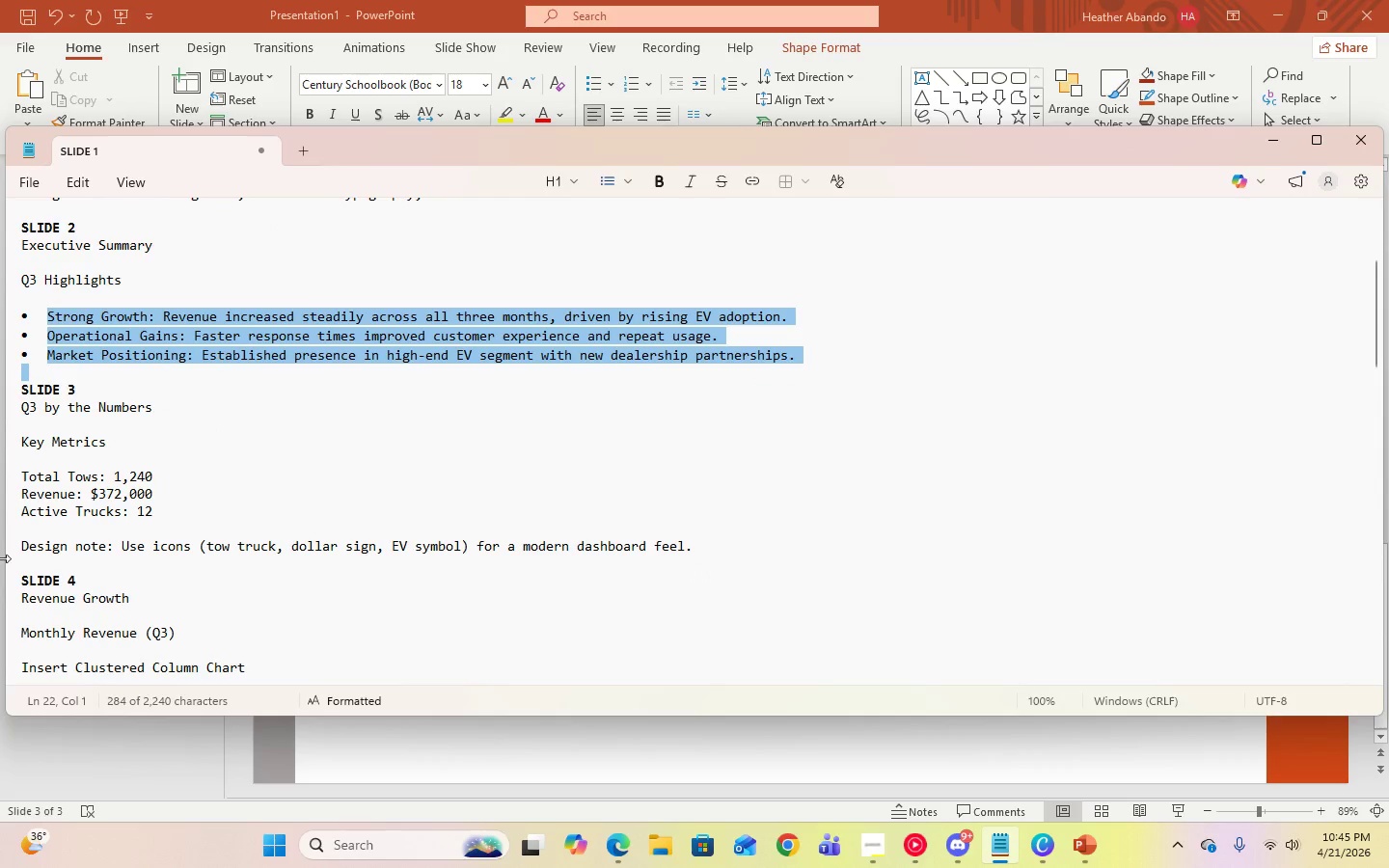 
left_click_drag(start_coordinate=[22, 475], to_coordinate=[178, 483])
 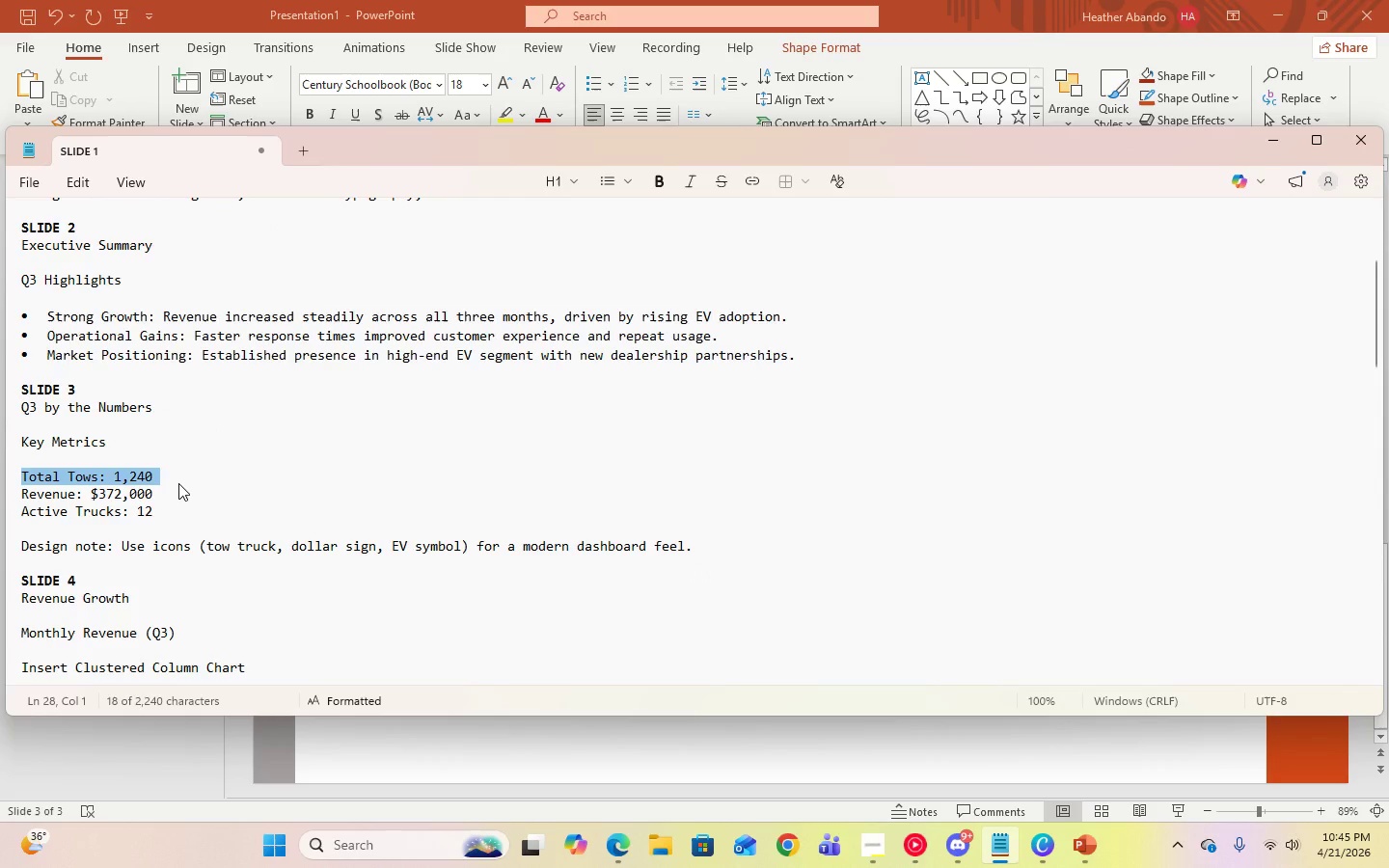 
key(Control+C)
 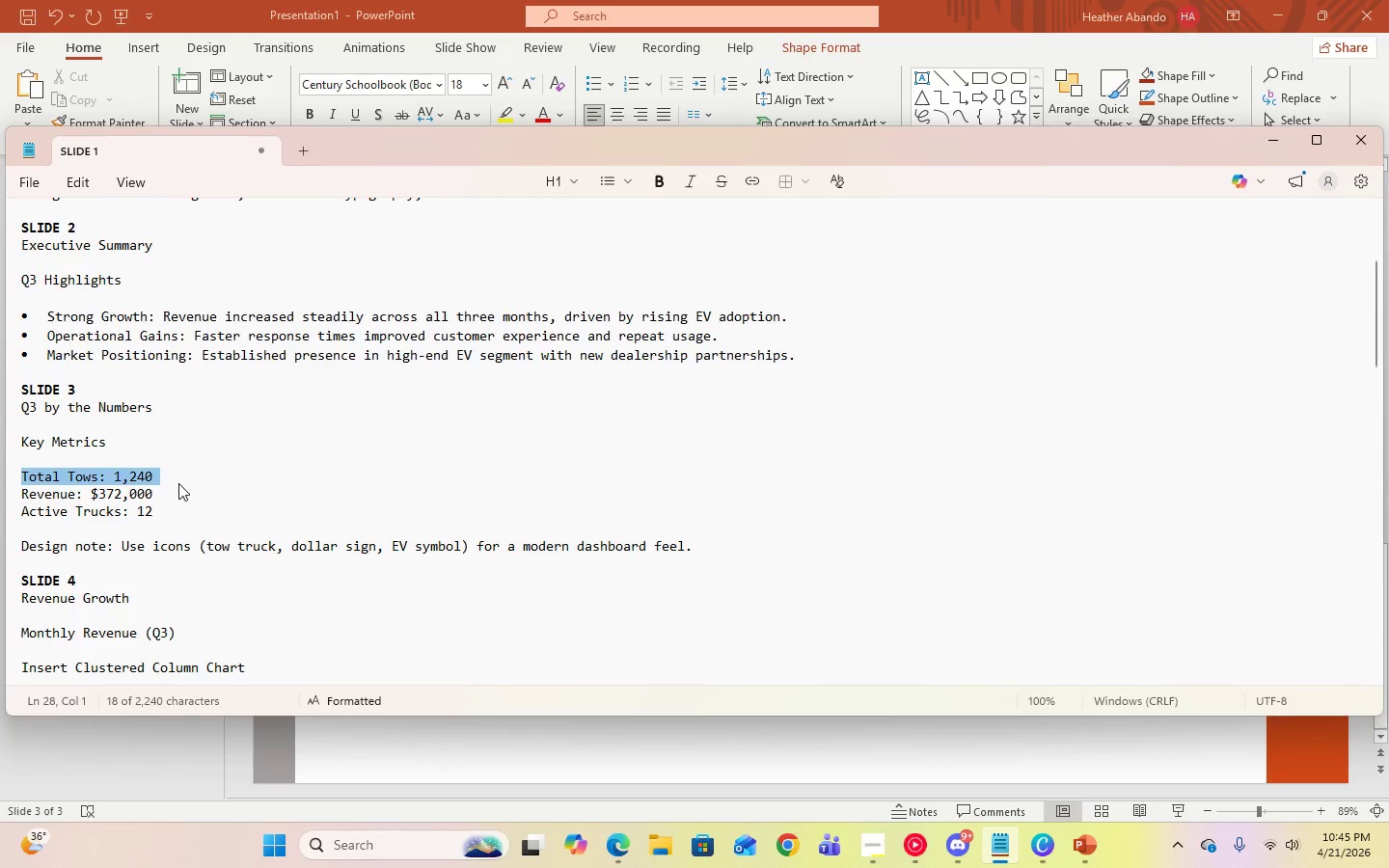 
key(Control+C)
 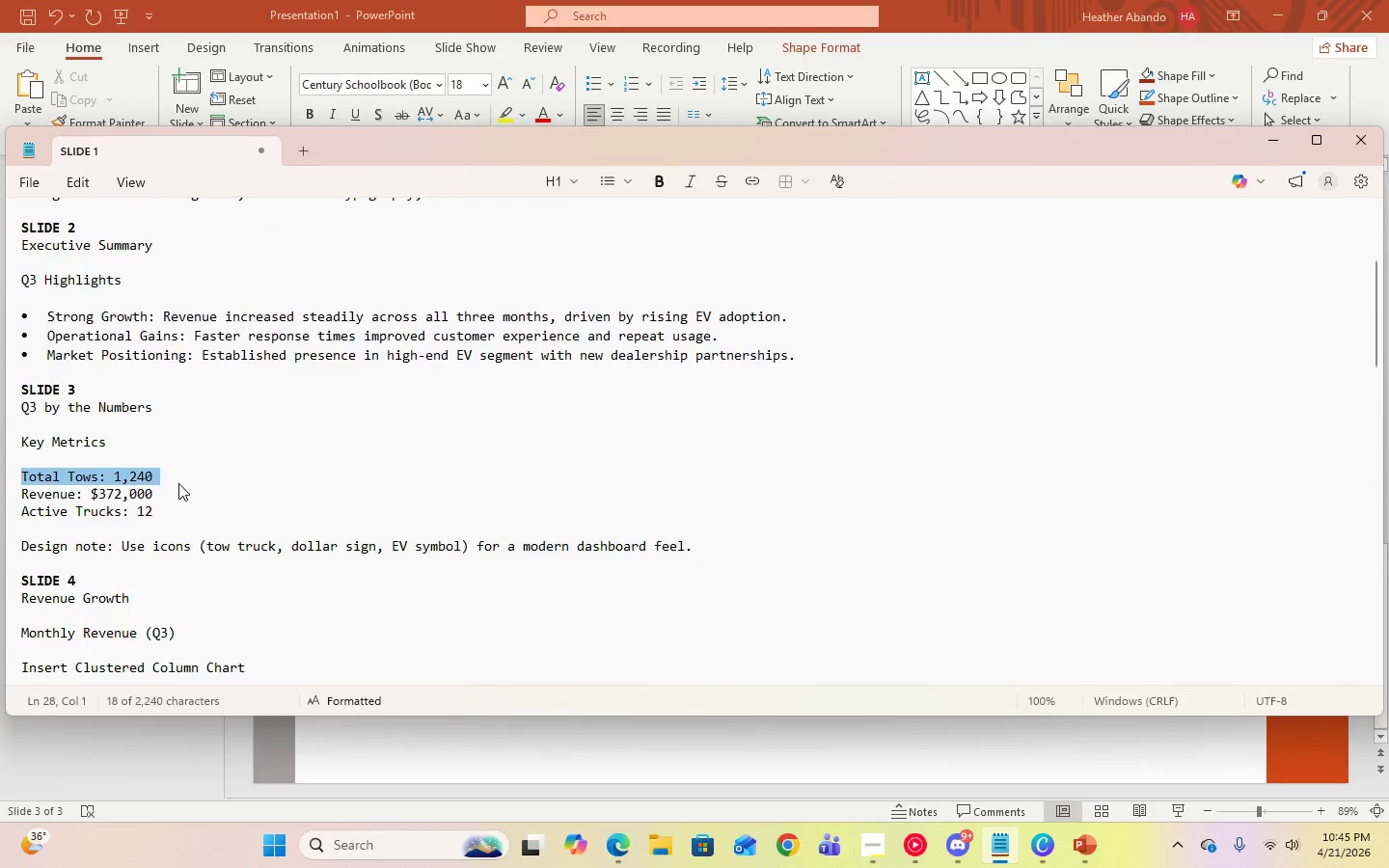 
key(Control+C)
 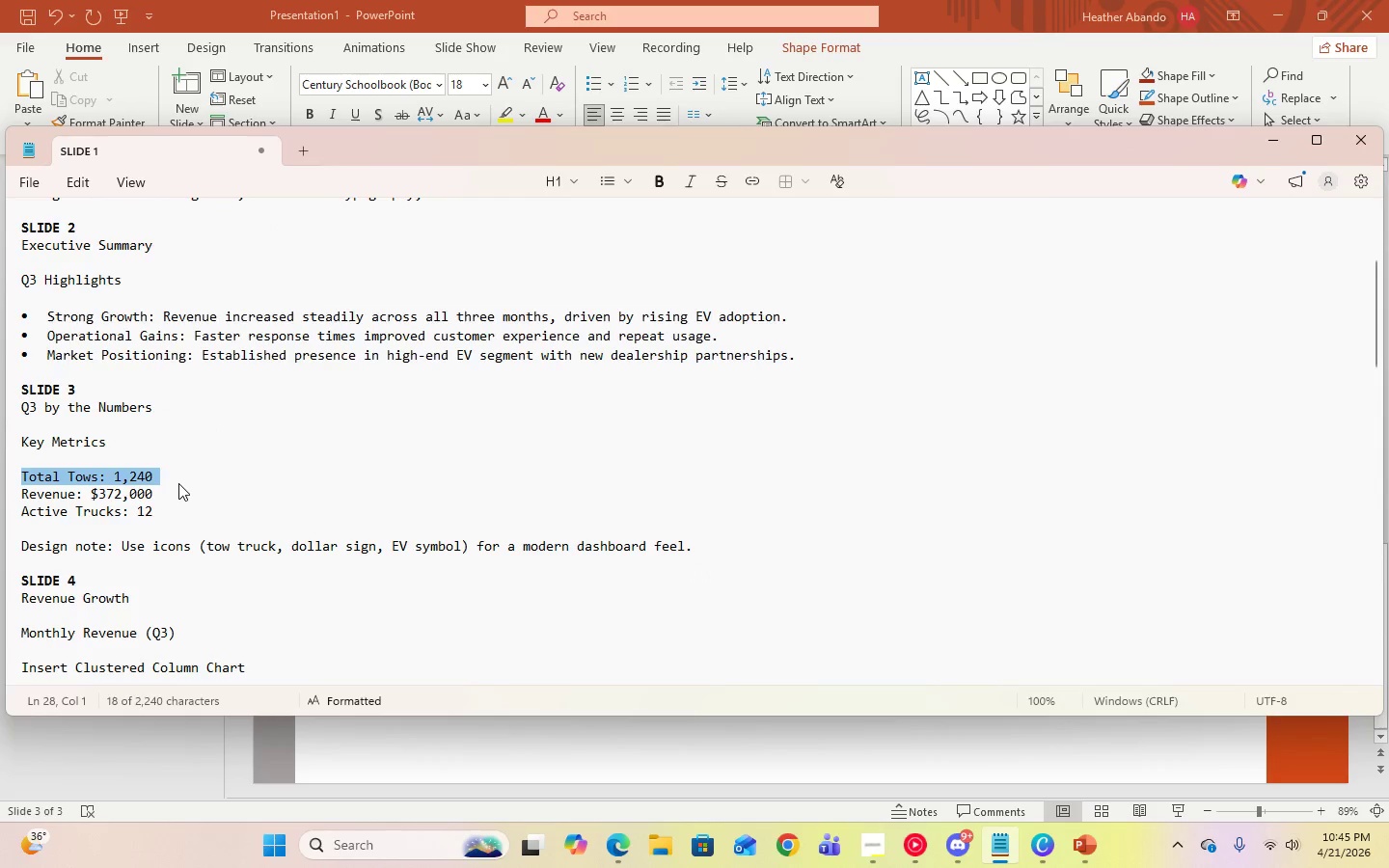 
key(Control+C)
 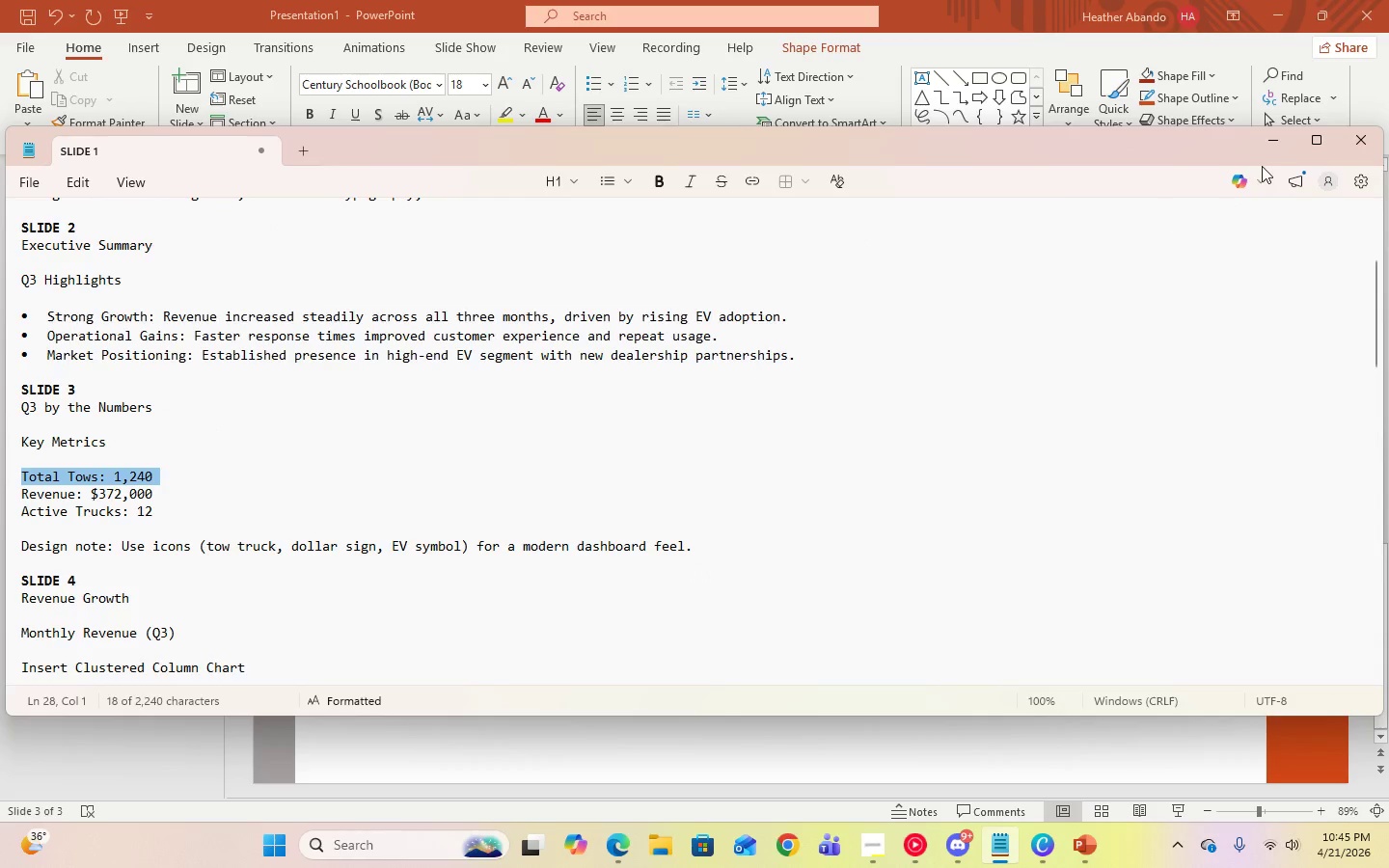 
left_click([1266, 145])
 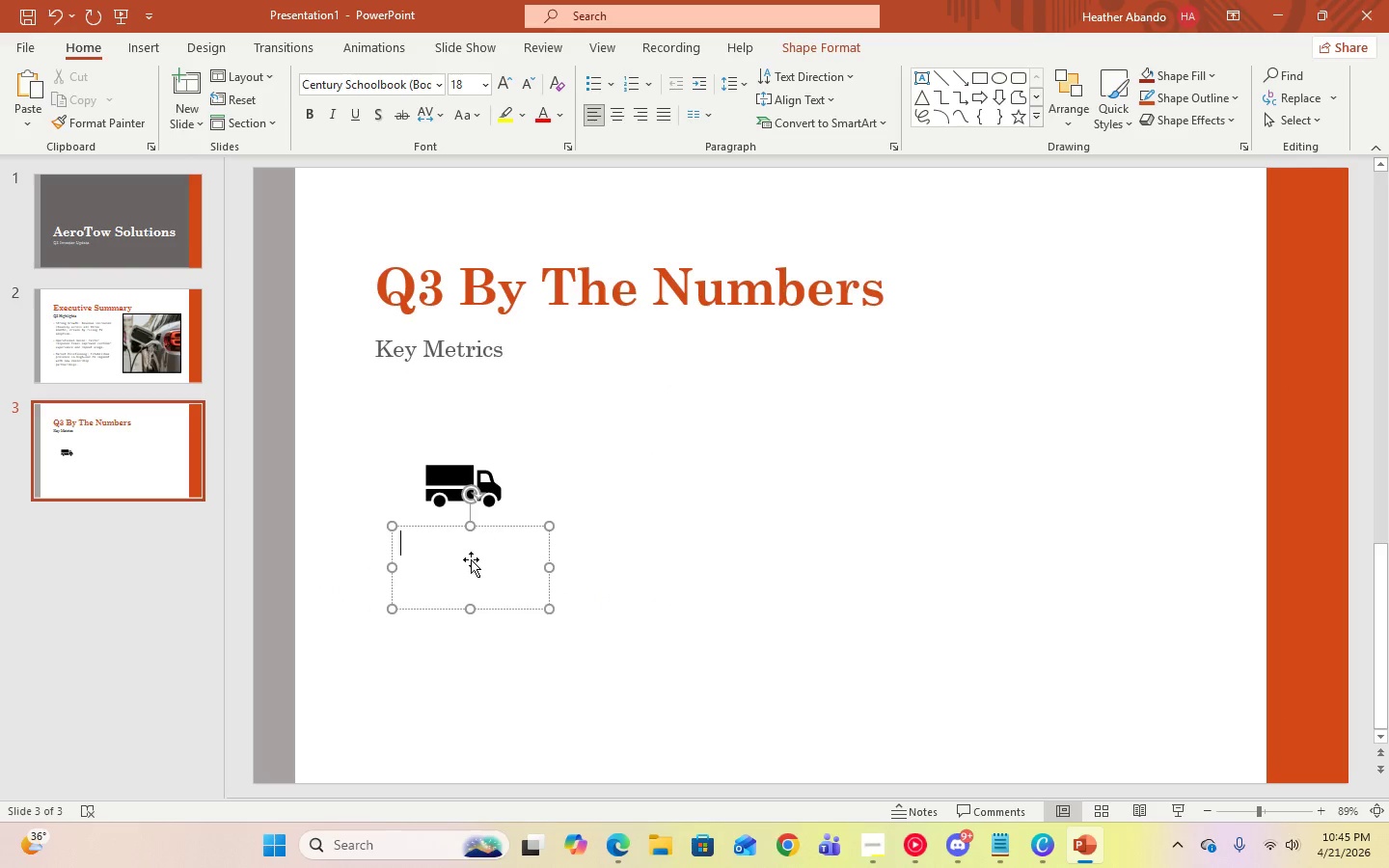 
key(Control+V)
 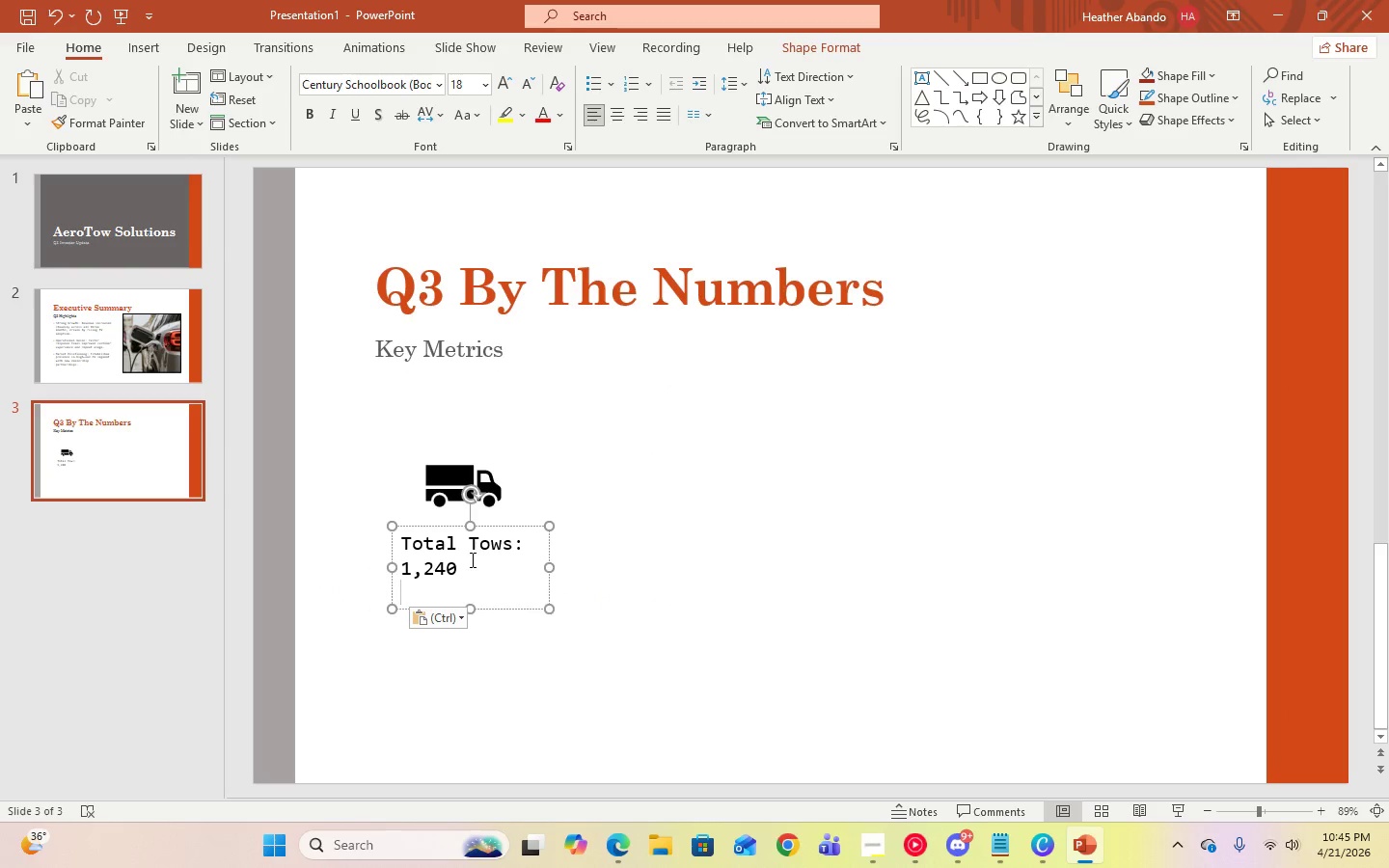 
key(Backspace)
 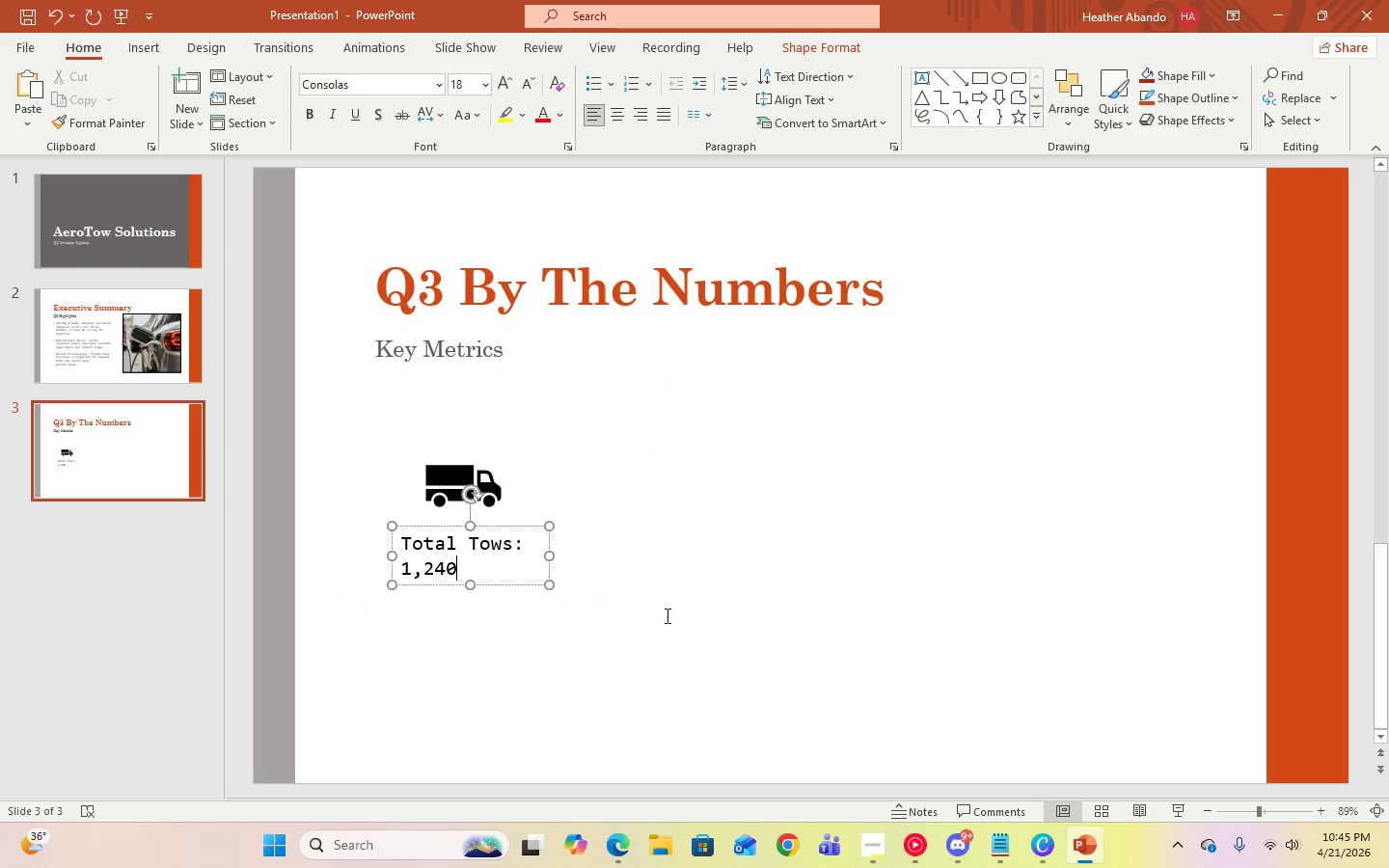 
left_click([666, 615])
 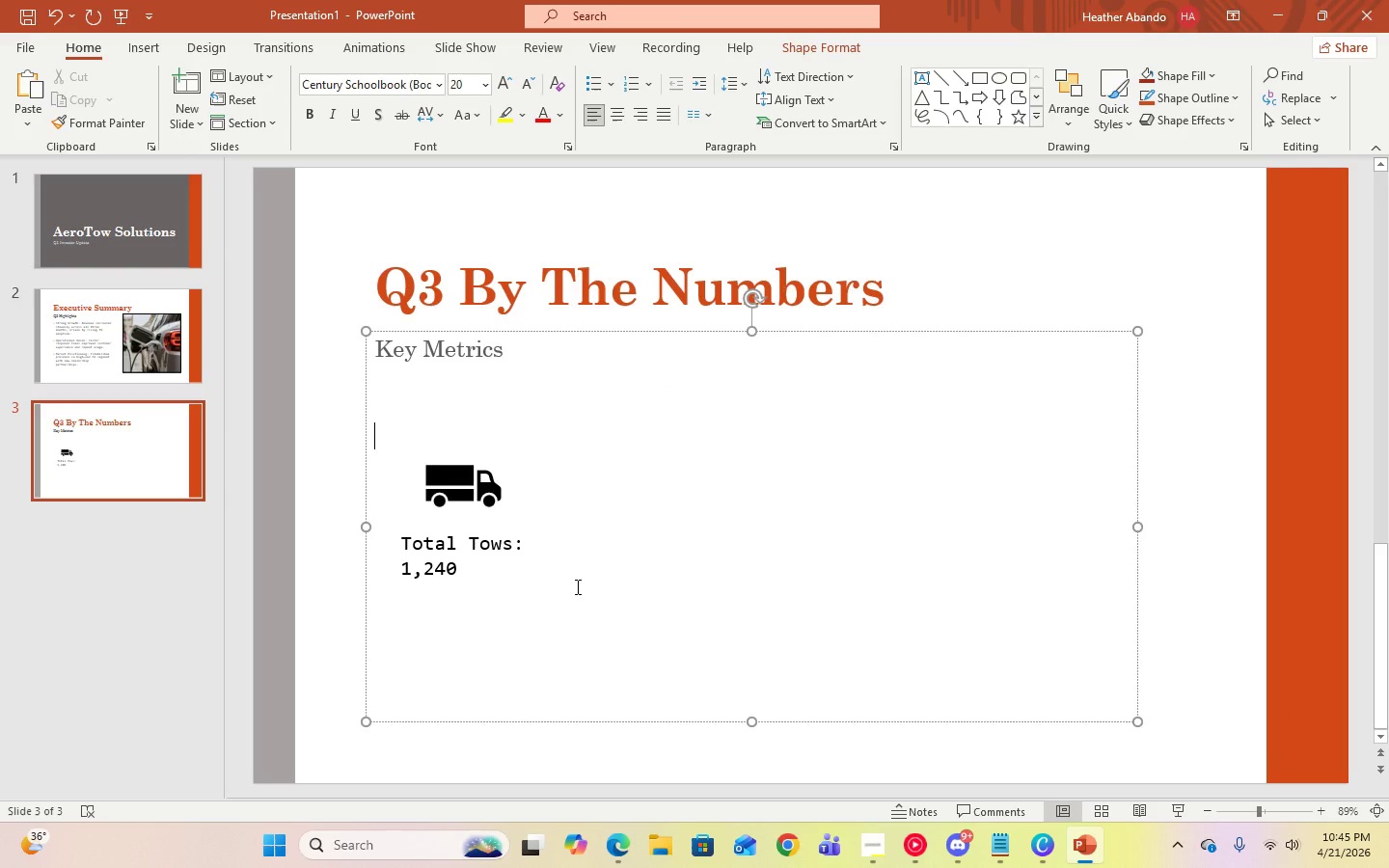 
left_click([484, 565])
 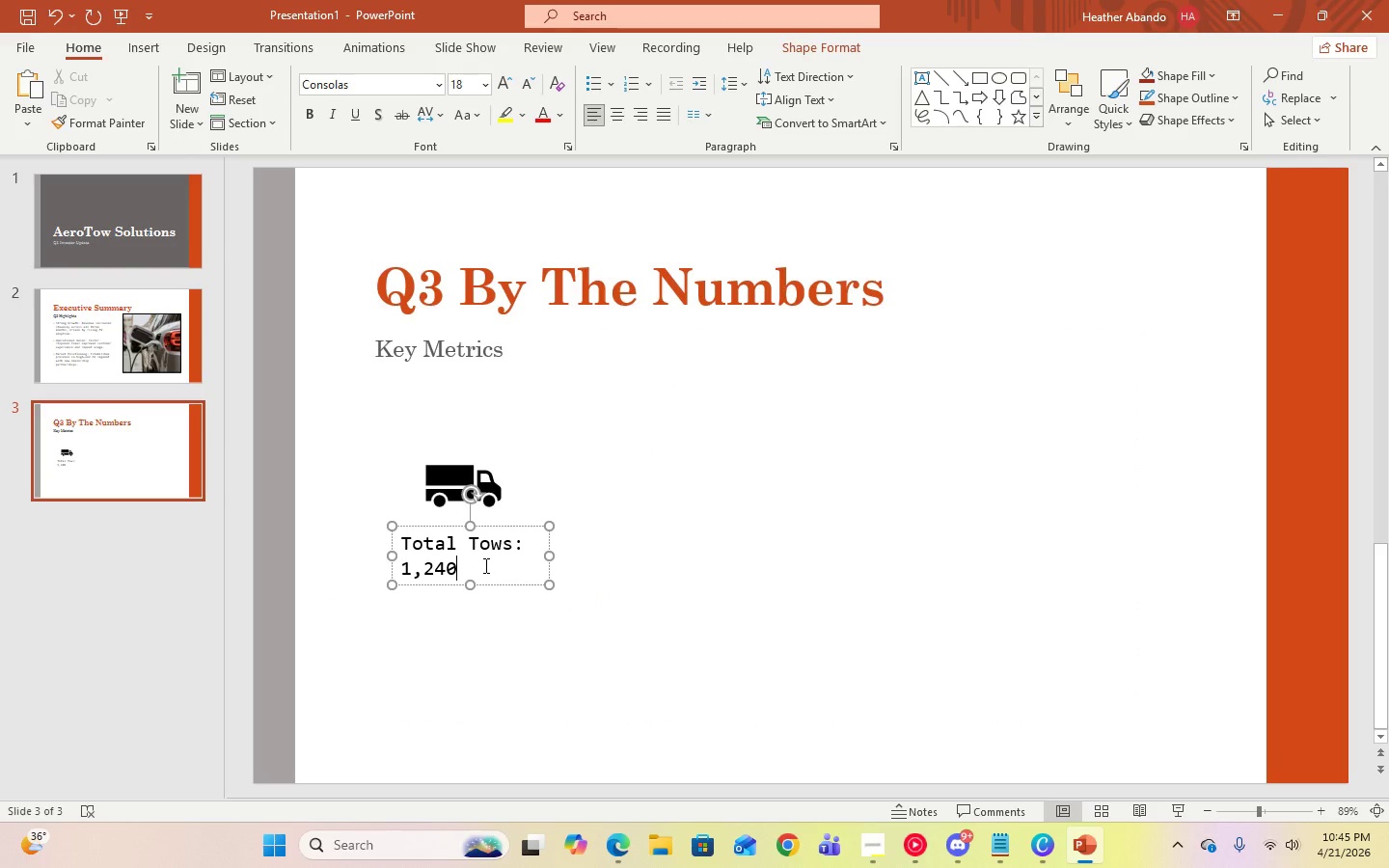 
key(Control+A)
 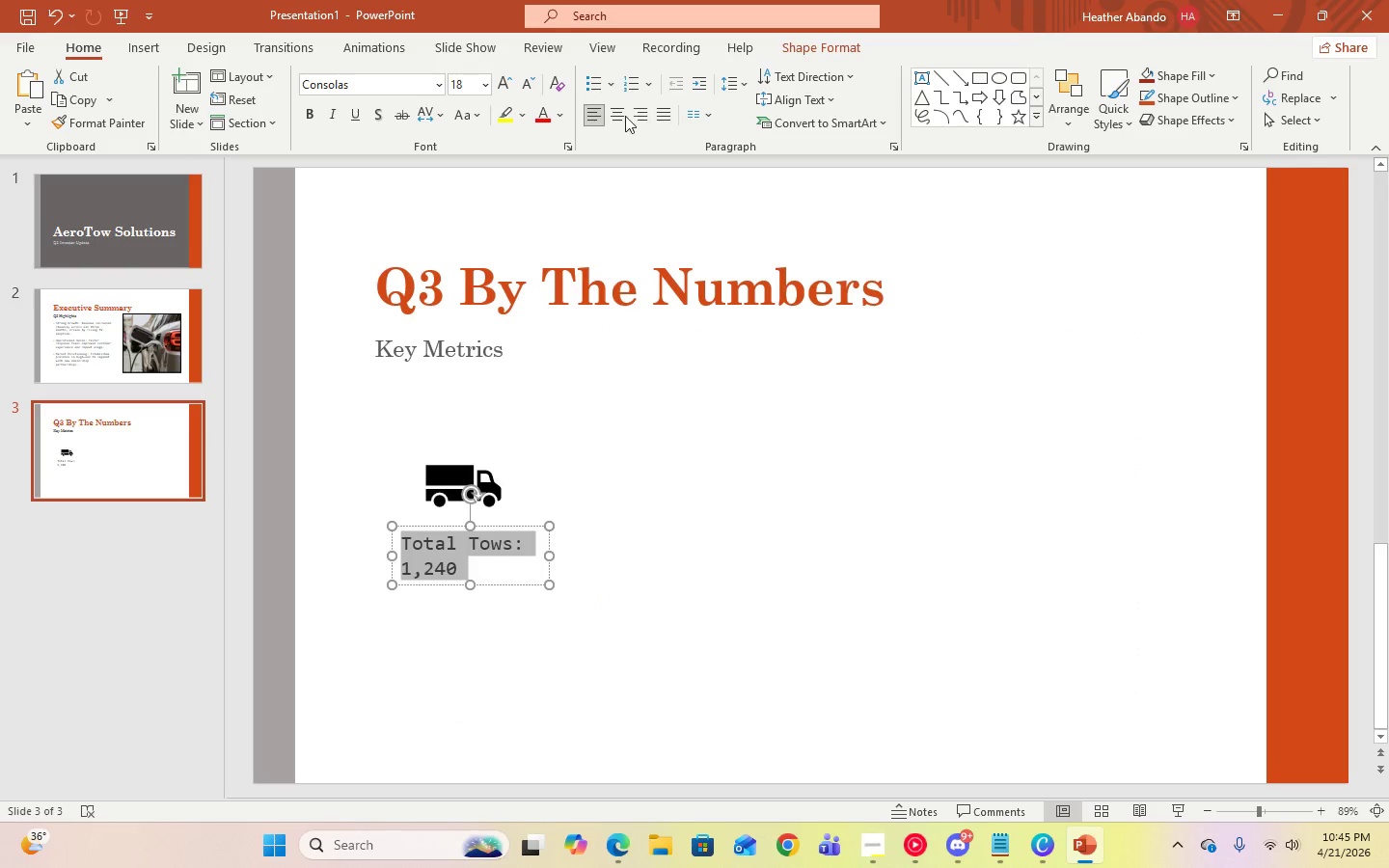 
left_click([620, 120])
 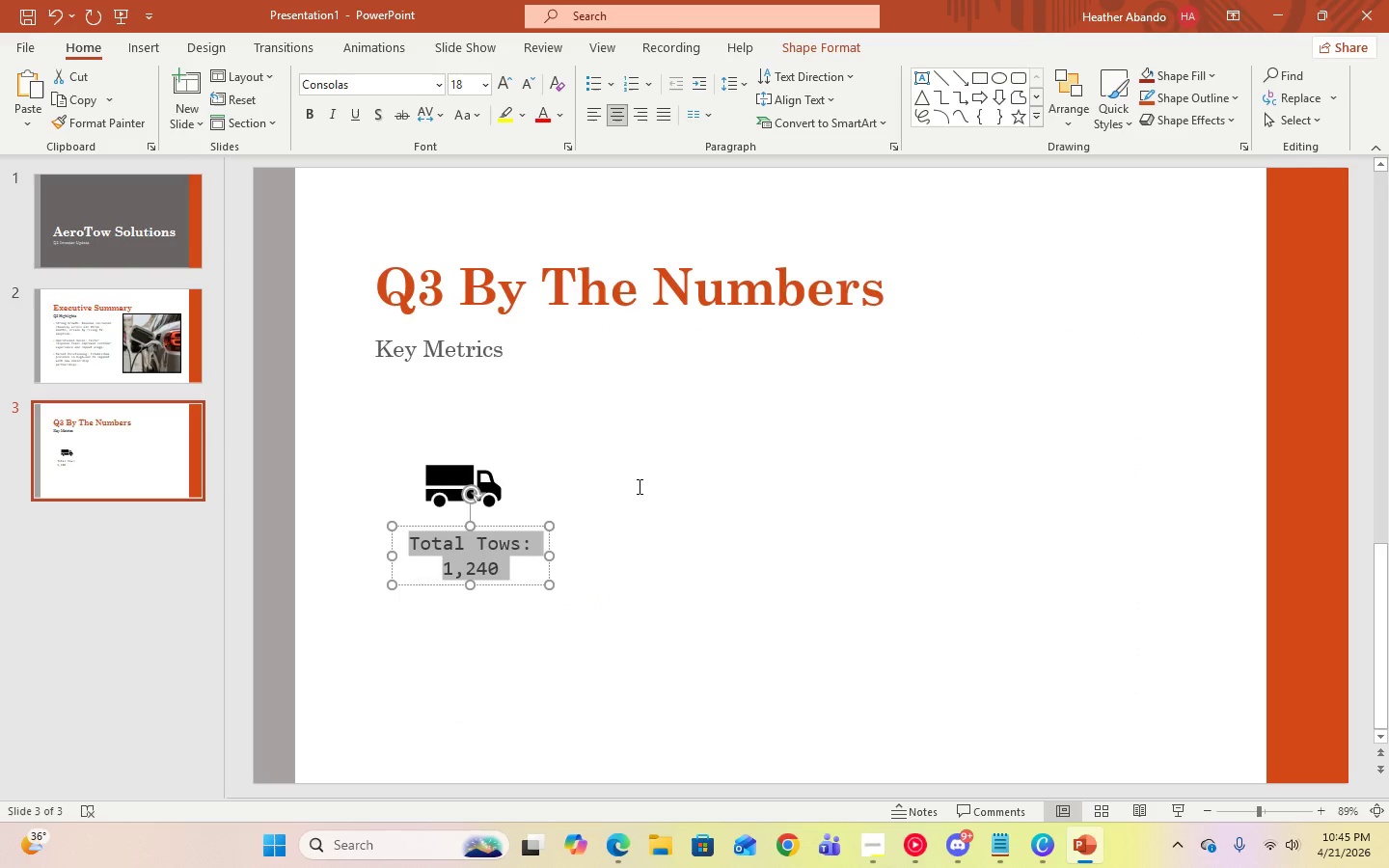 
left_click([648, 503])
 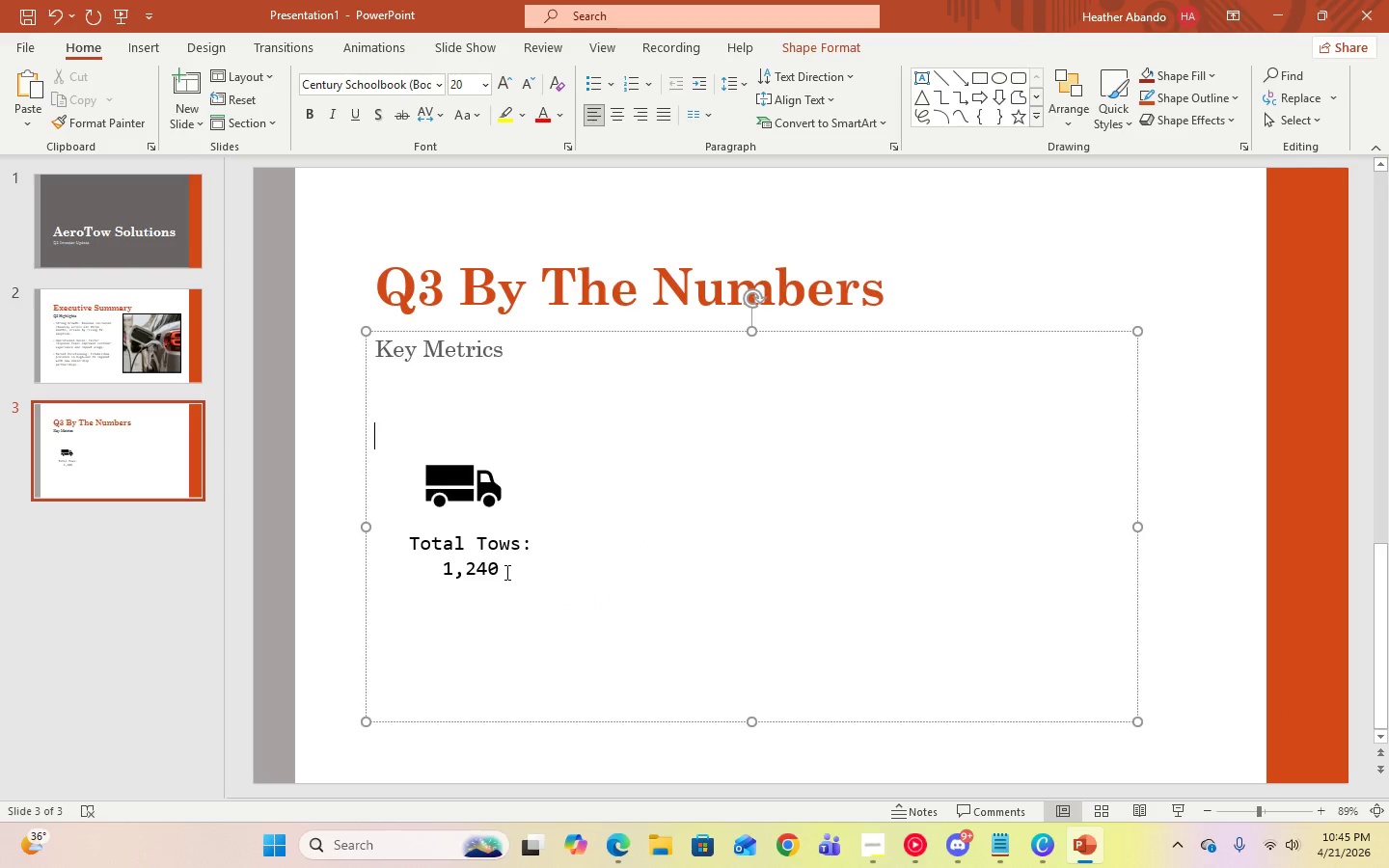 
left_click([505, 572])
 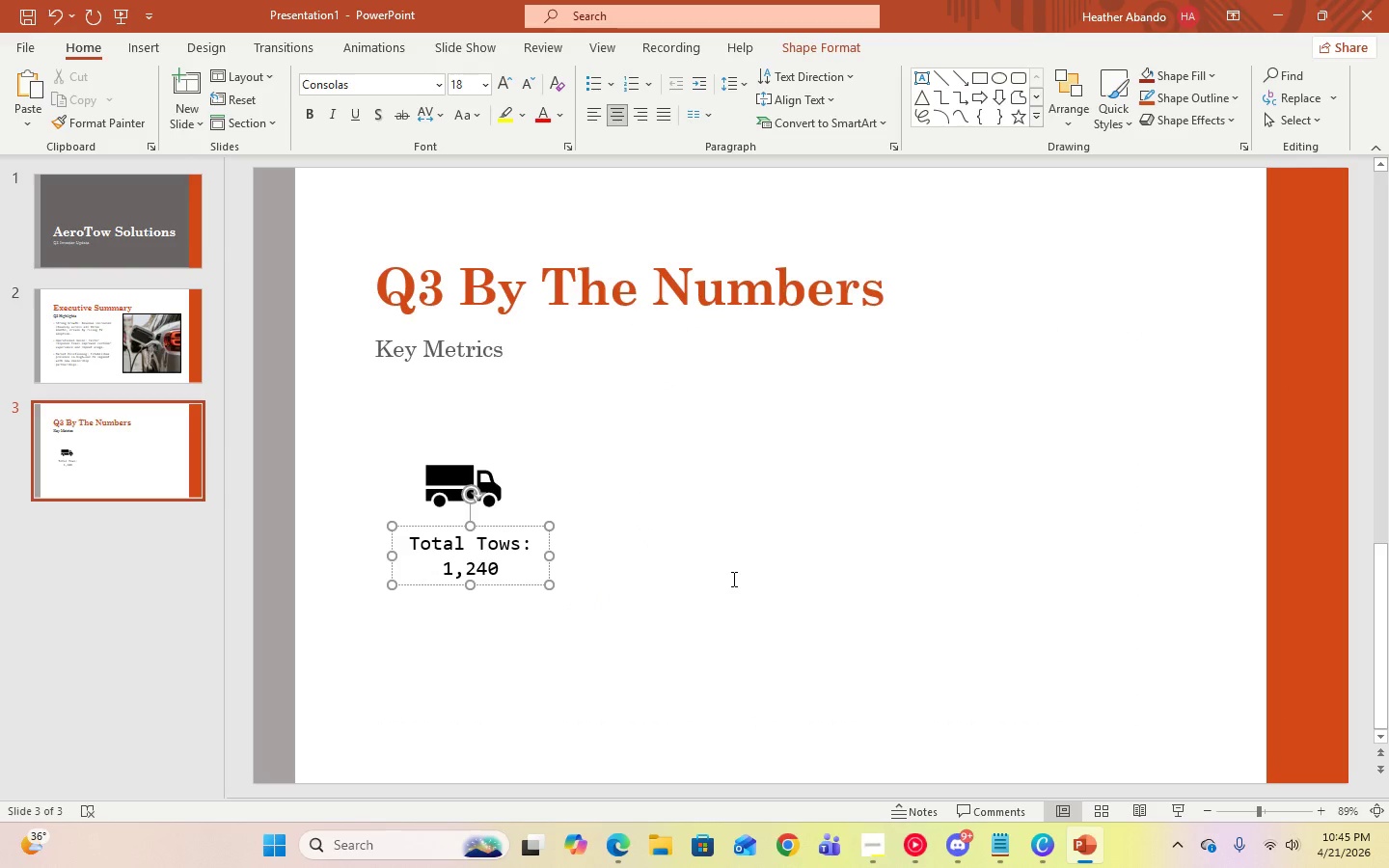 
left_click([732, 579])
 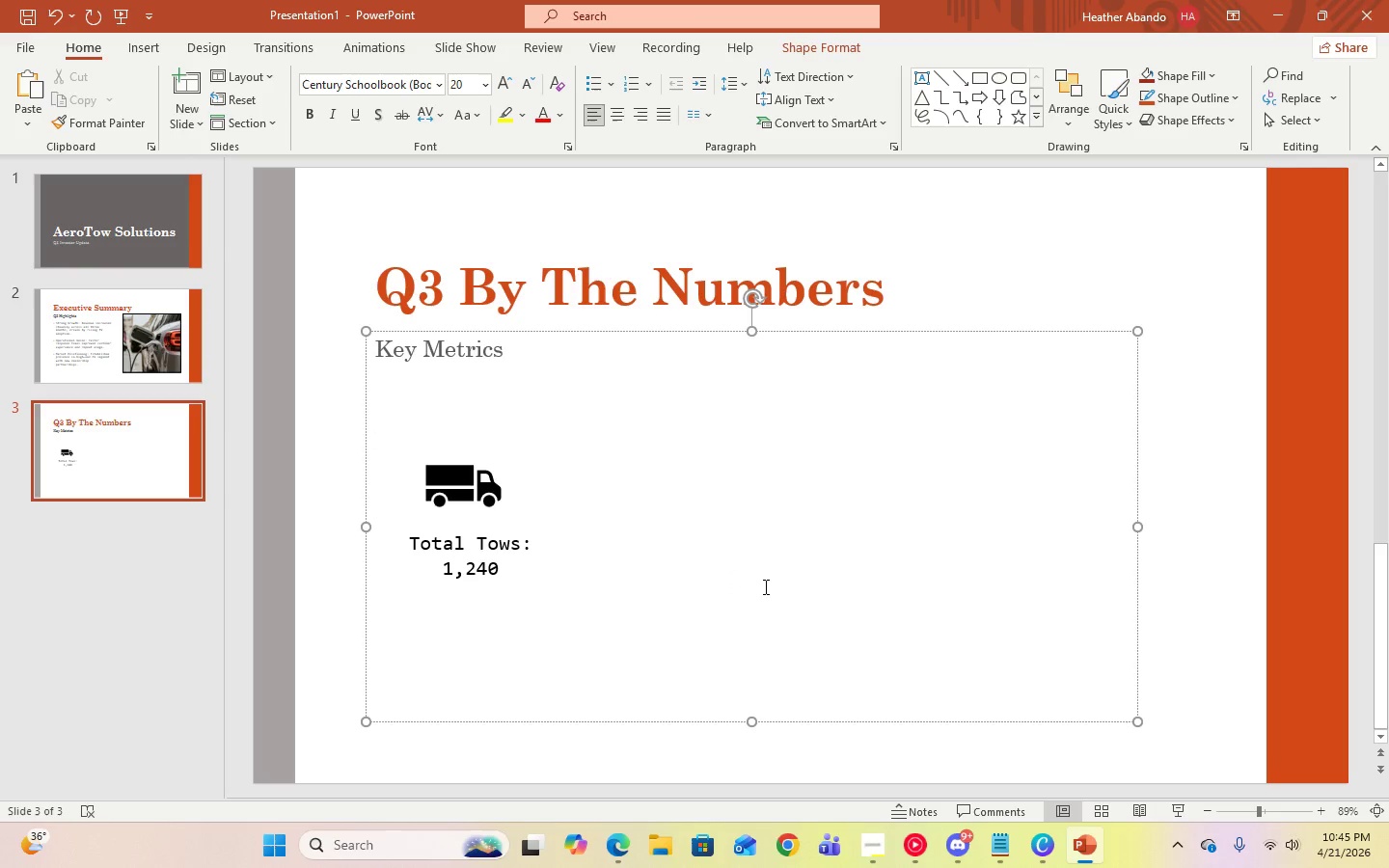 
left_click([522, 565])
 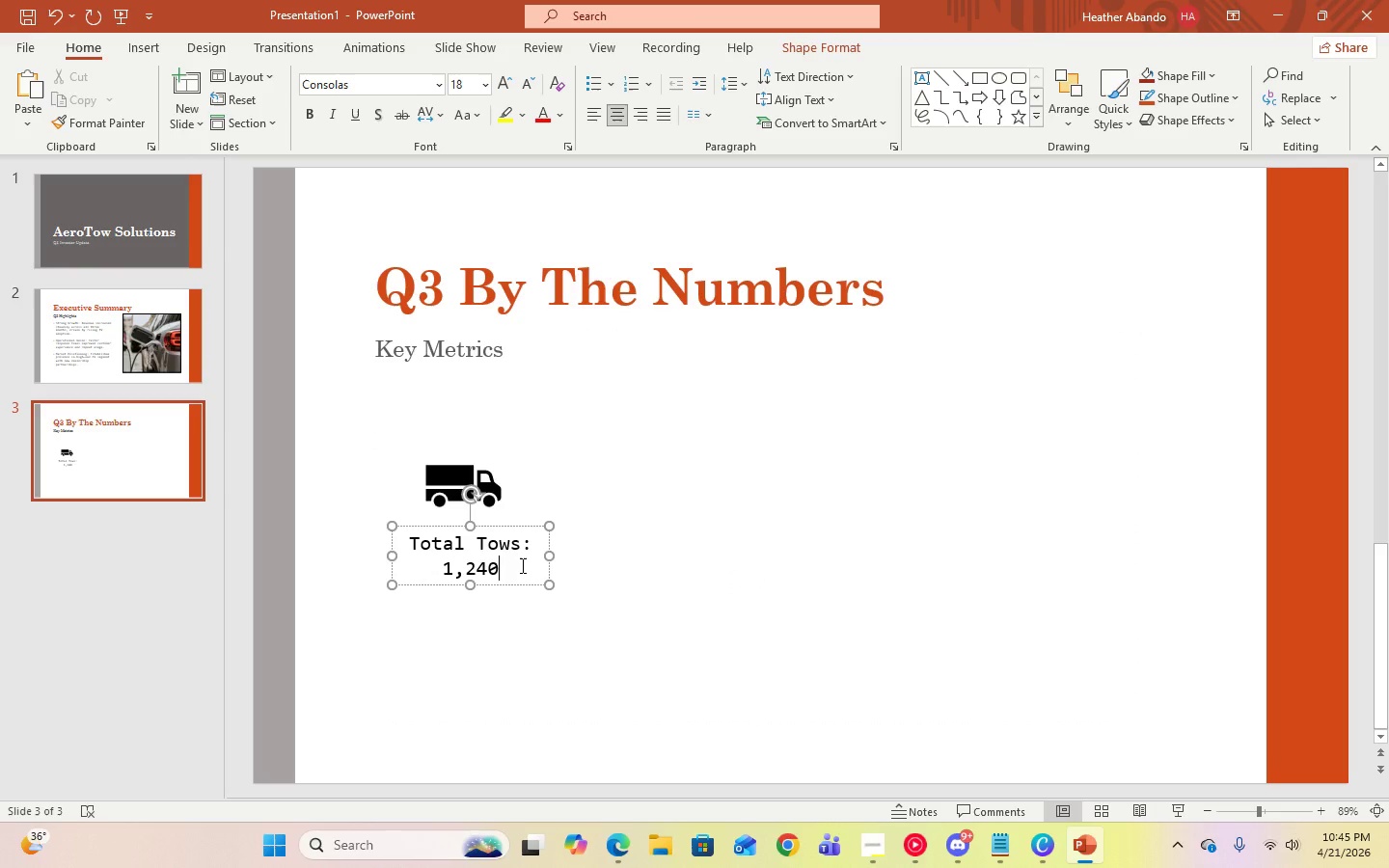 
key(Control+A)
 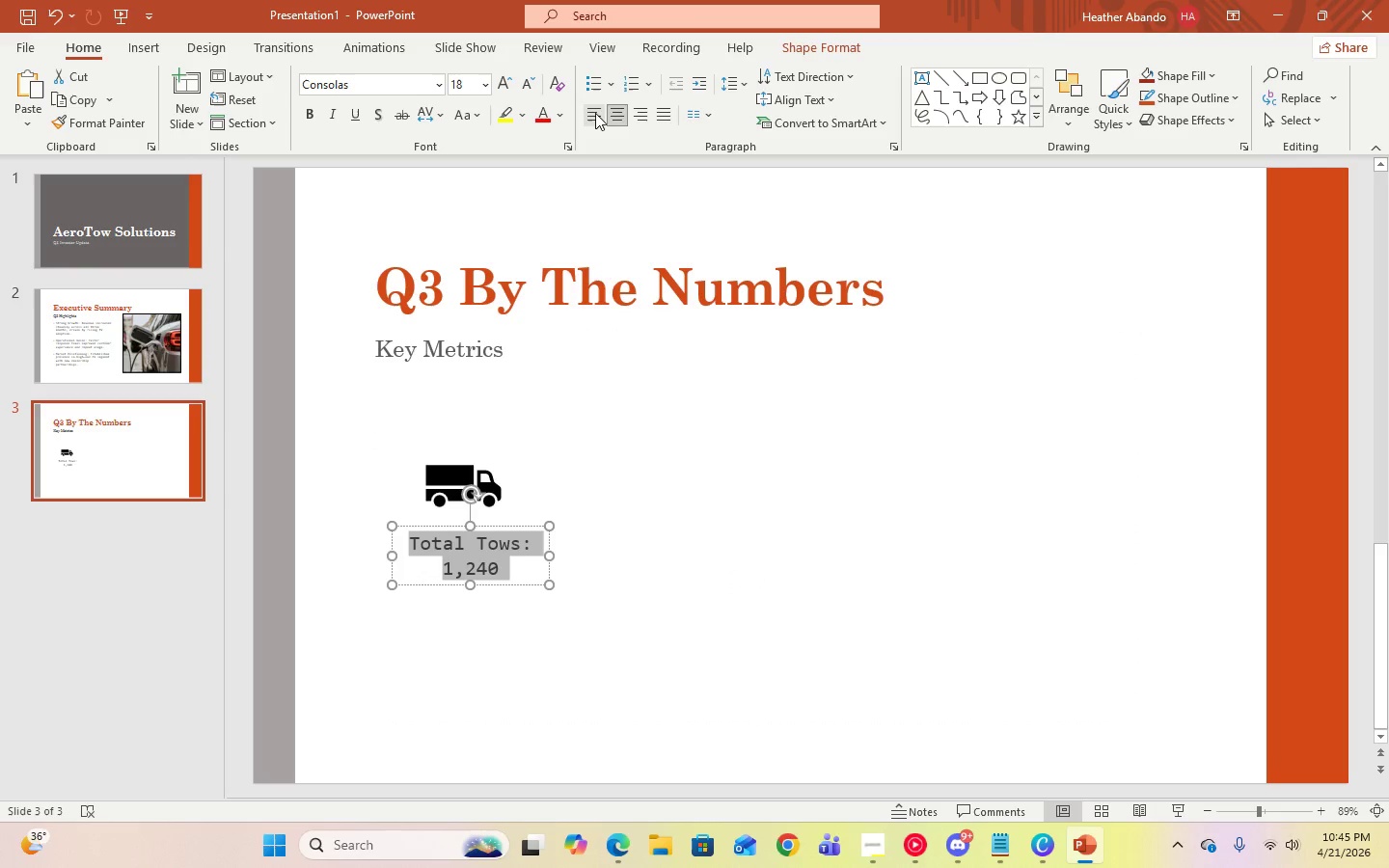 
left_click([593, 113])
 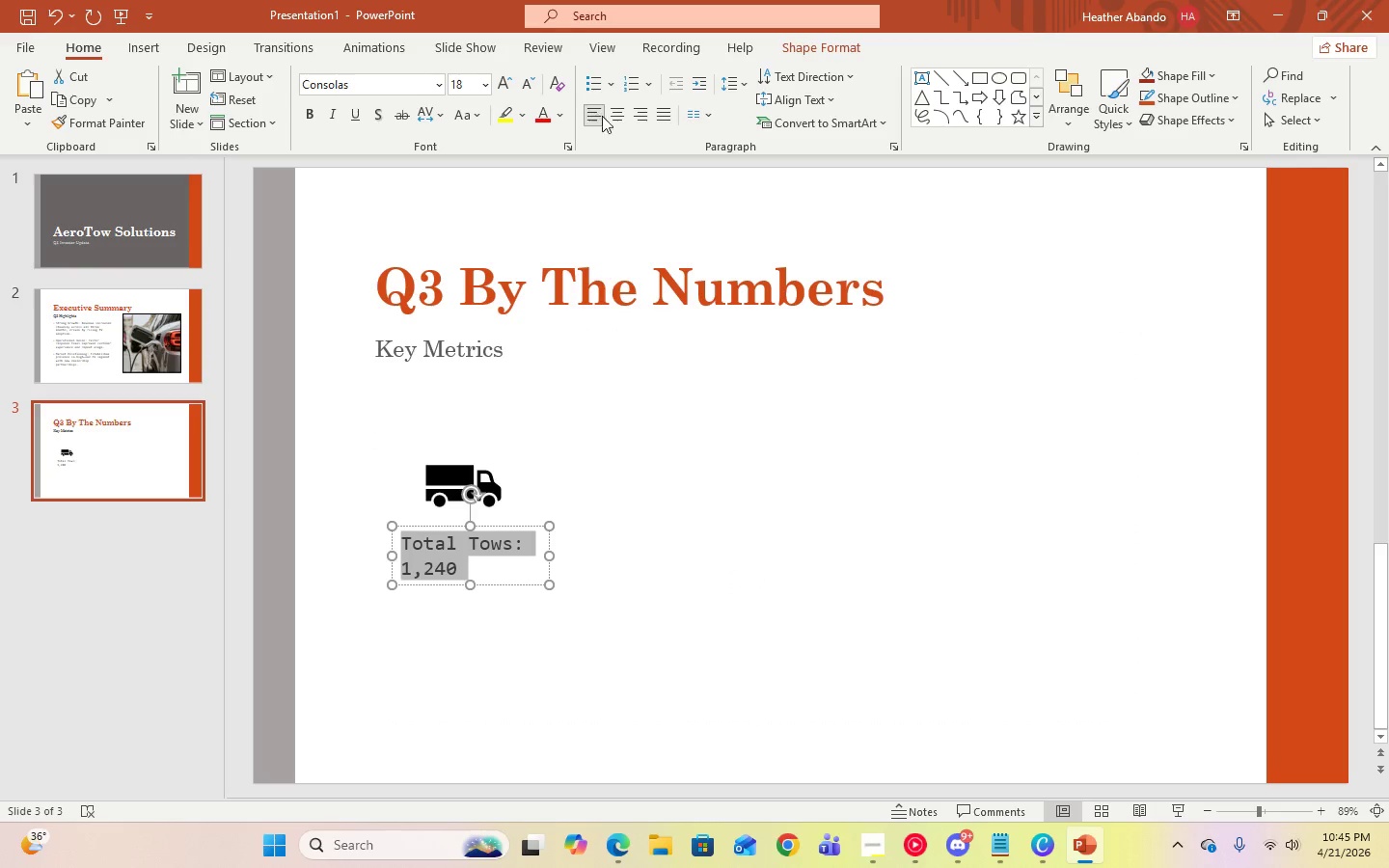 
left_click([622, 118])
 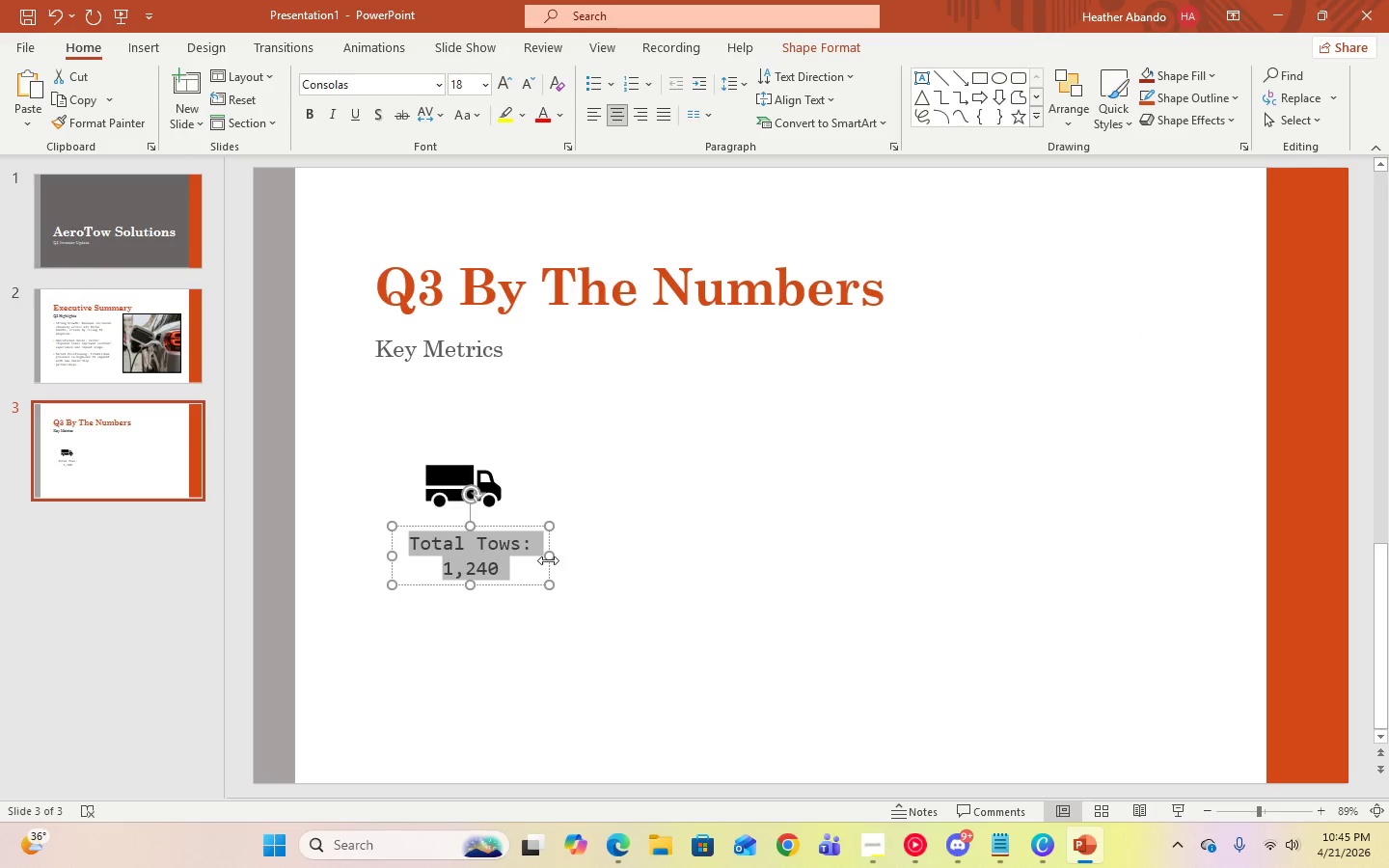 
left_click_drag(start_coordinate=[547, 556], to_coordinate=[637, 556])
 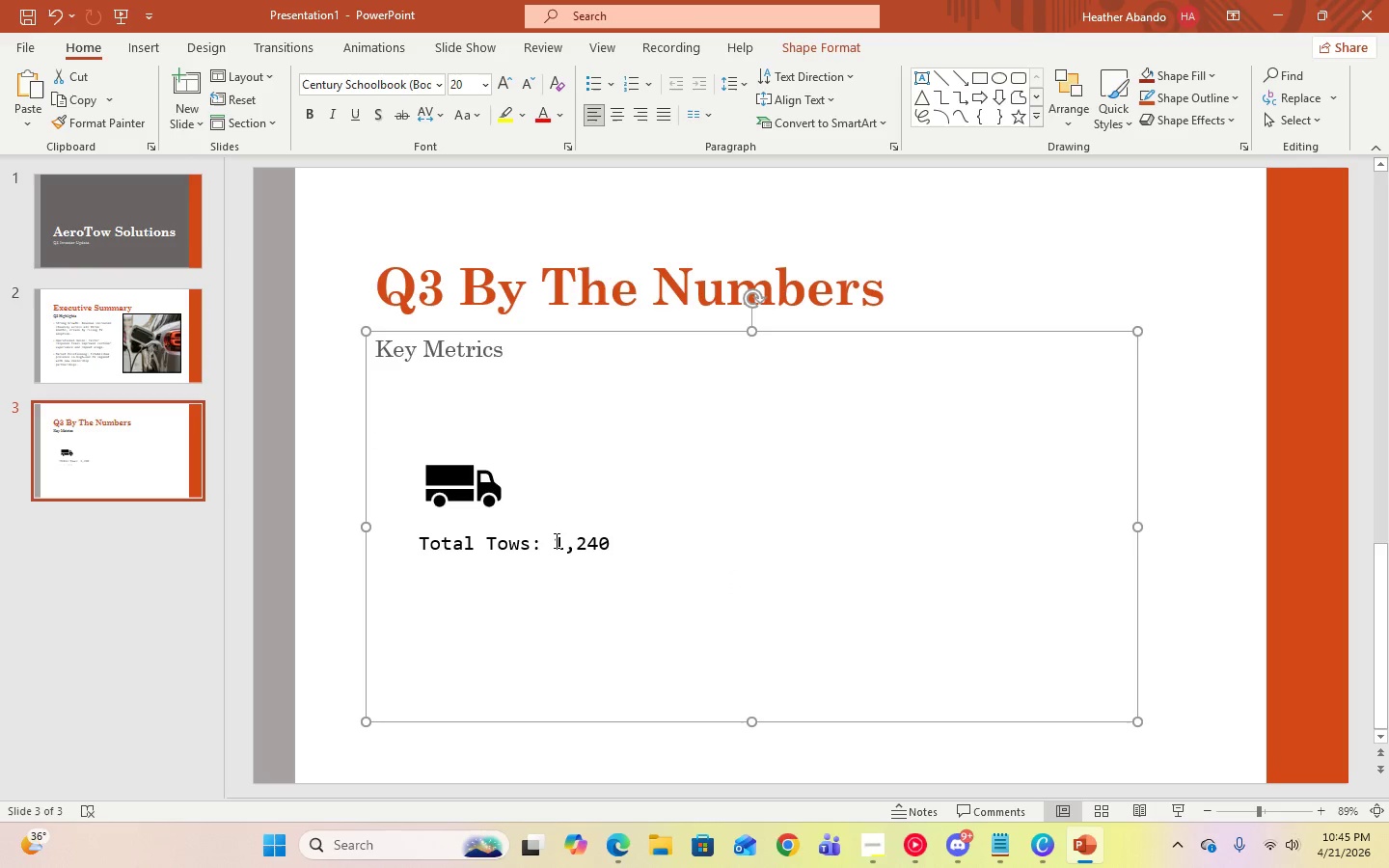 
double_click([543, 535])
 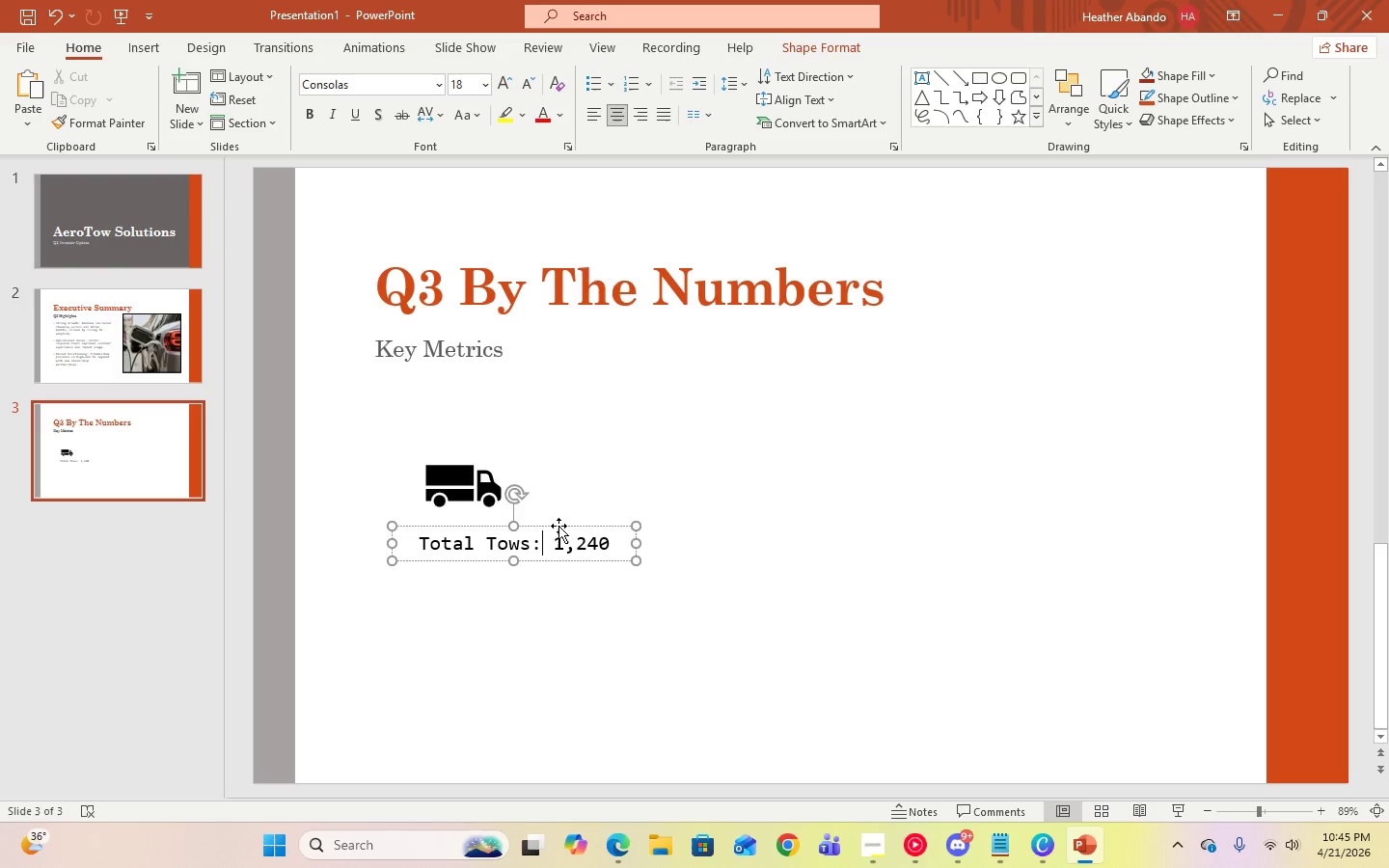 
left_click_drag(start_coordinate=[559, 526], to_coordinate=[505, 525])
 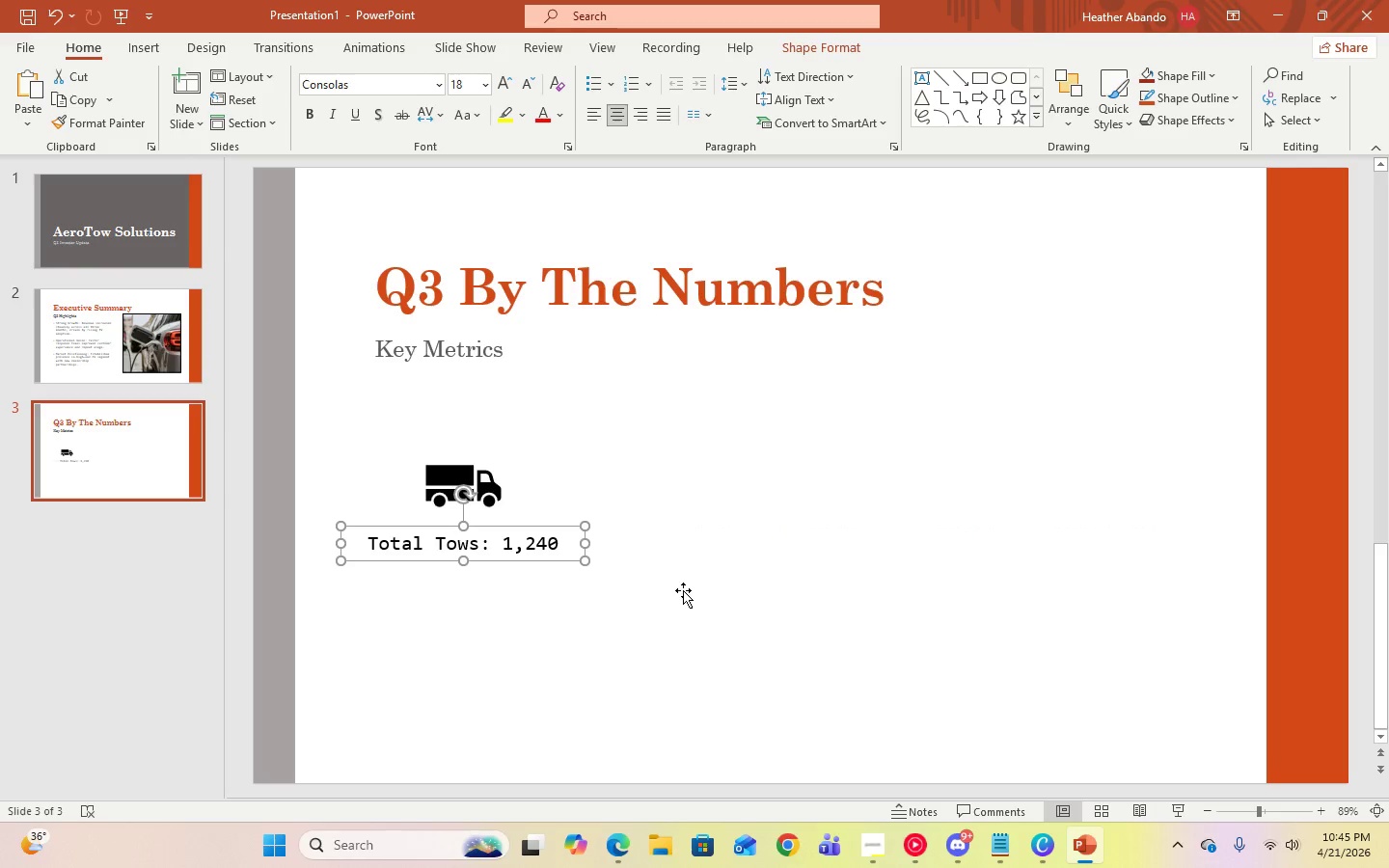 
left_click([686, 590])
 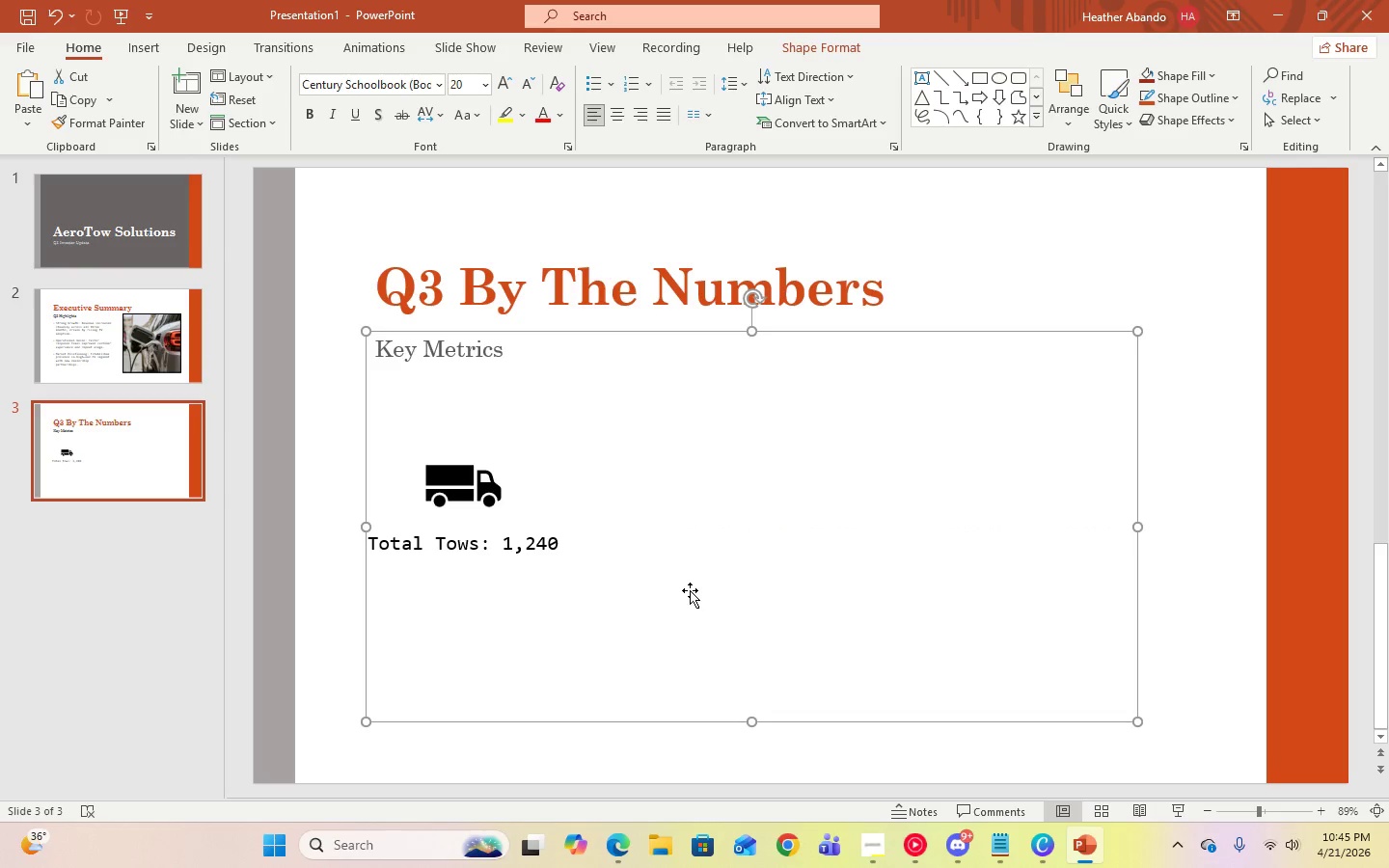 
left_click([994, 837])
 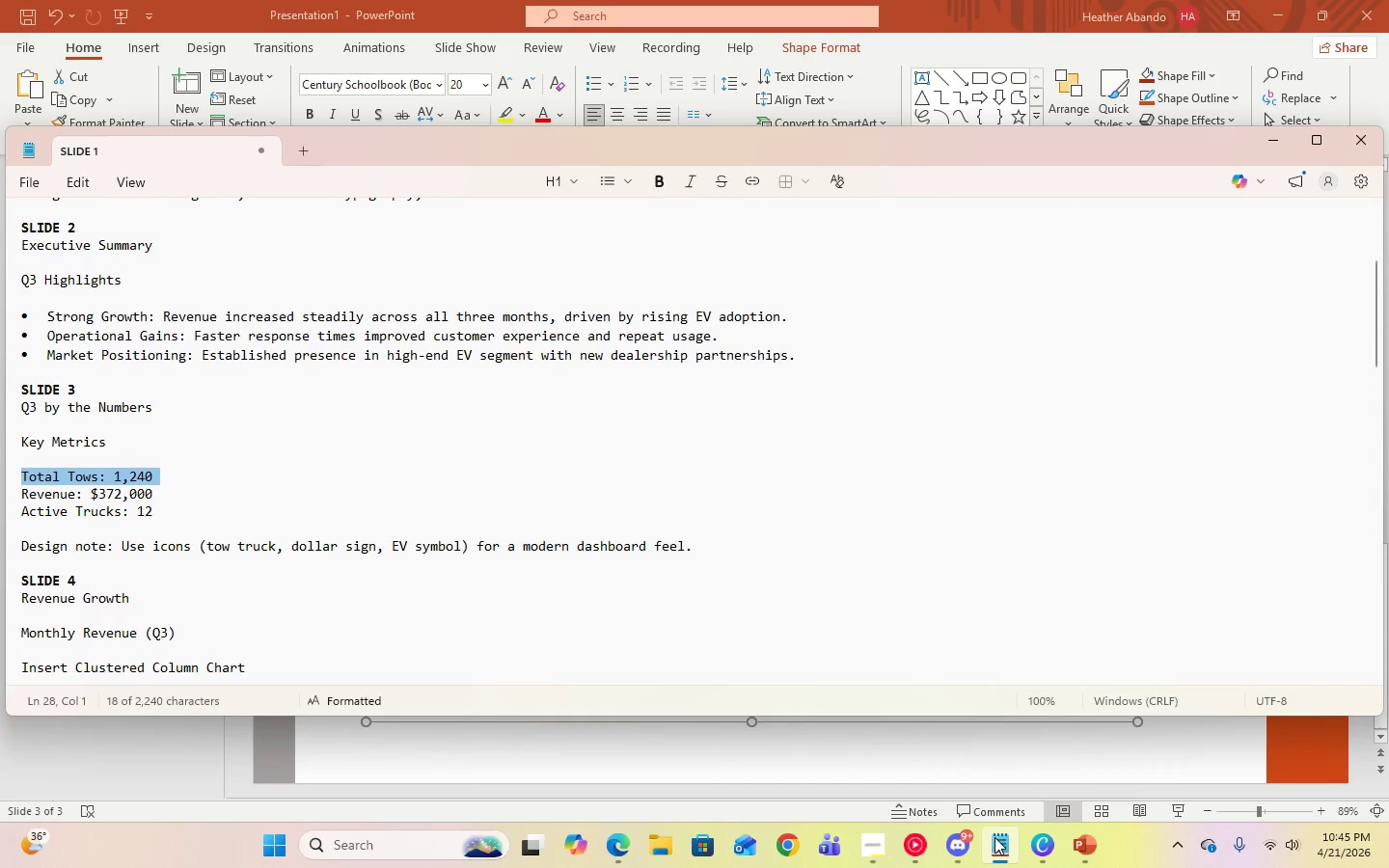 
left_click([994, 837])
 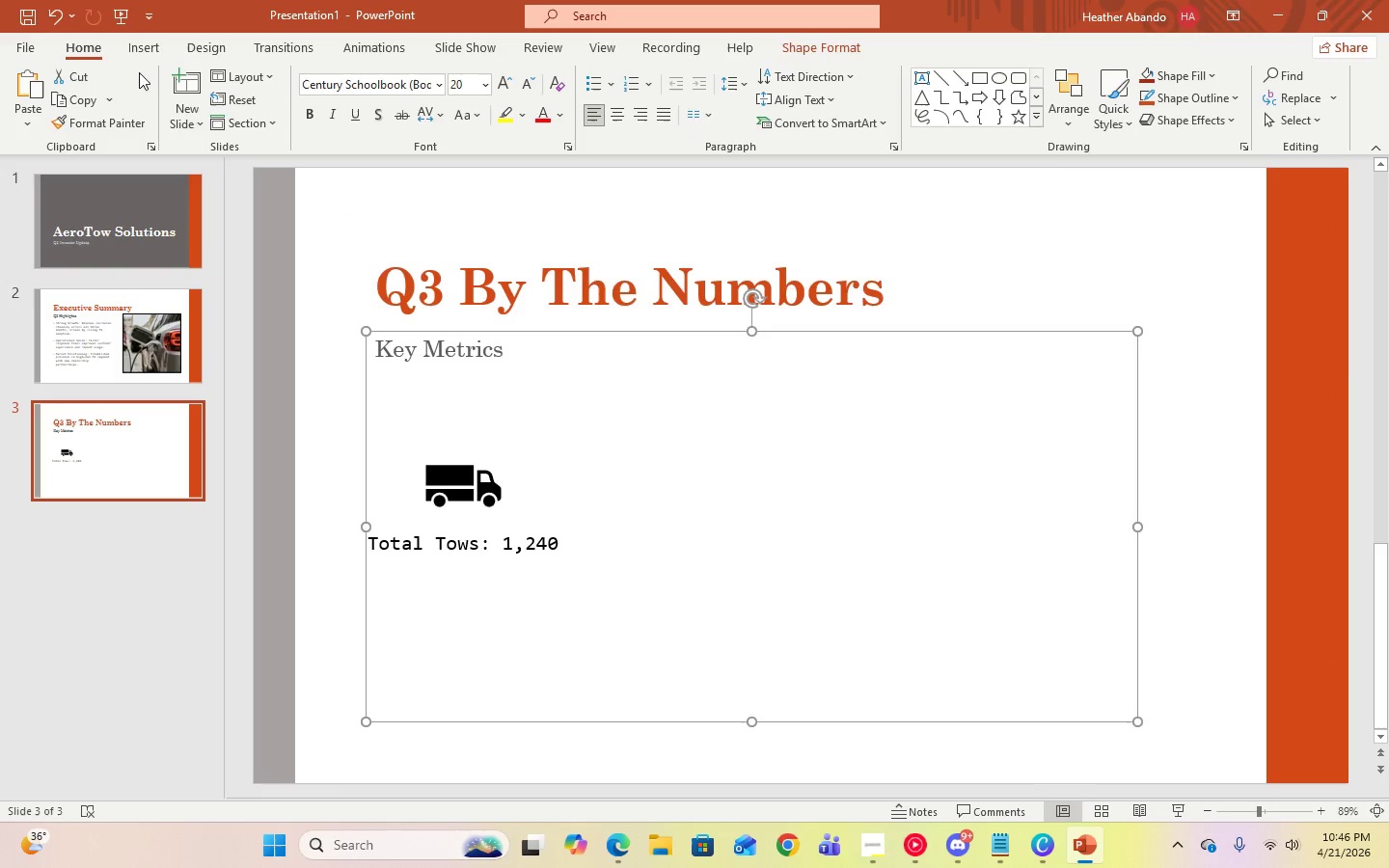 
left_click([150, 45])
 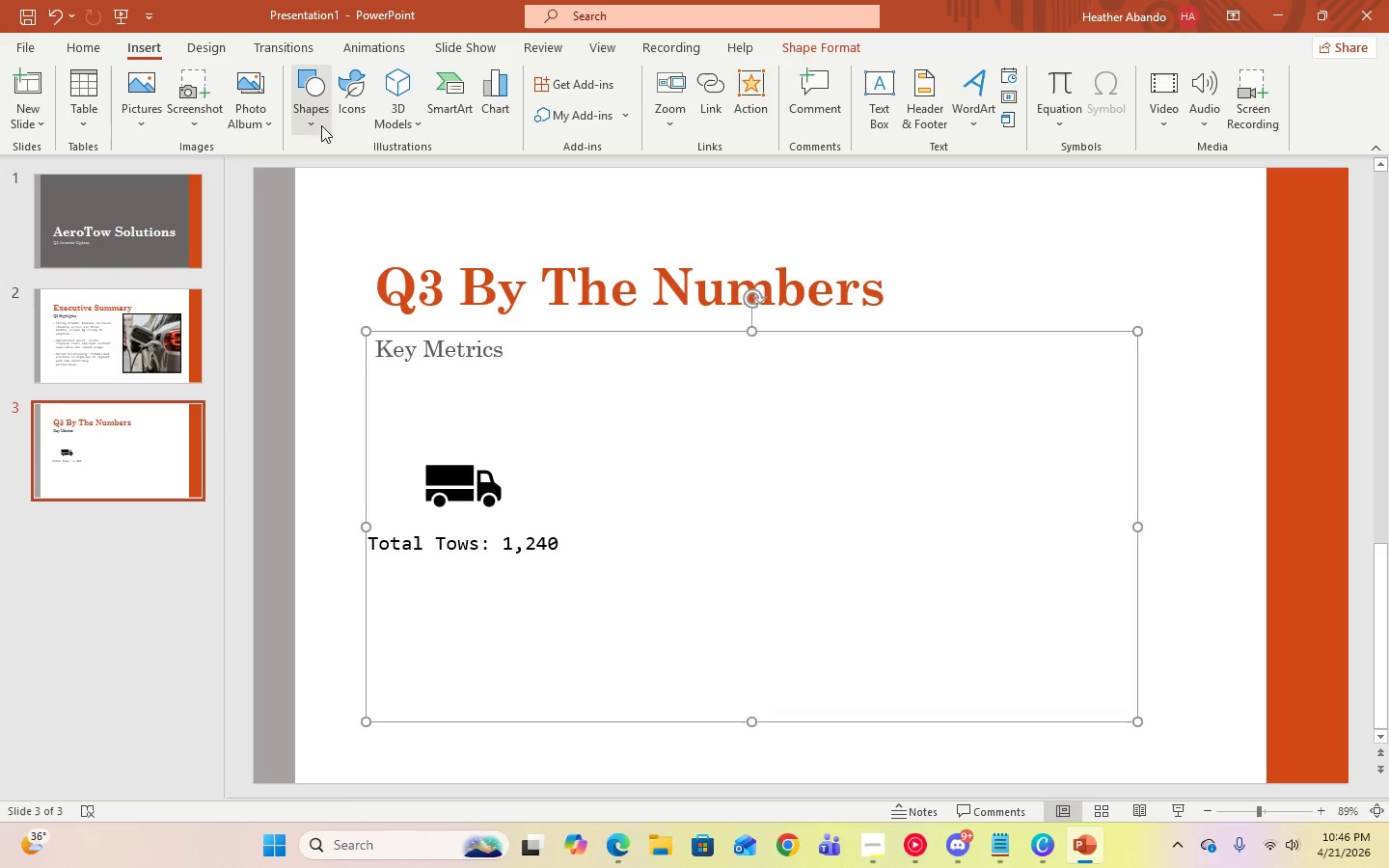 
left_click([346, 122])
 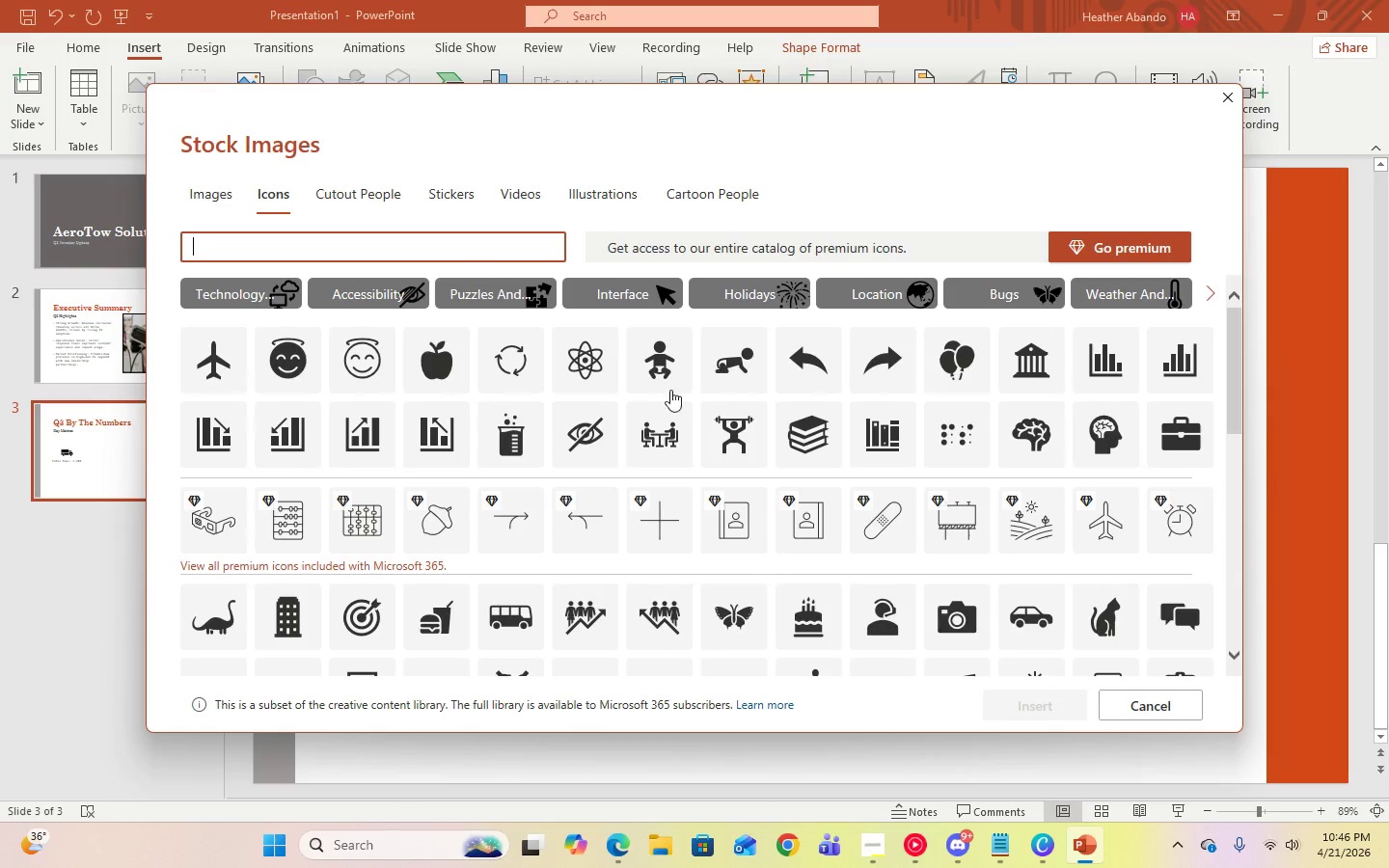 
scroll: coordinate [986, 528], scroll_direction: down, amount: 8.0
 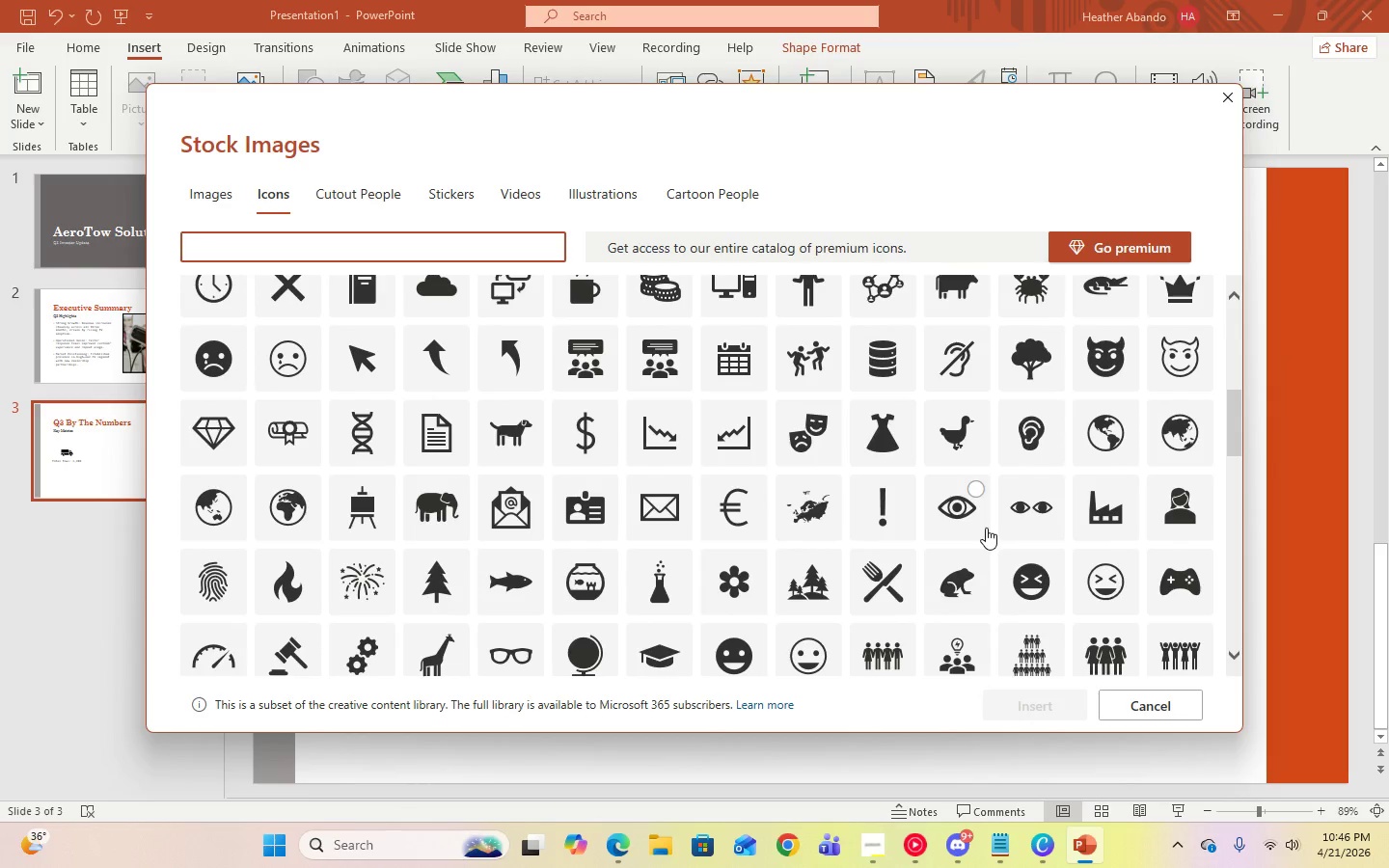 
scroll: coordinate [986, 528], scroll_direction: none, amount: 0.0
 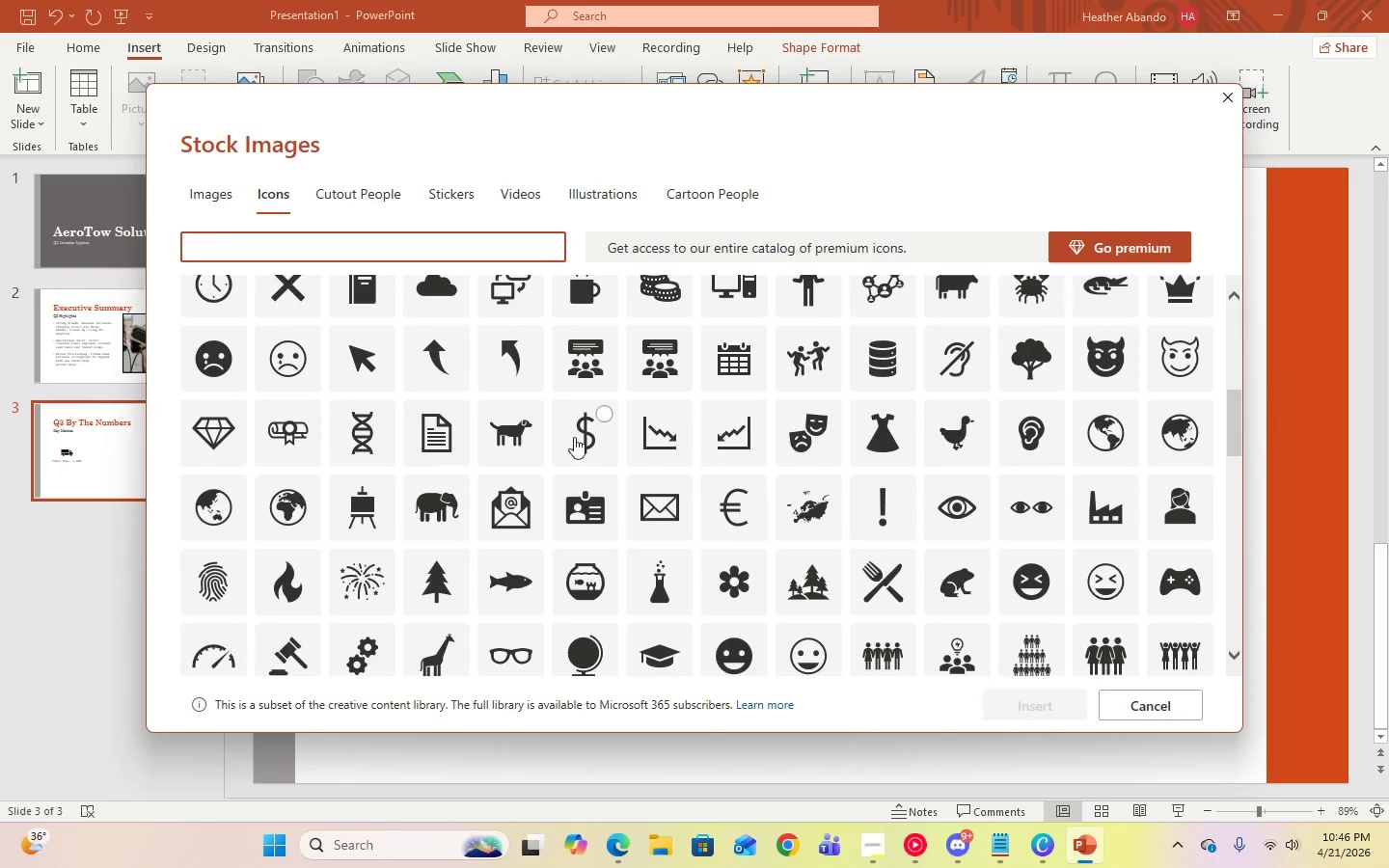 
left_click([580, 439])
 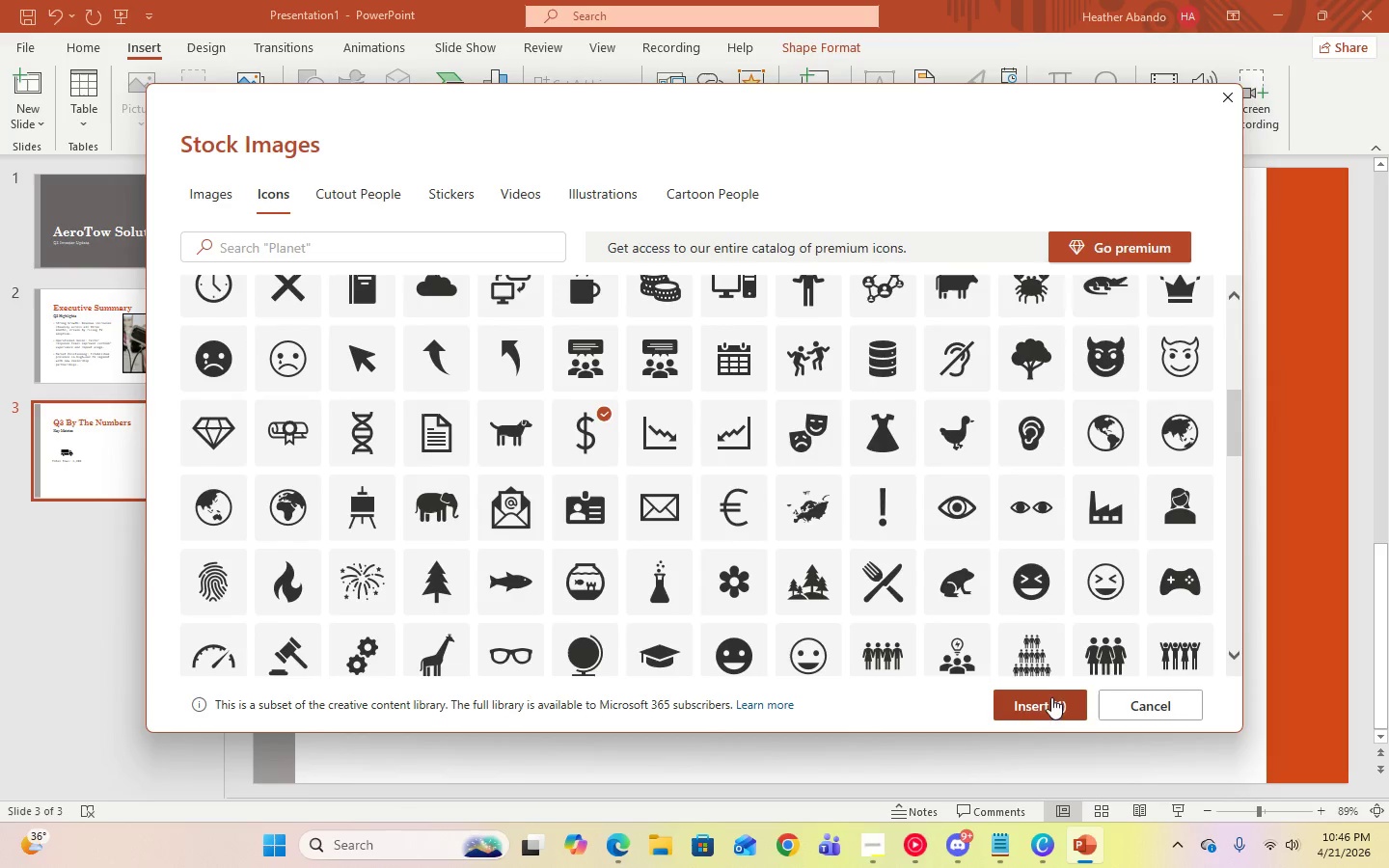 
left_click([1051, 704])
 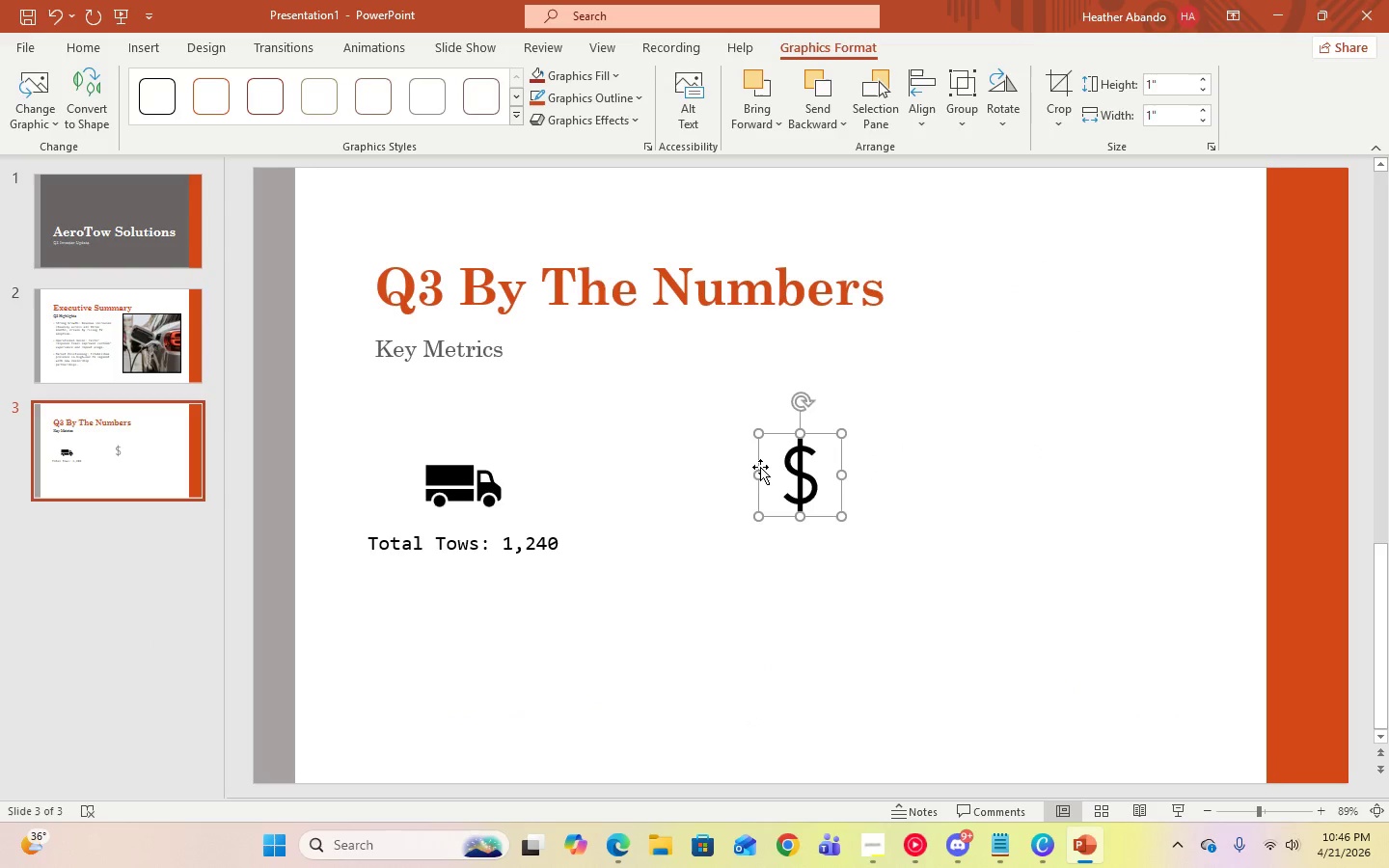 
left_click_drag(start_coordinate=[793, 476], to_coordinate=[739, 477])
 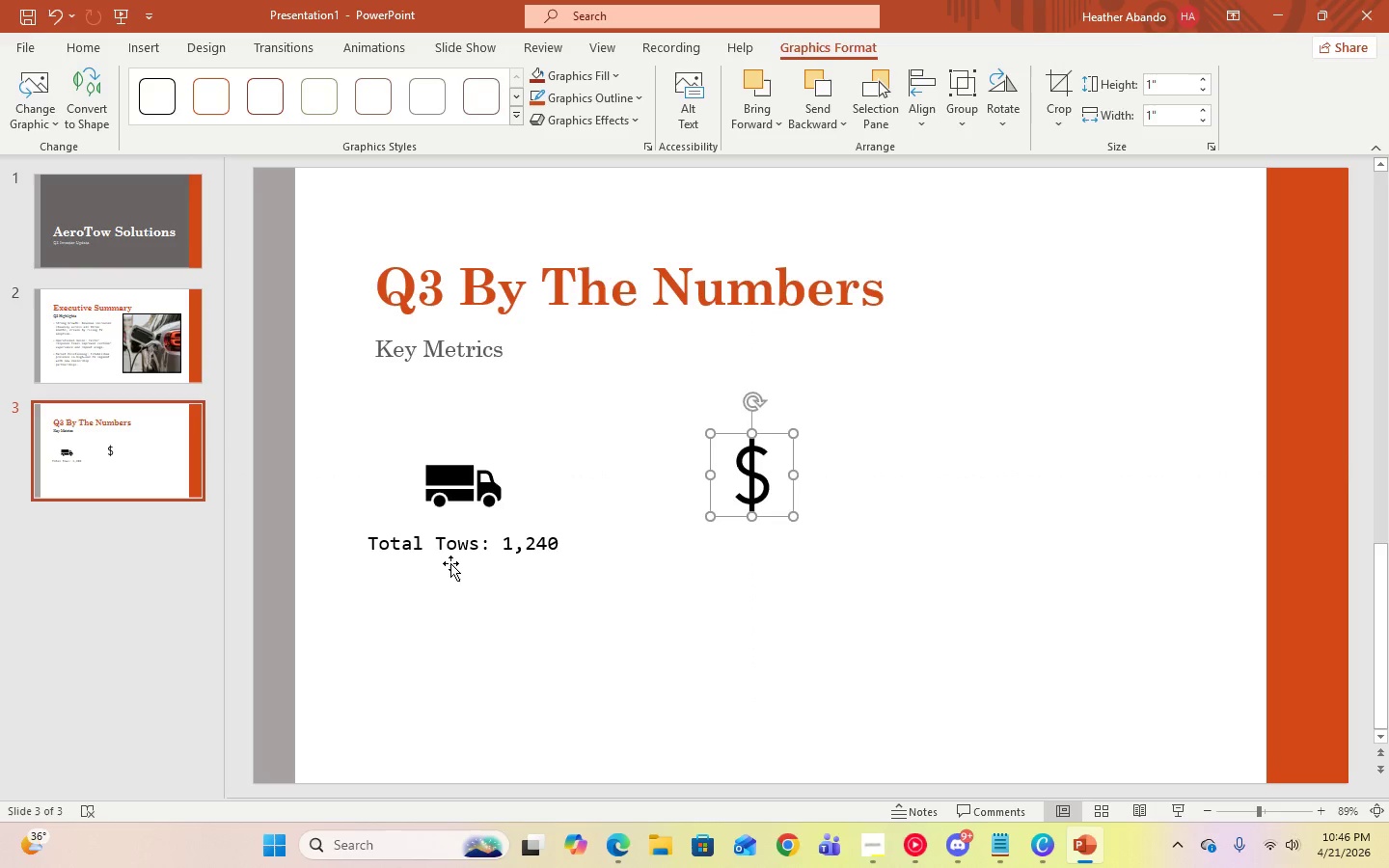 
left_click([450, 563])
 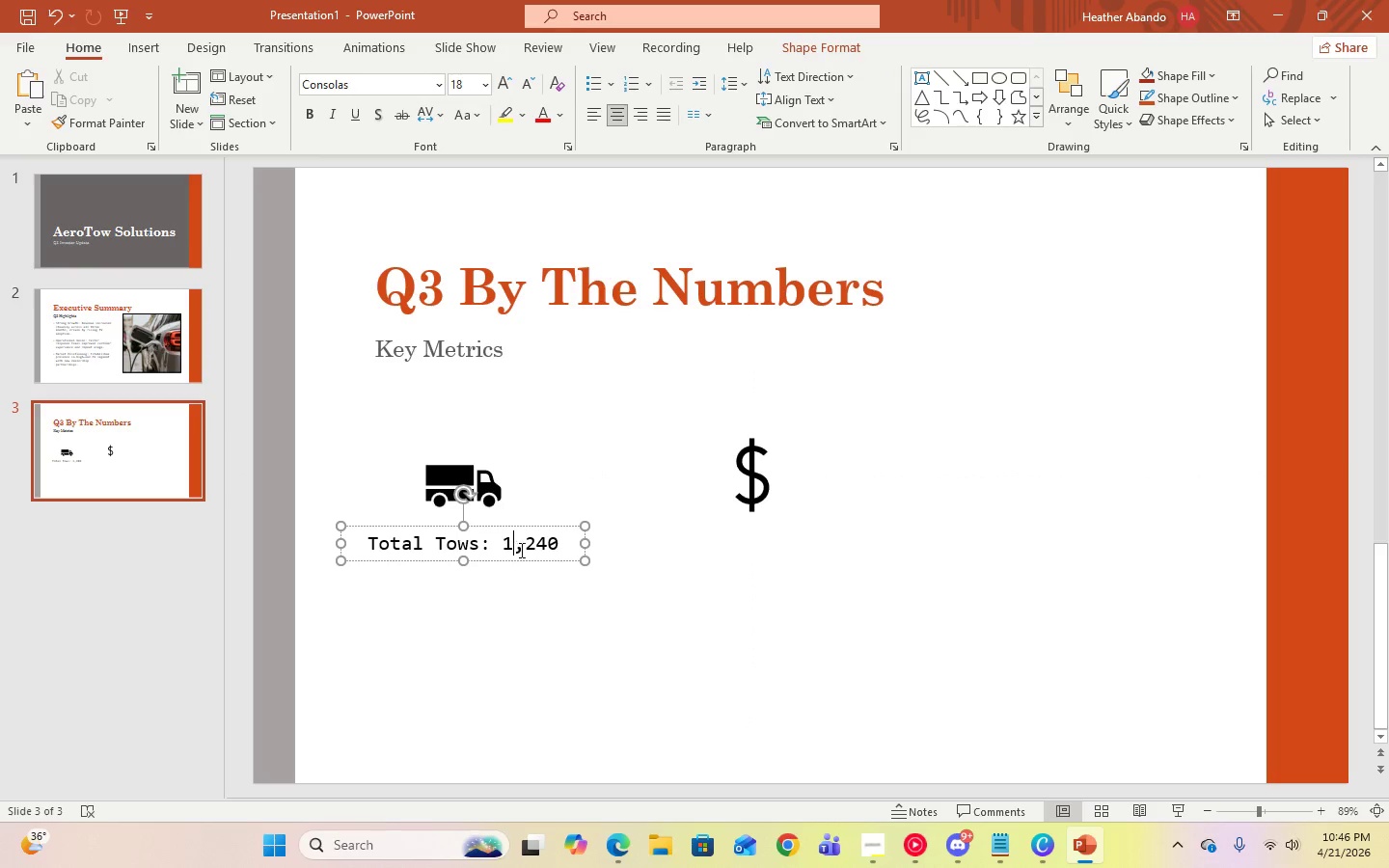 
double_click([528, 562])
 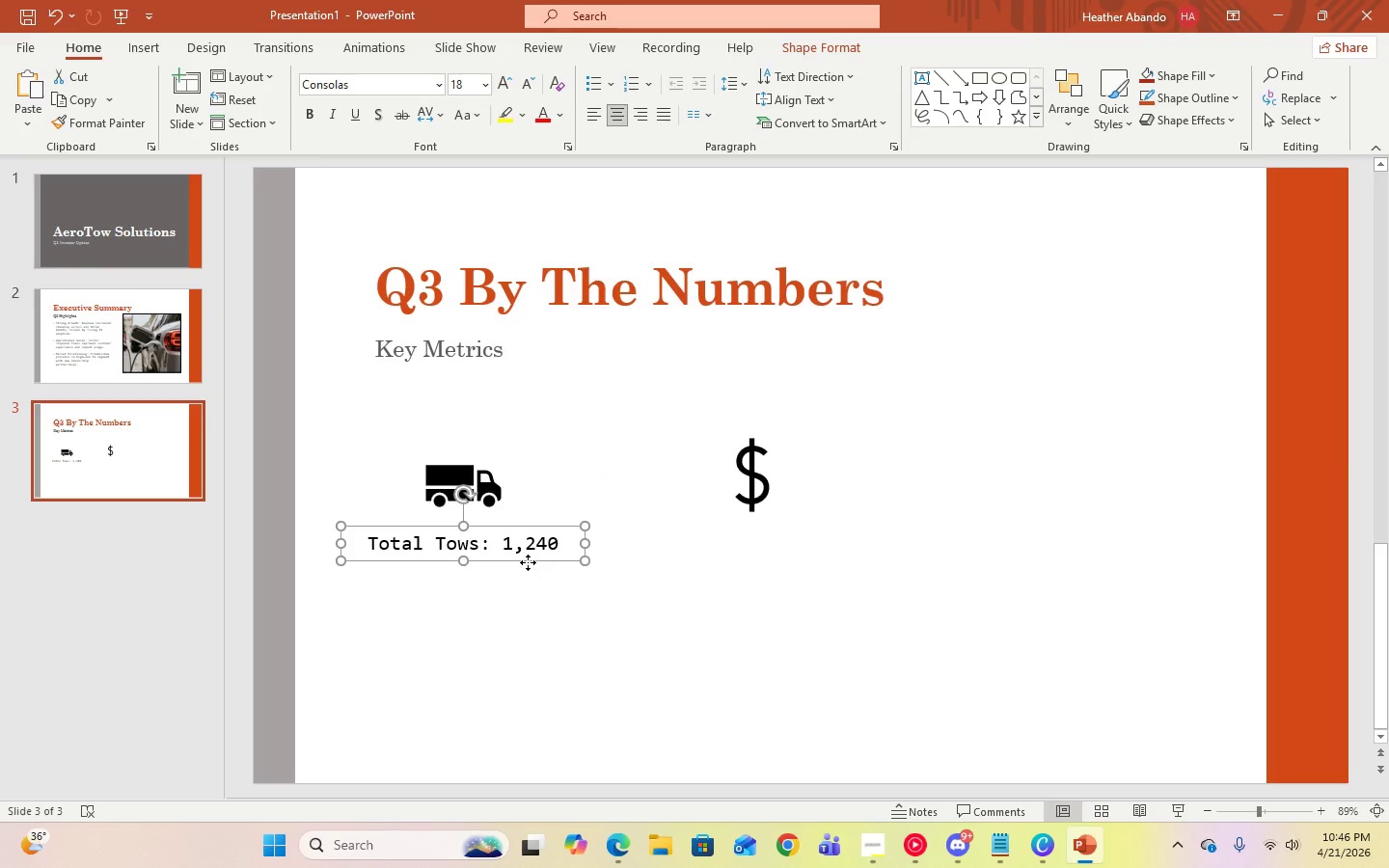 
right_click([528, 562])
 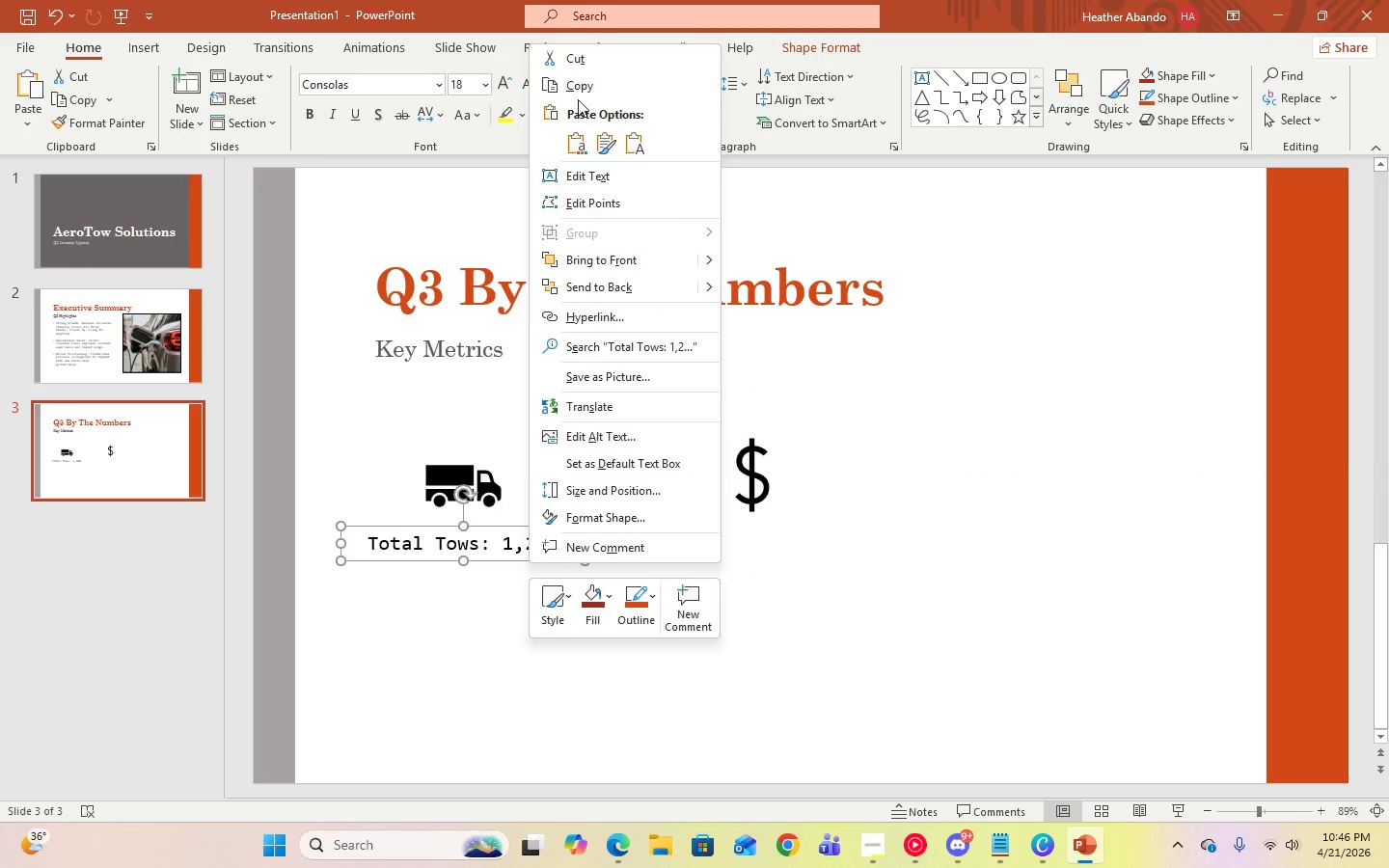 
left_click([578, 97])
 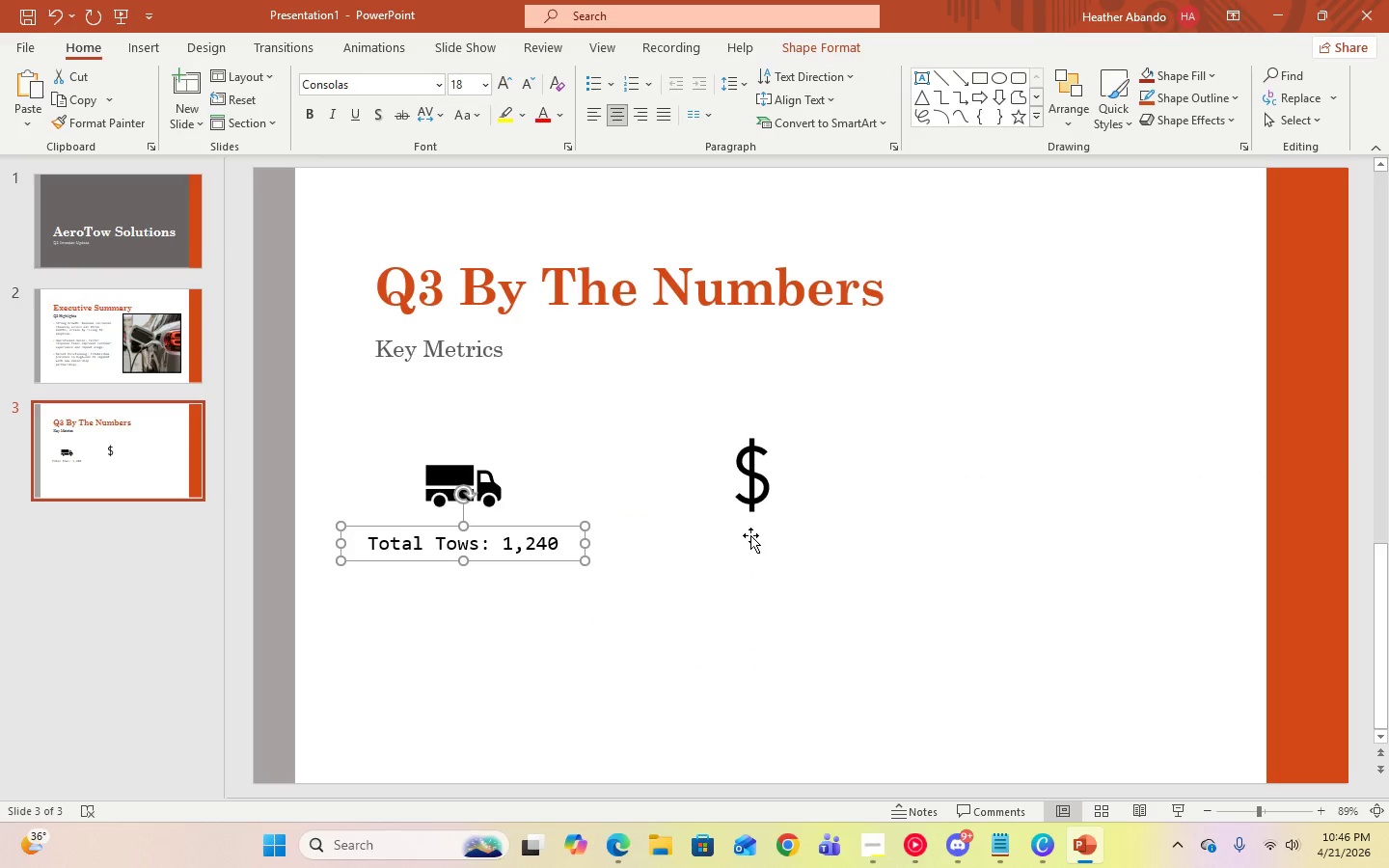 
right_click([750, 535])
 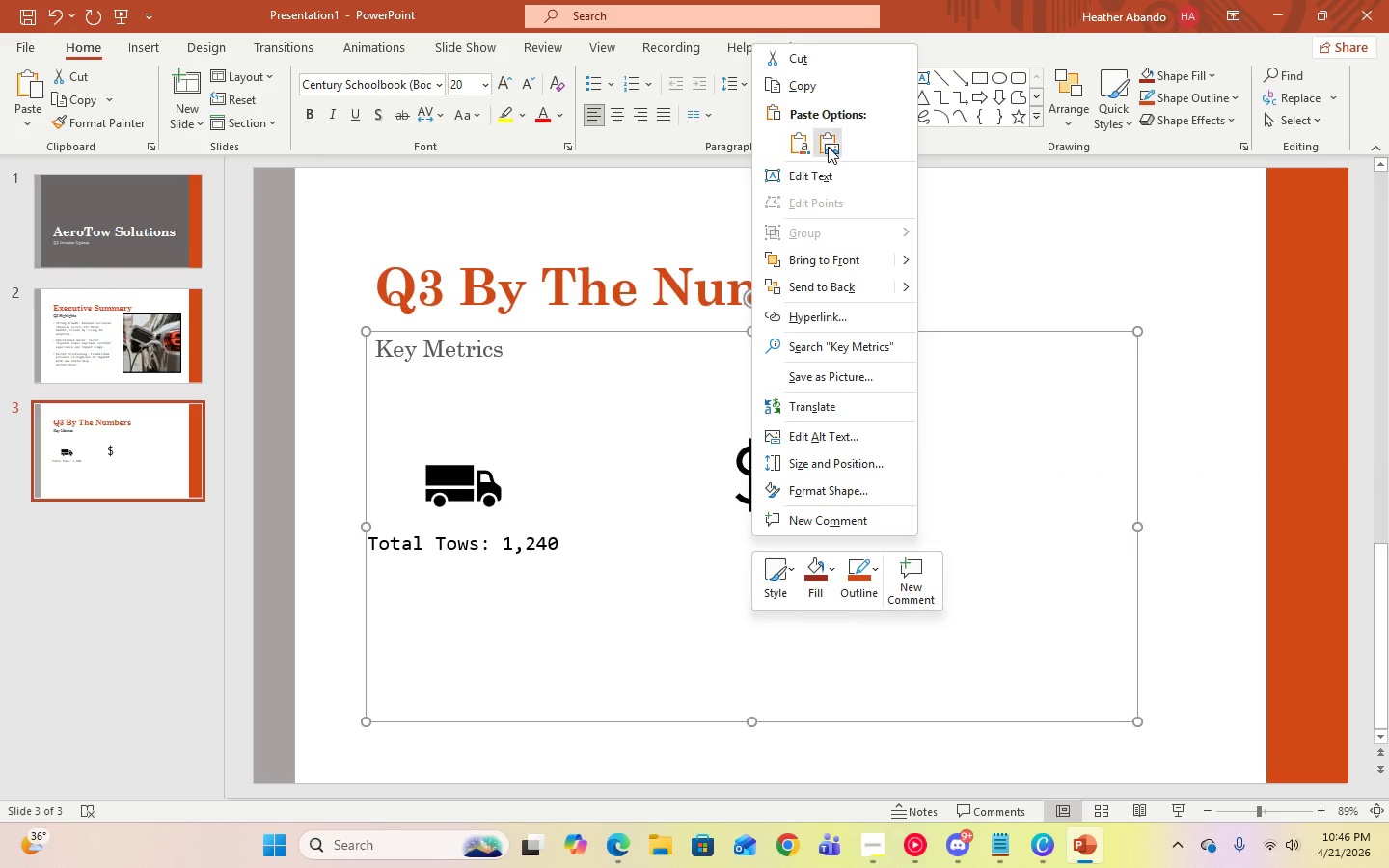 
left_click([803, 146])
 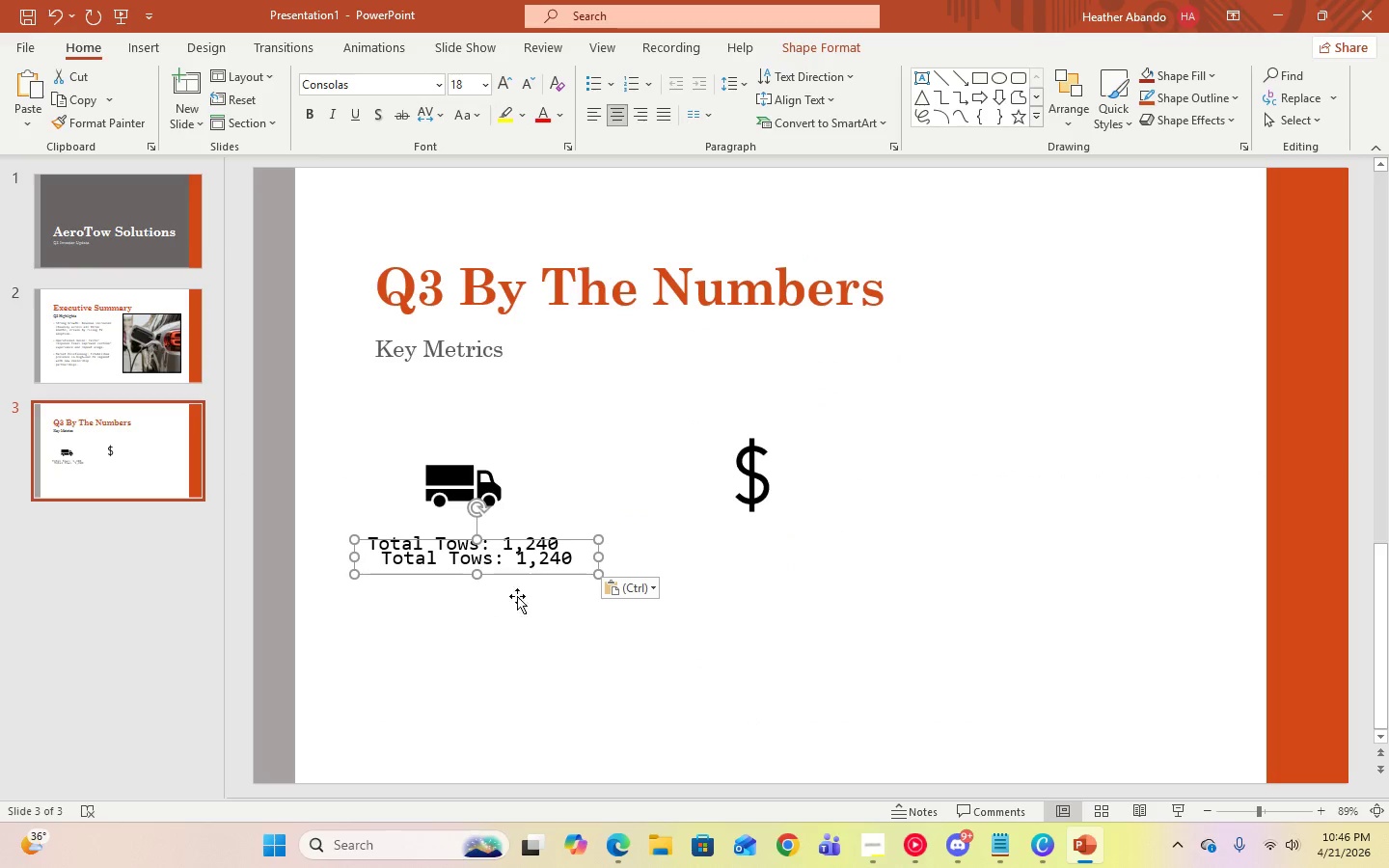 
left_click_drag(start_coordinate=[536, 574], to_coordinate=[813, 560])
 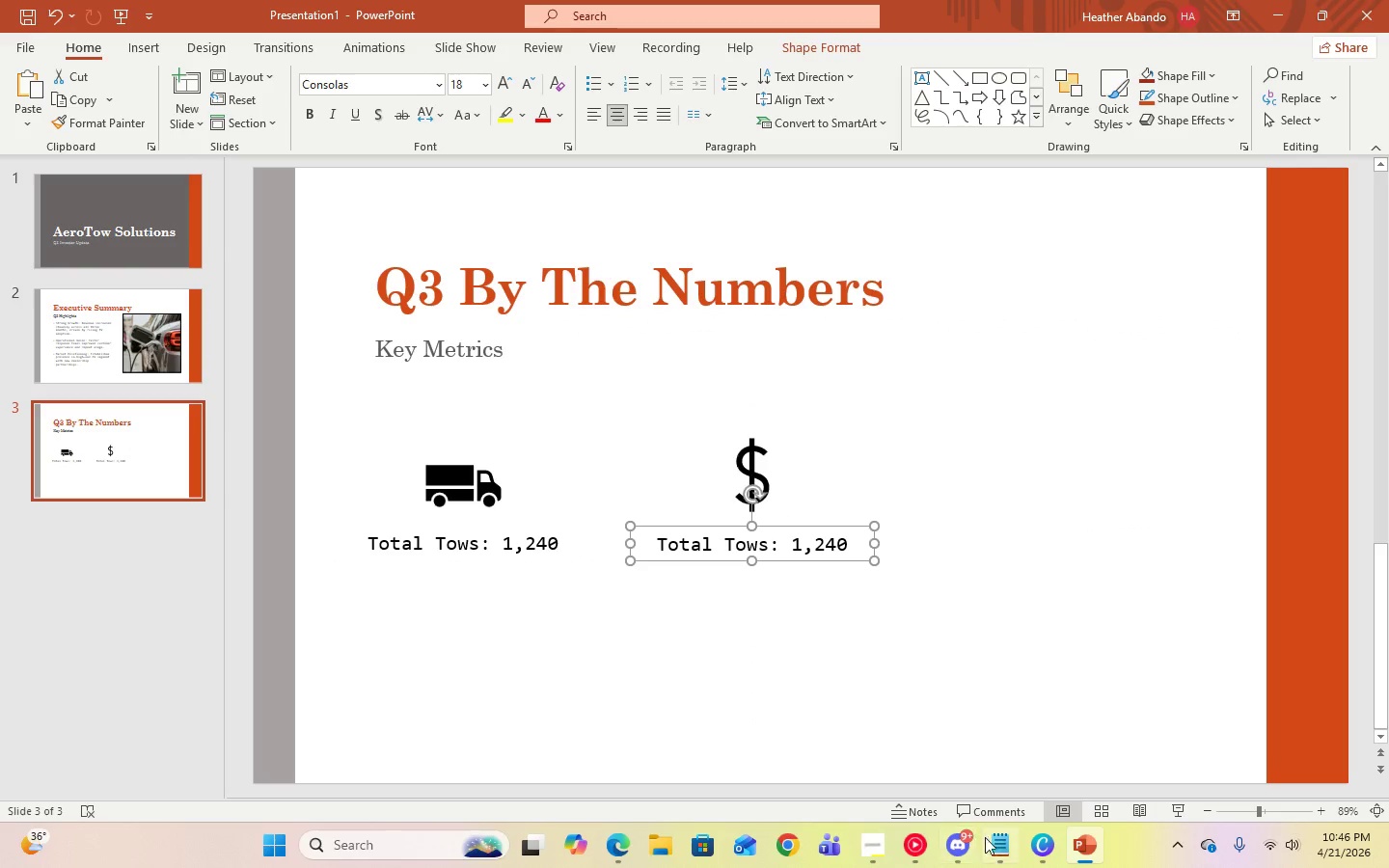 
left_click([994, 845])
 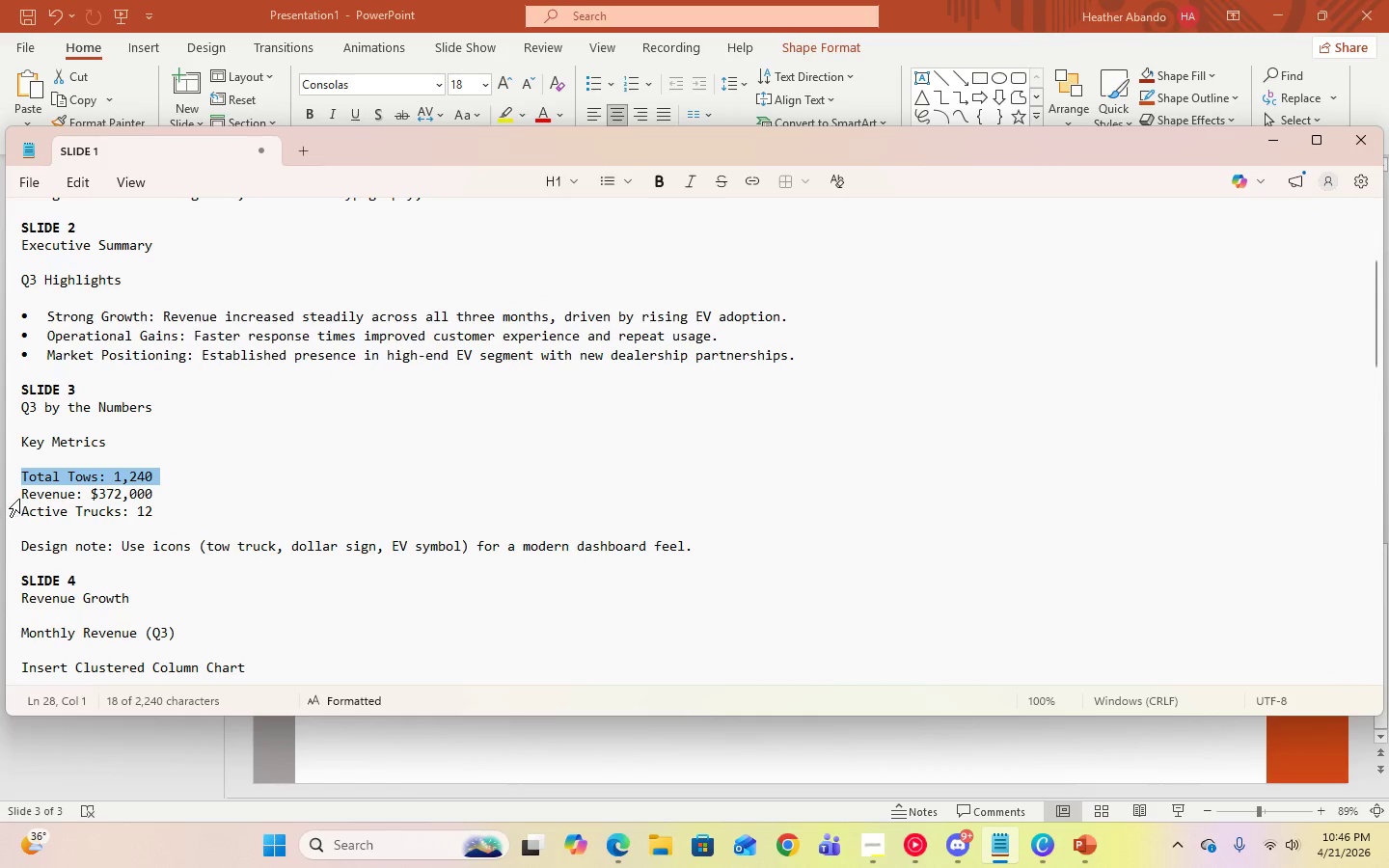 
left_click_drag(start_coordinate=[21, 492], to_coordinate=[169, 494])
 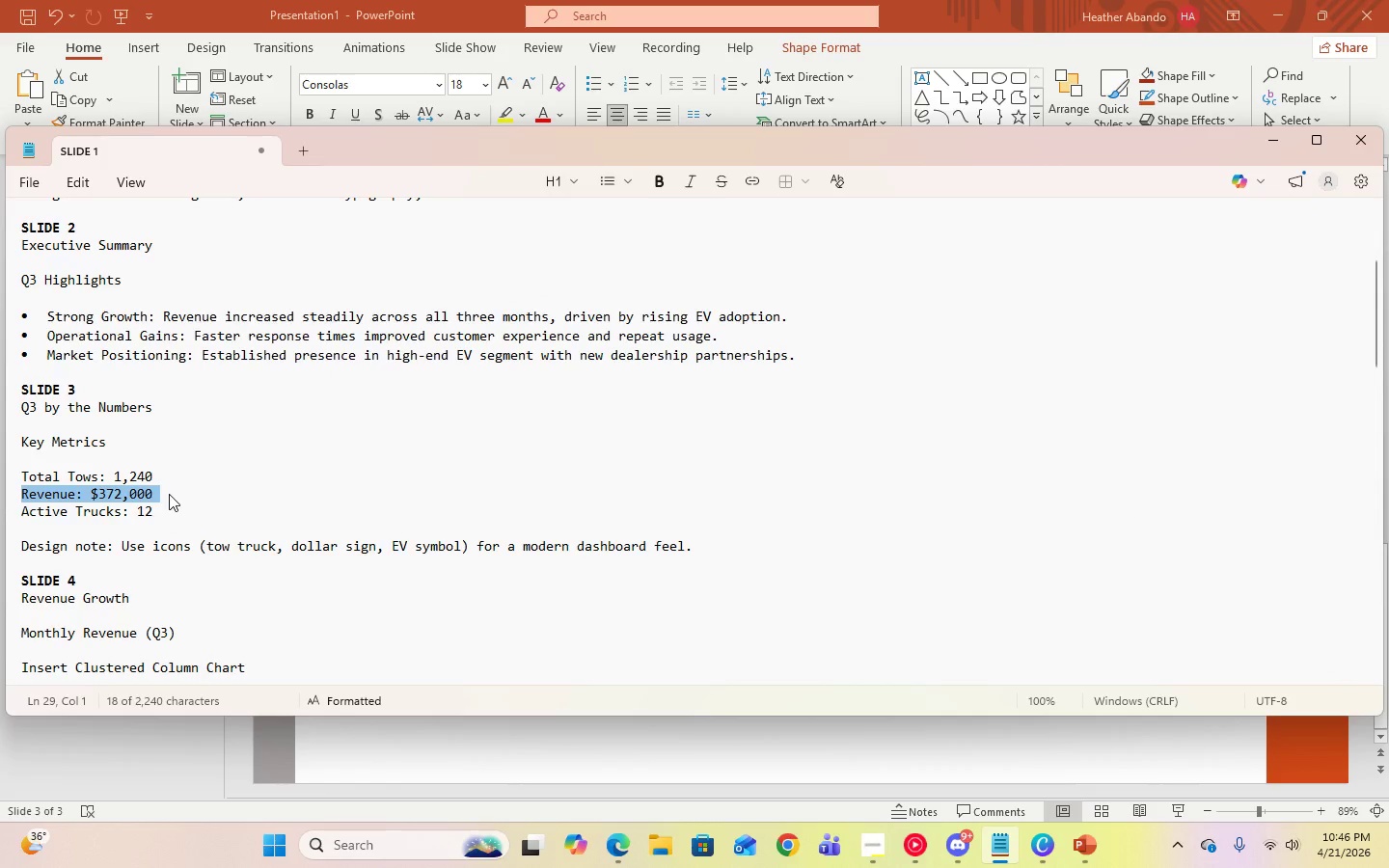 
key(Control+C)
 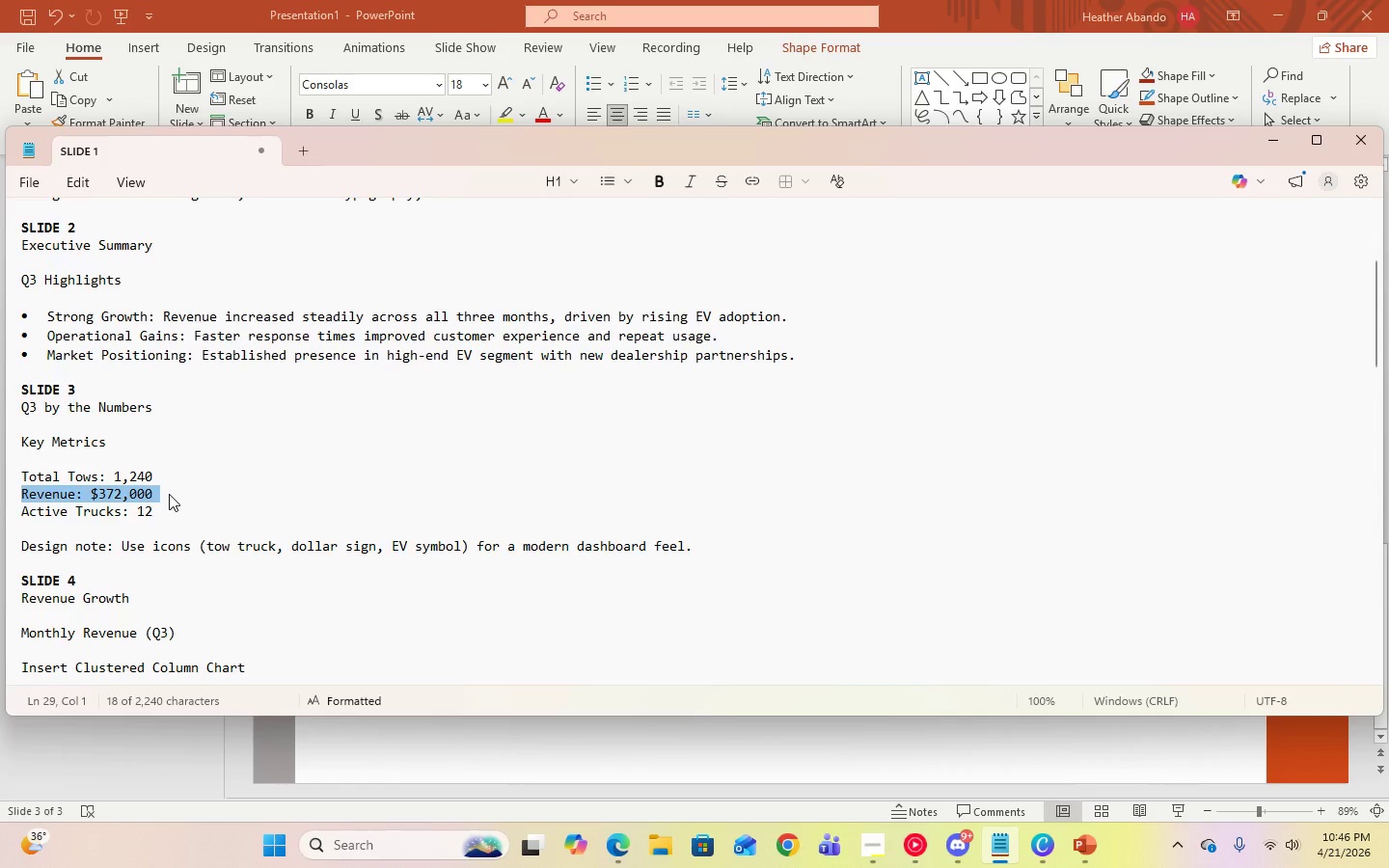 
key(Control+C)
 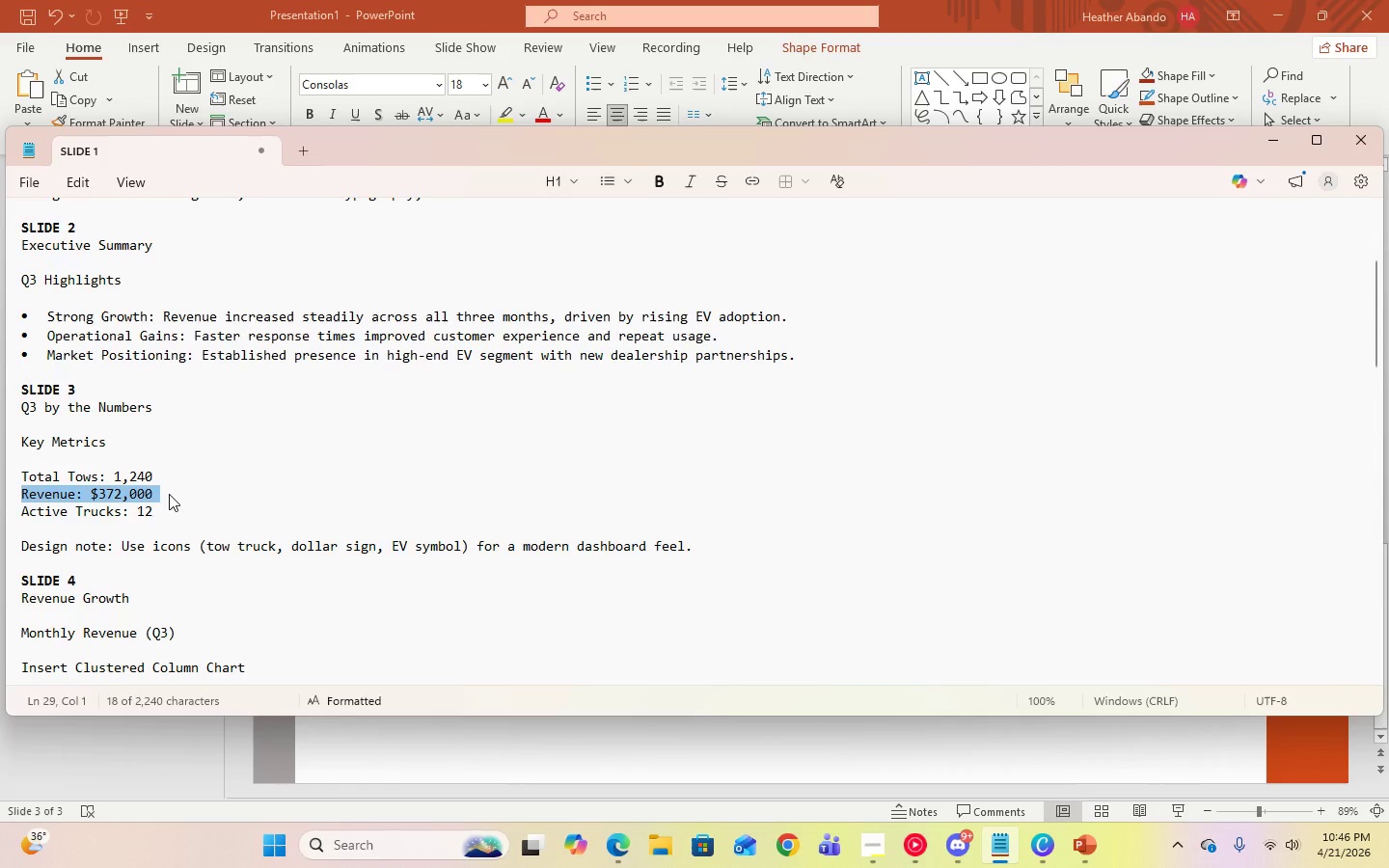 
key(Control+C)
 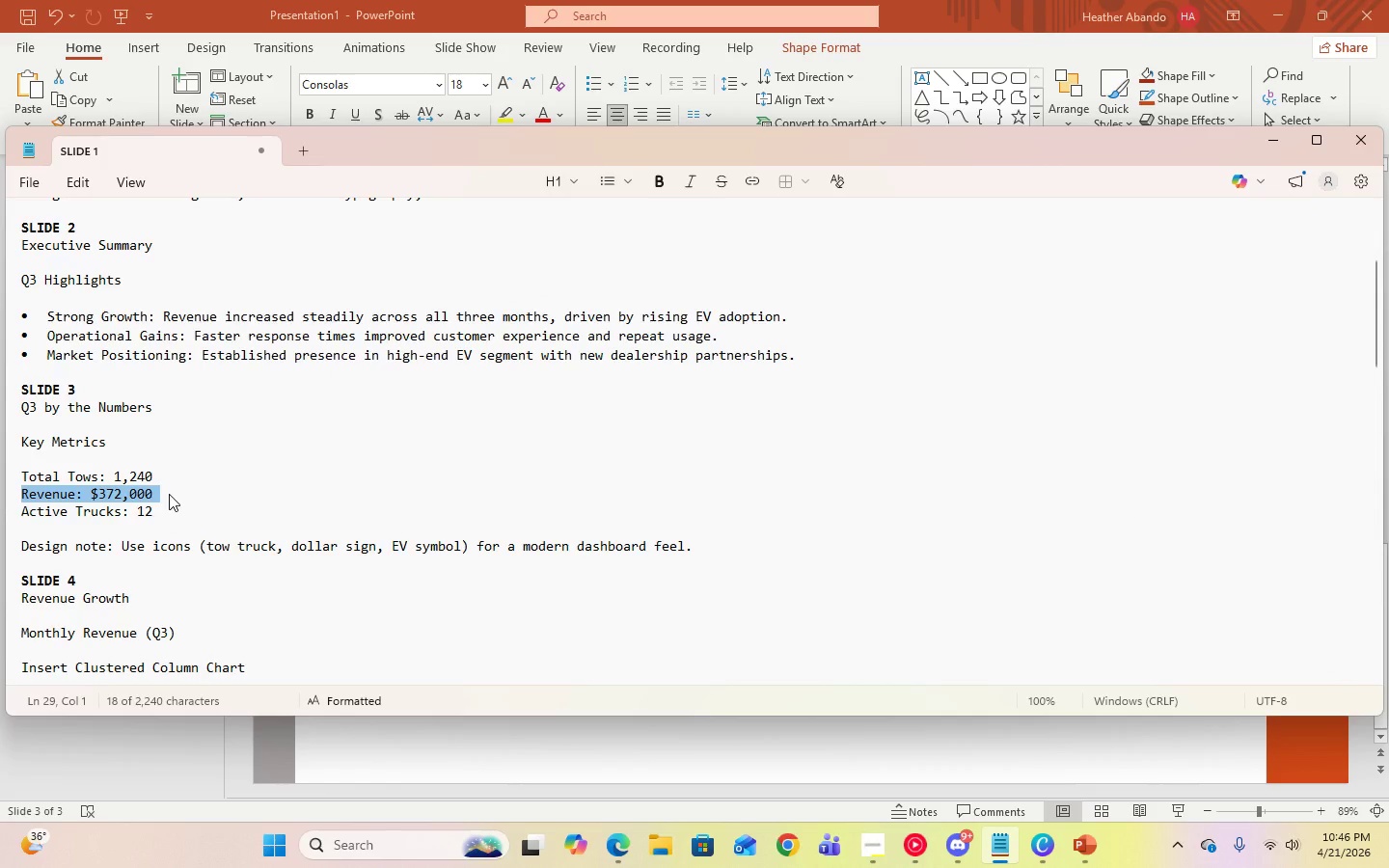 
key(Control+C)
 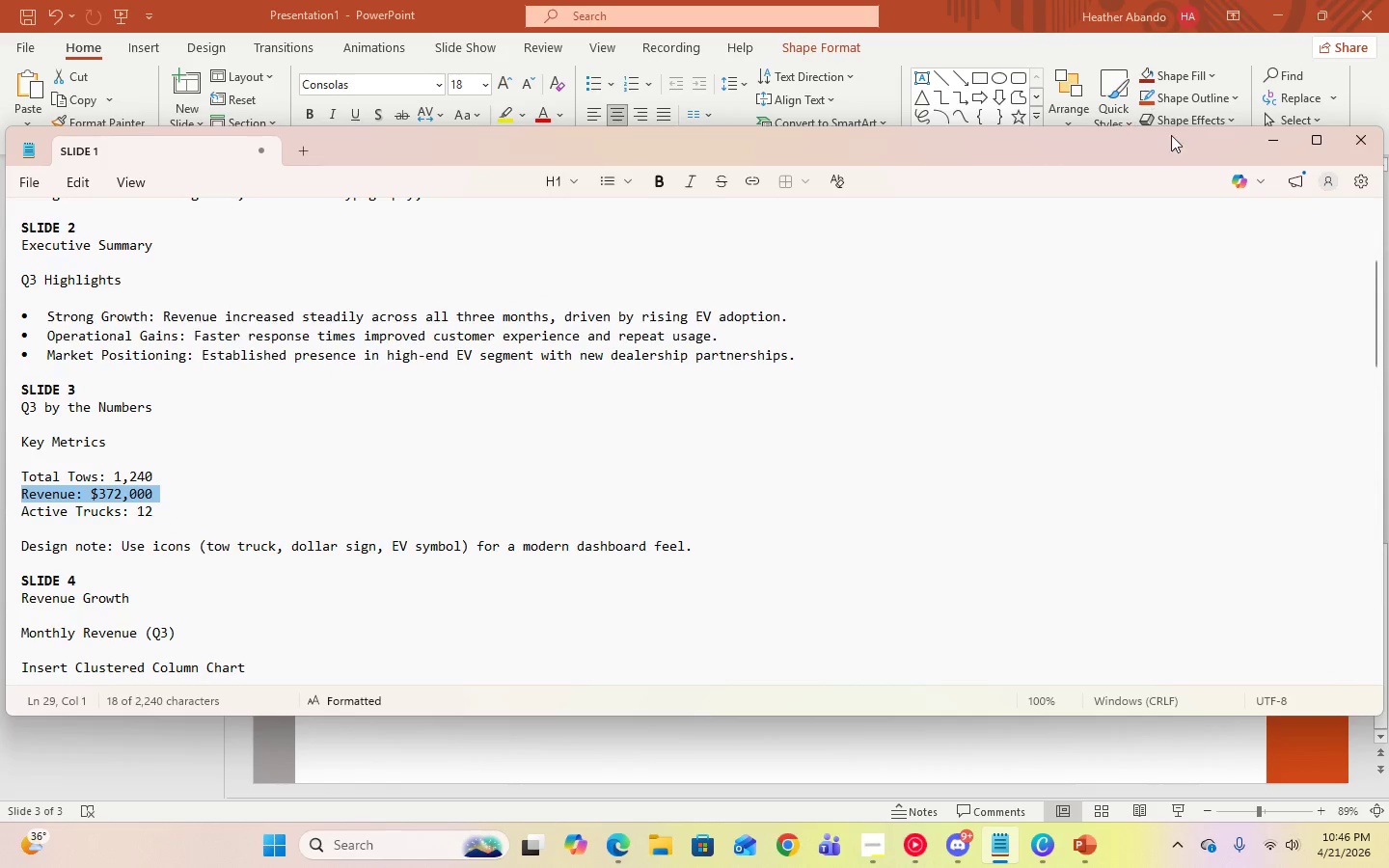 
left_click([1260, 144])
 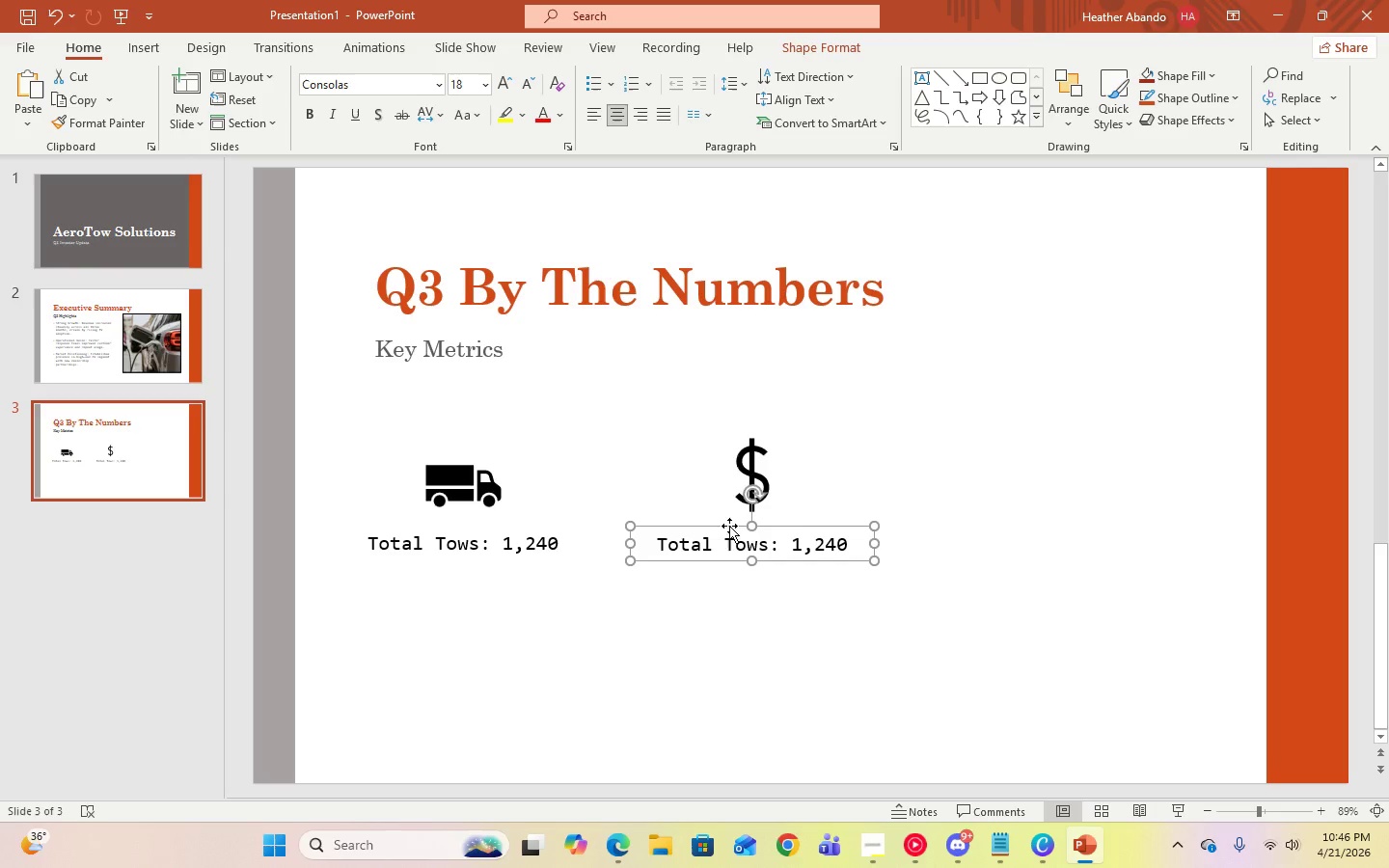 
left_click([740, 548])
 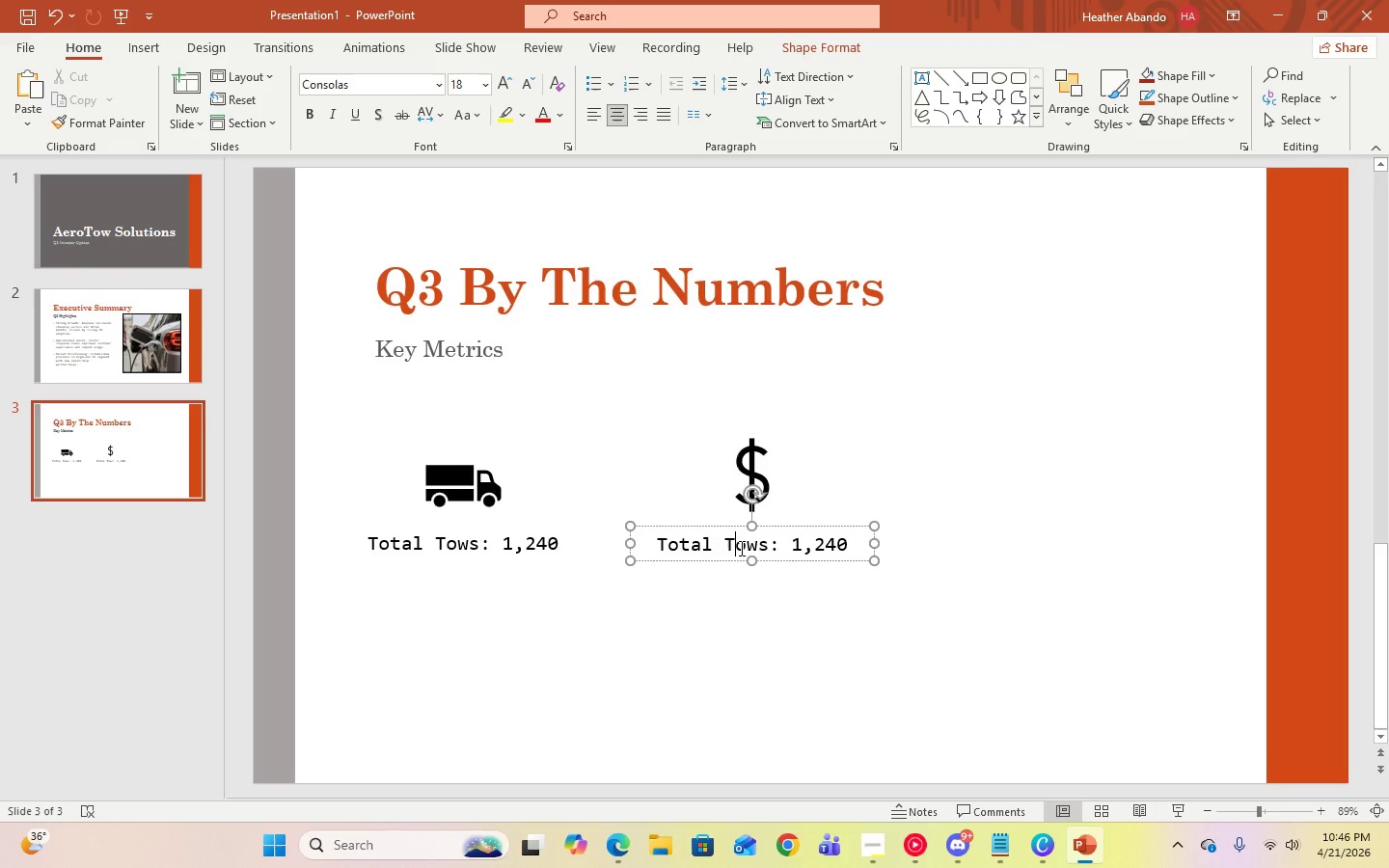 
key(Control+A)
 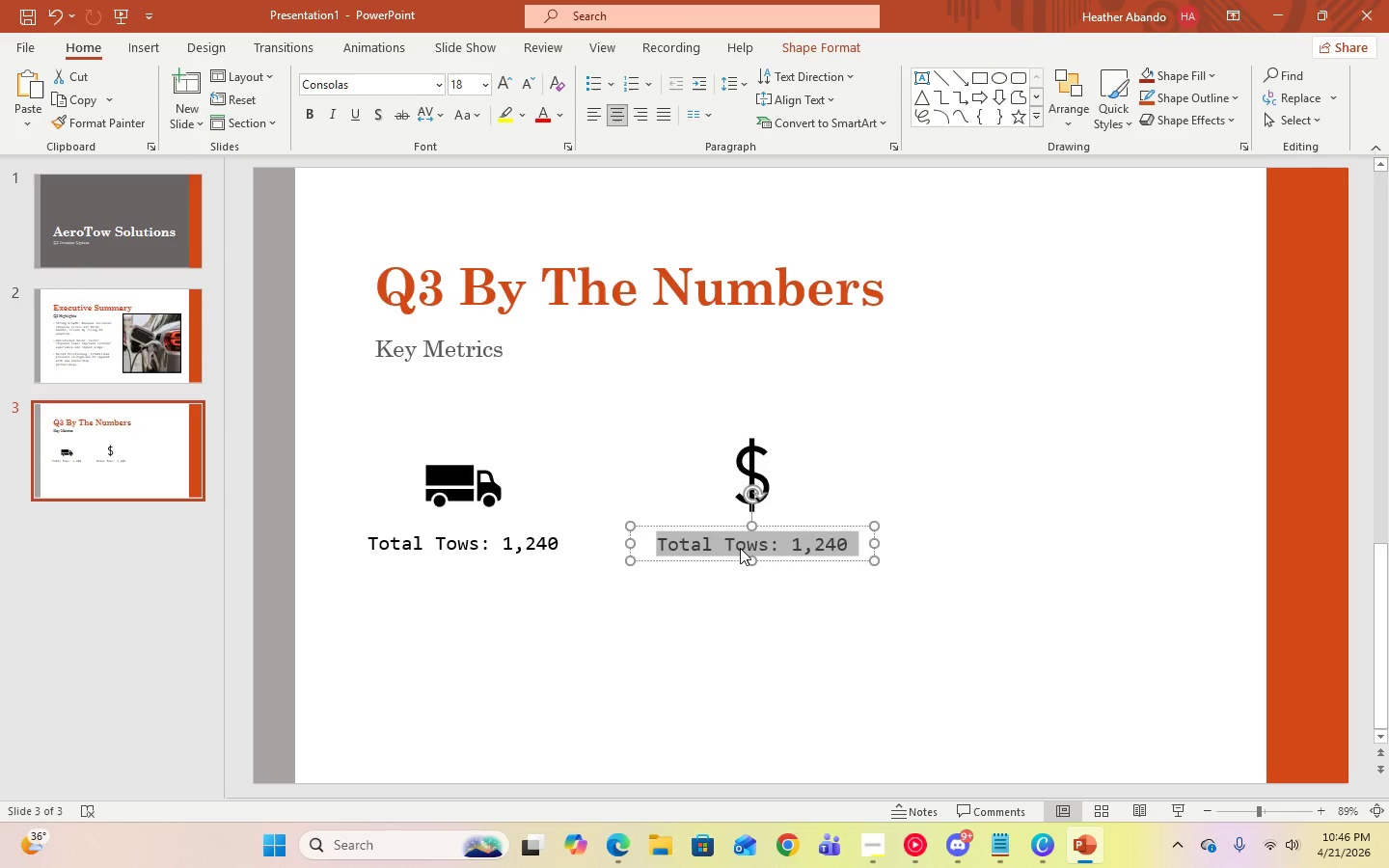 
key(Control+ControlLeft)
 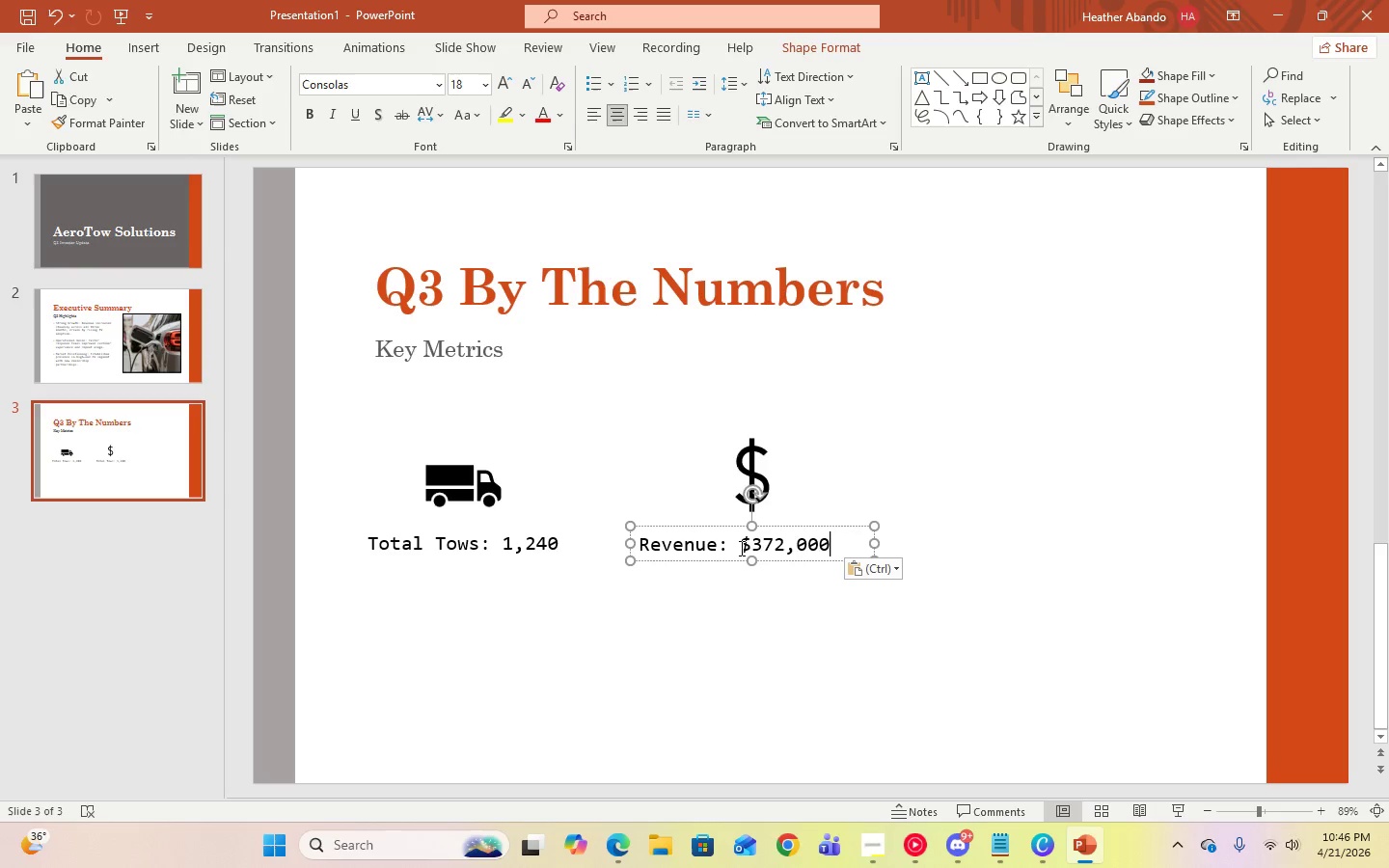 
key(Control+V)
 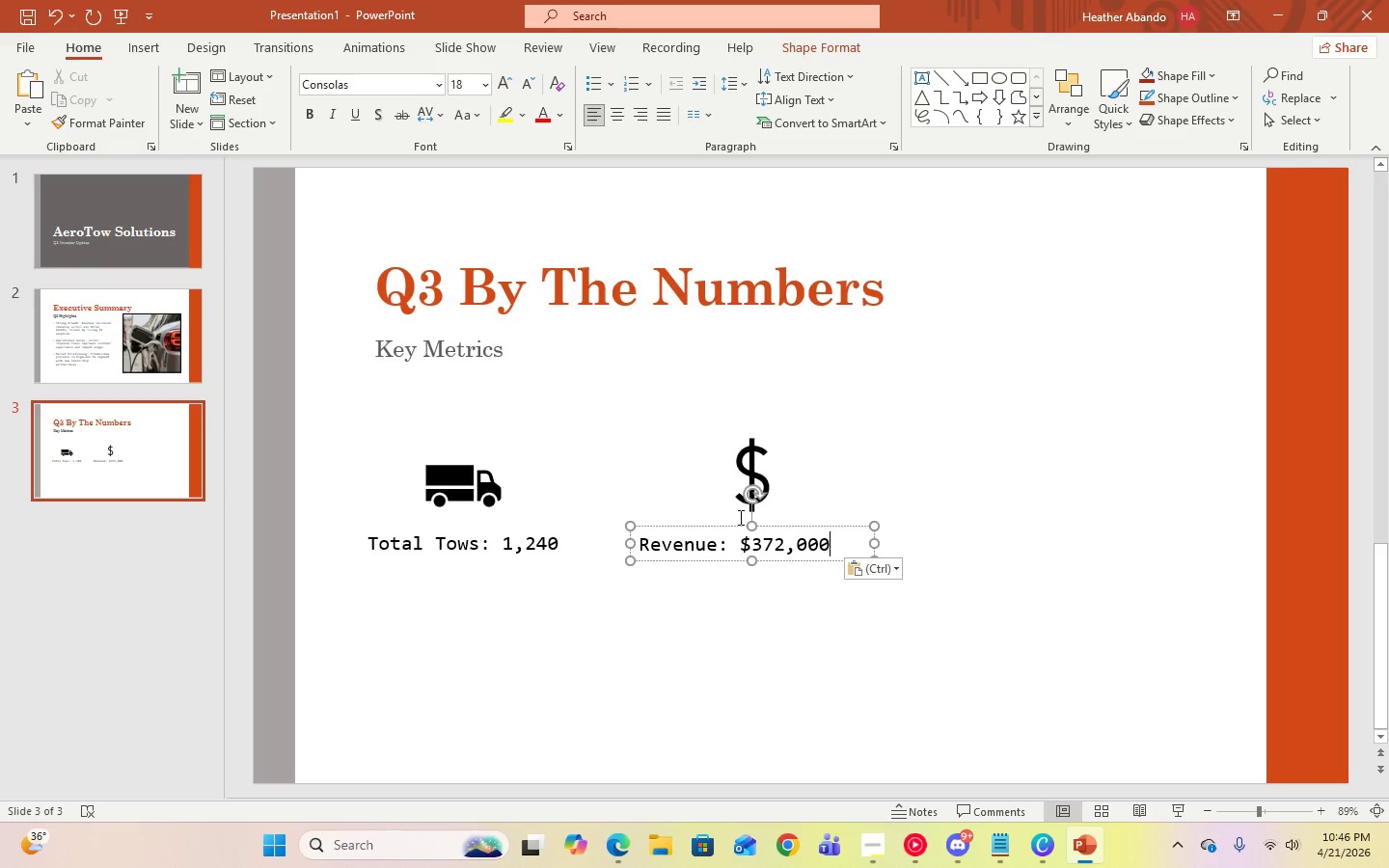 
key(Control+A)
 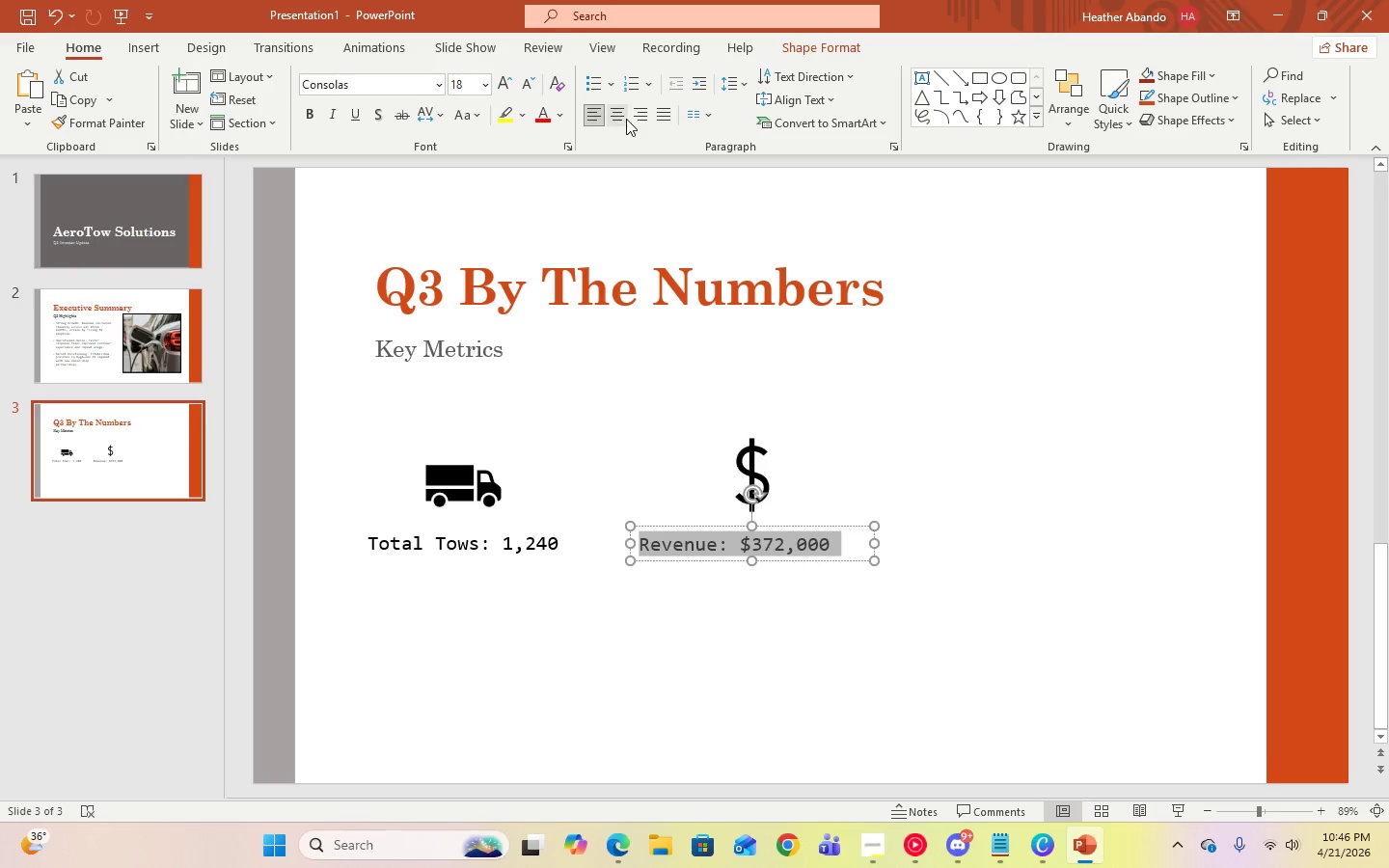 
left_click([622, 119])
 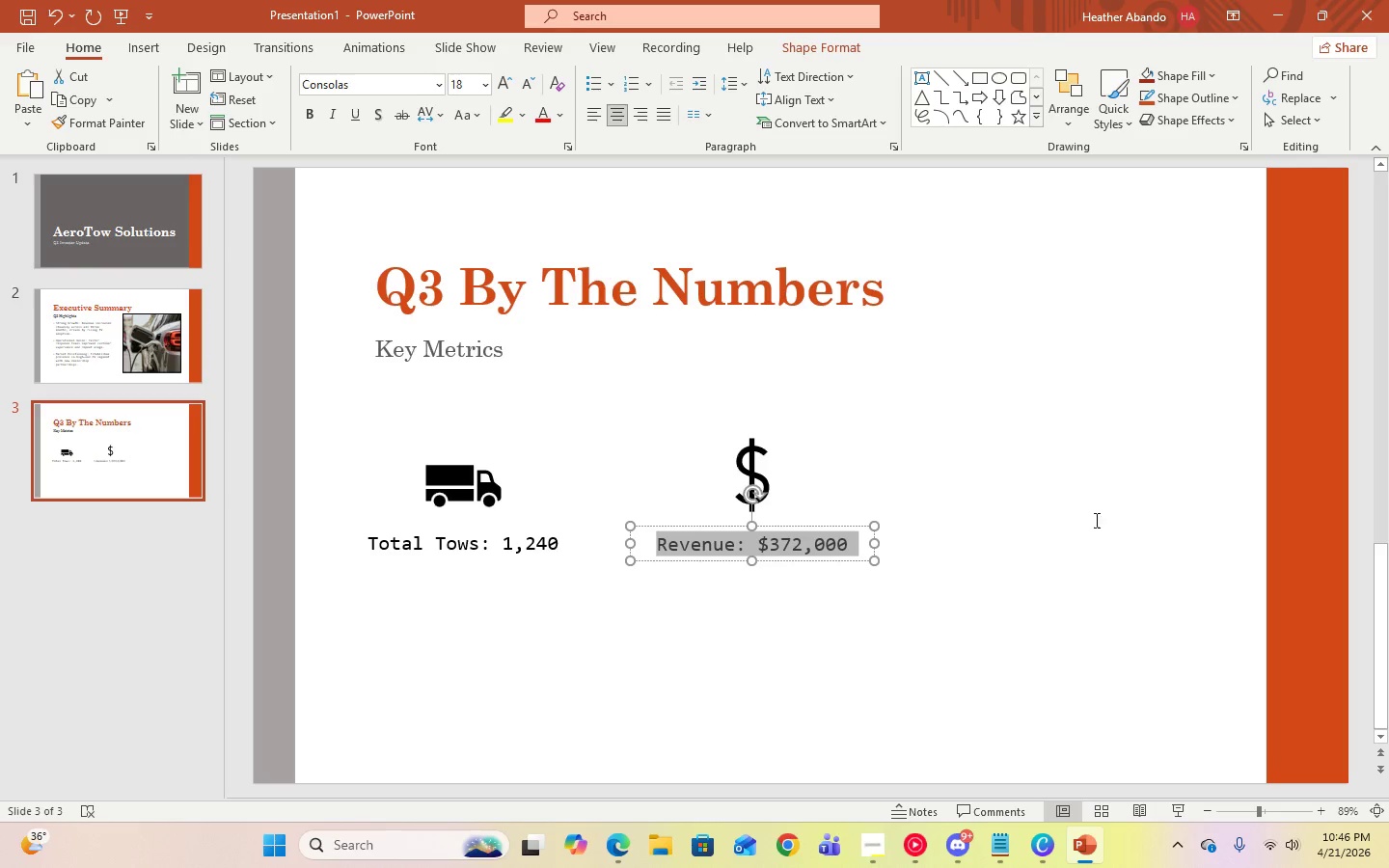 
left_click([1104, 571])
 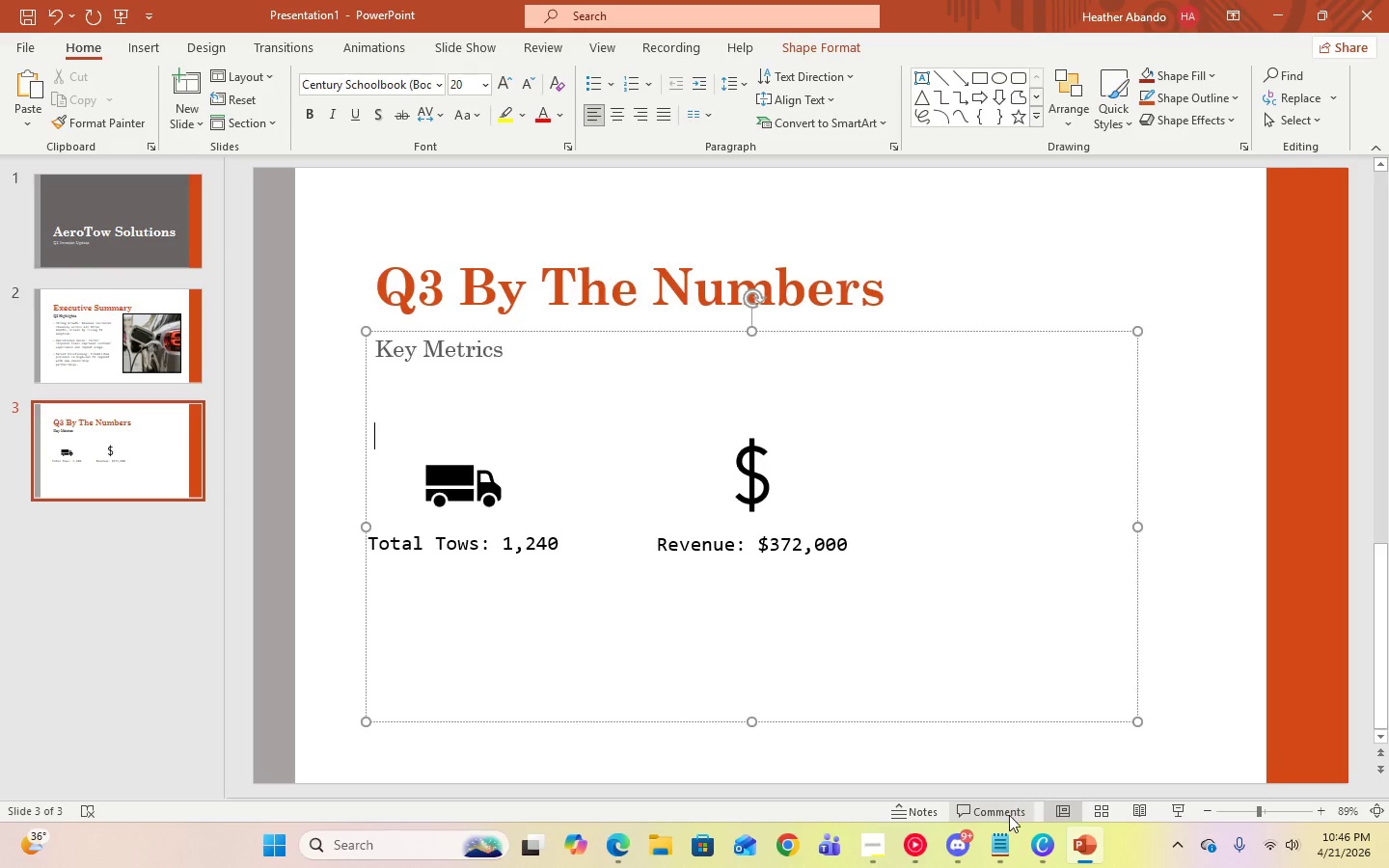 
left_click([1006, 838])
 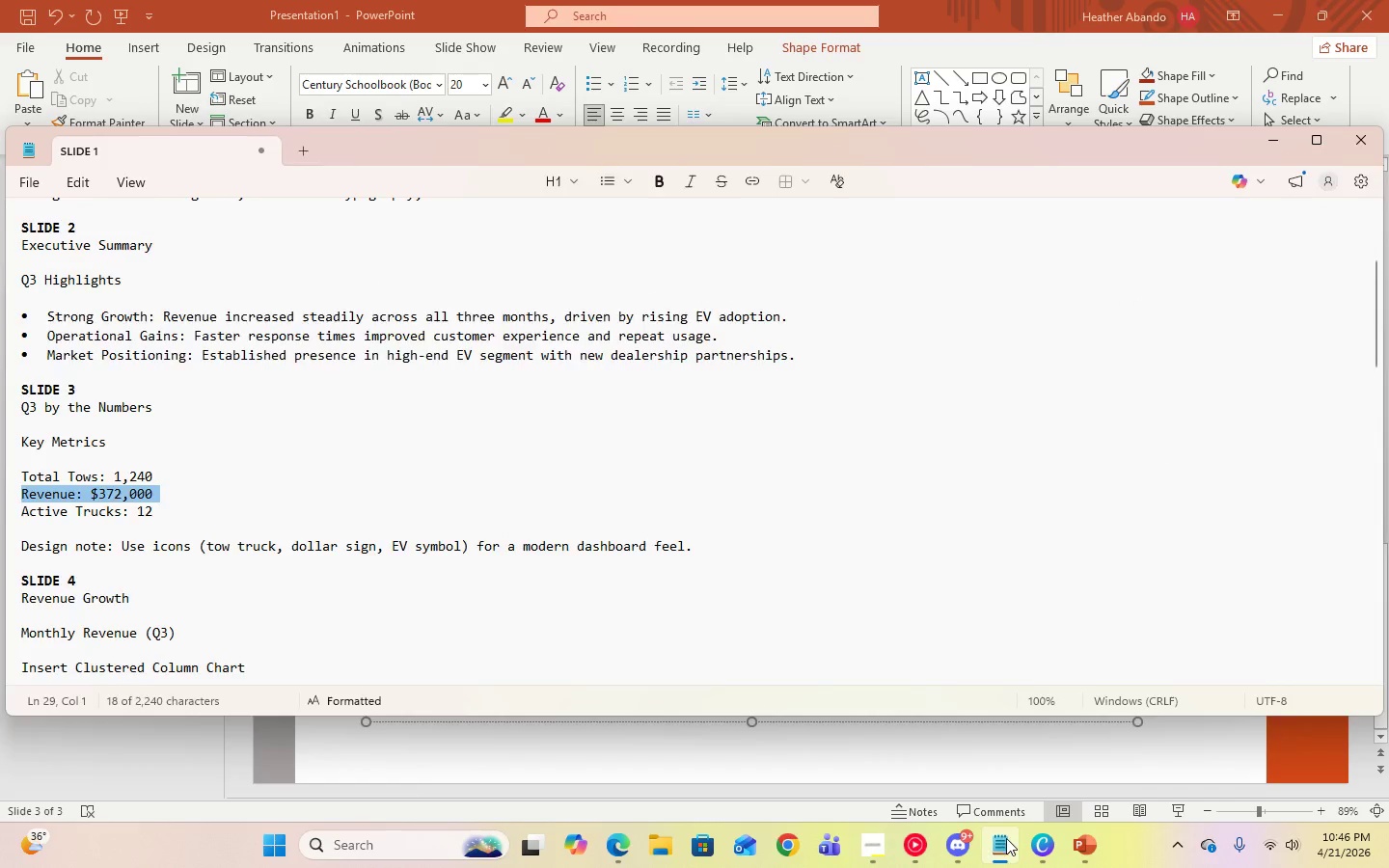 
double_click([1006, 838])
 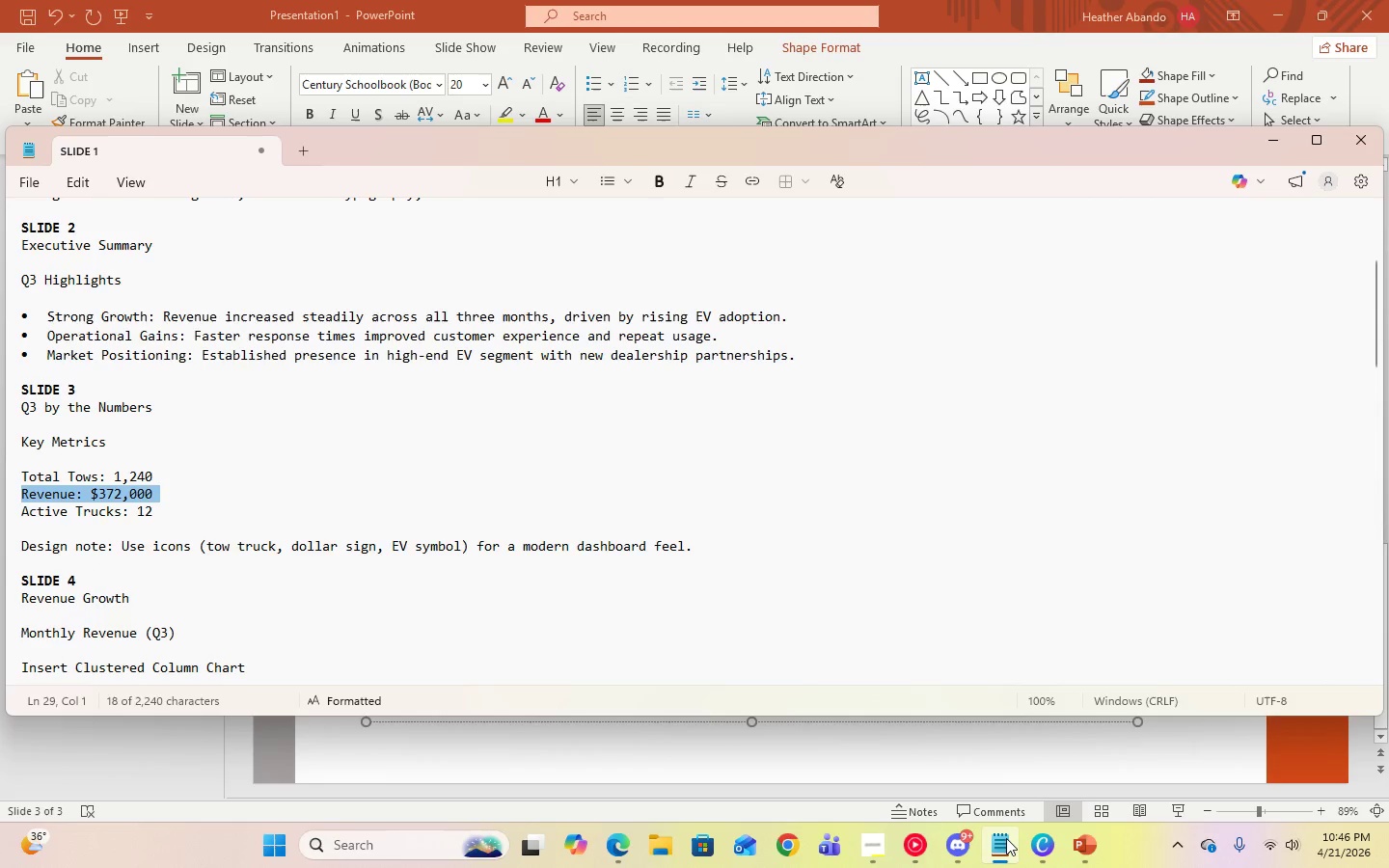 
left_click([1006, 838])
 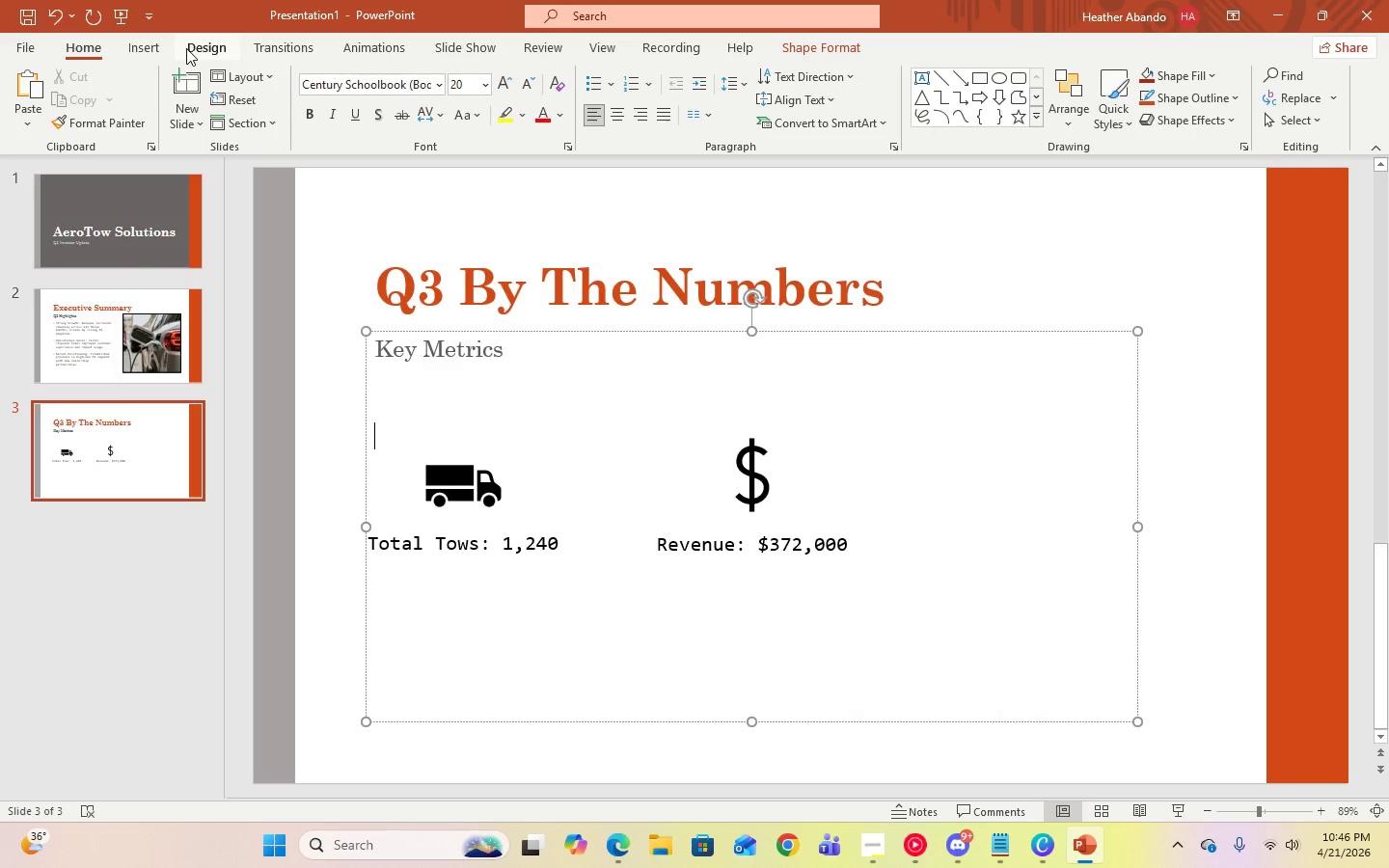 
left_click([152, 50])
 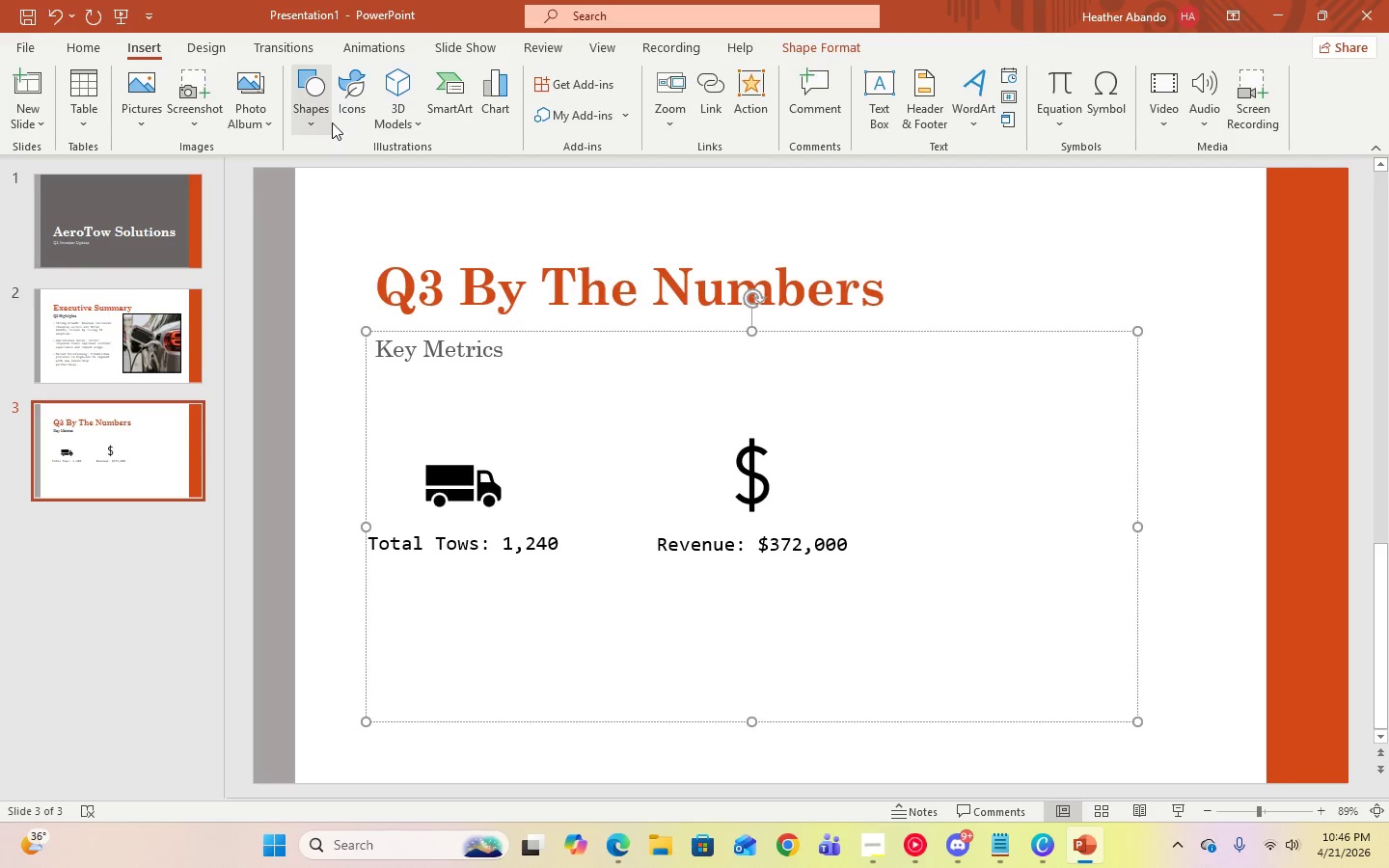 
left_click([352, 122])
 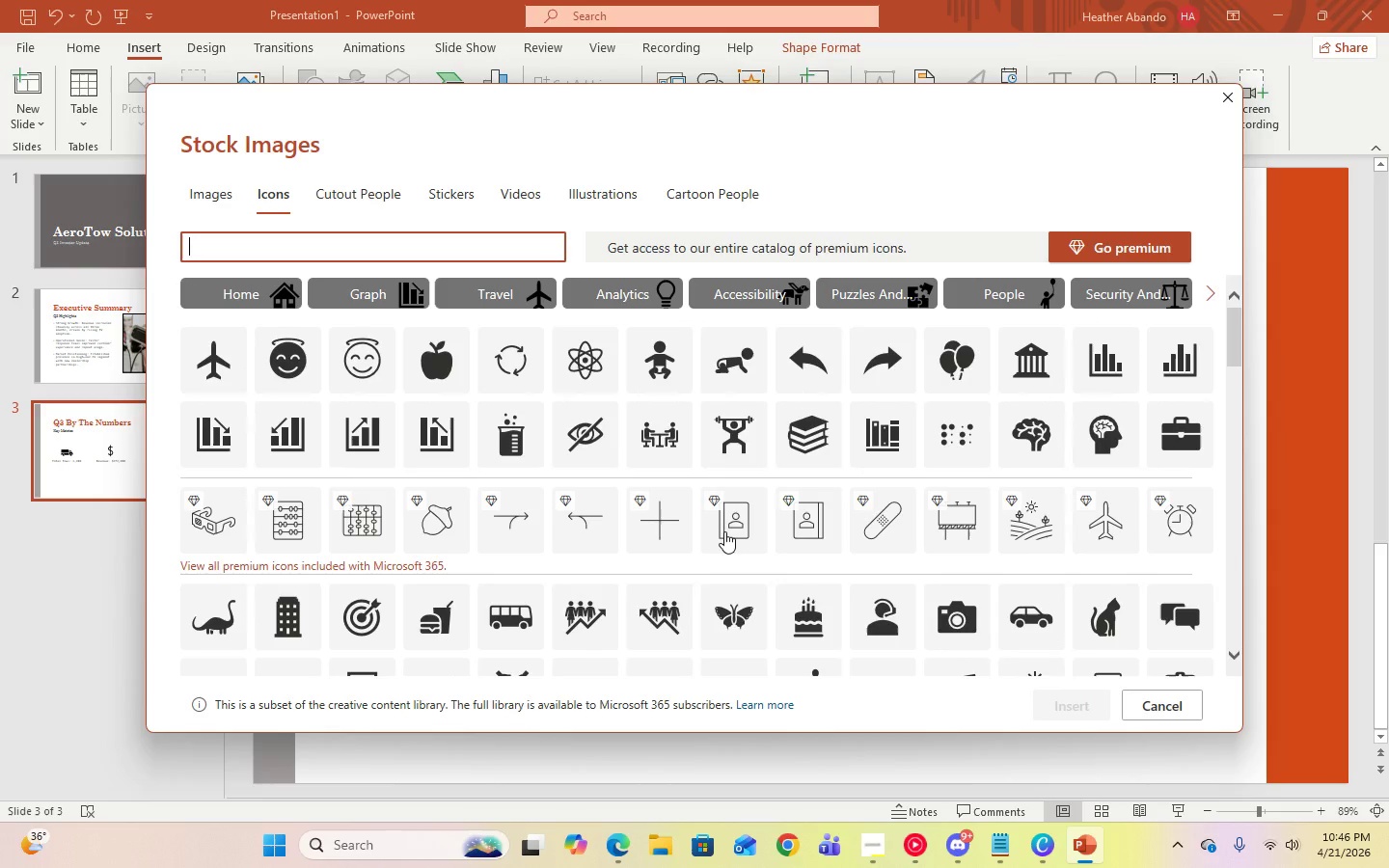 
scroll: coordinate [724, 531], scroll_direction: down, amount: 6.0
 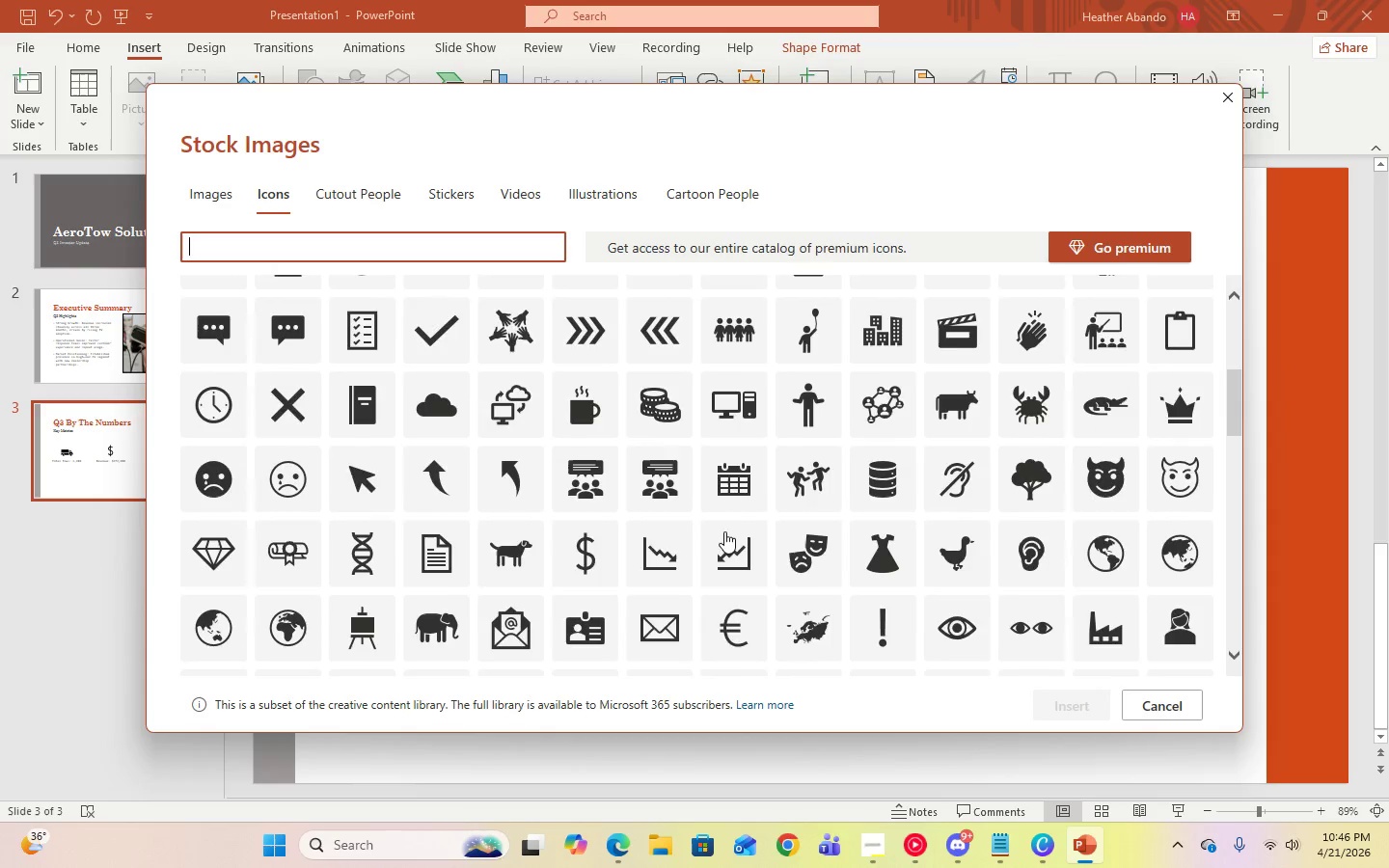 
scroll: coordinate [727, 531], scroll_direction: up, amount: 15.0
 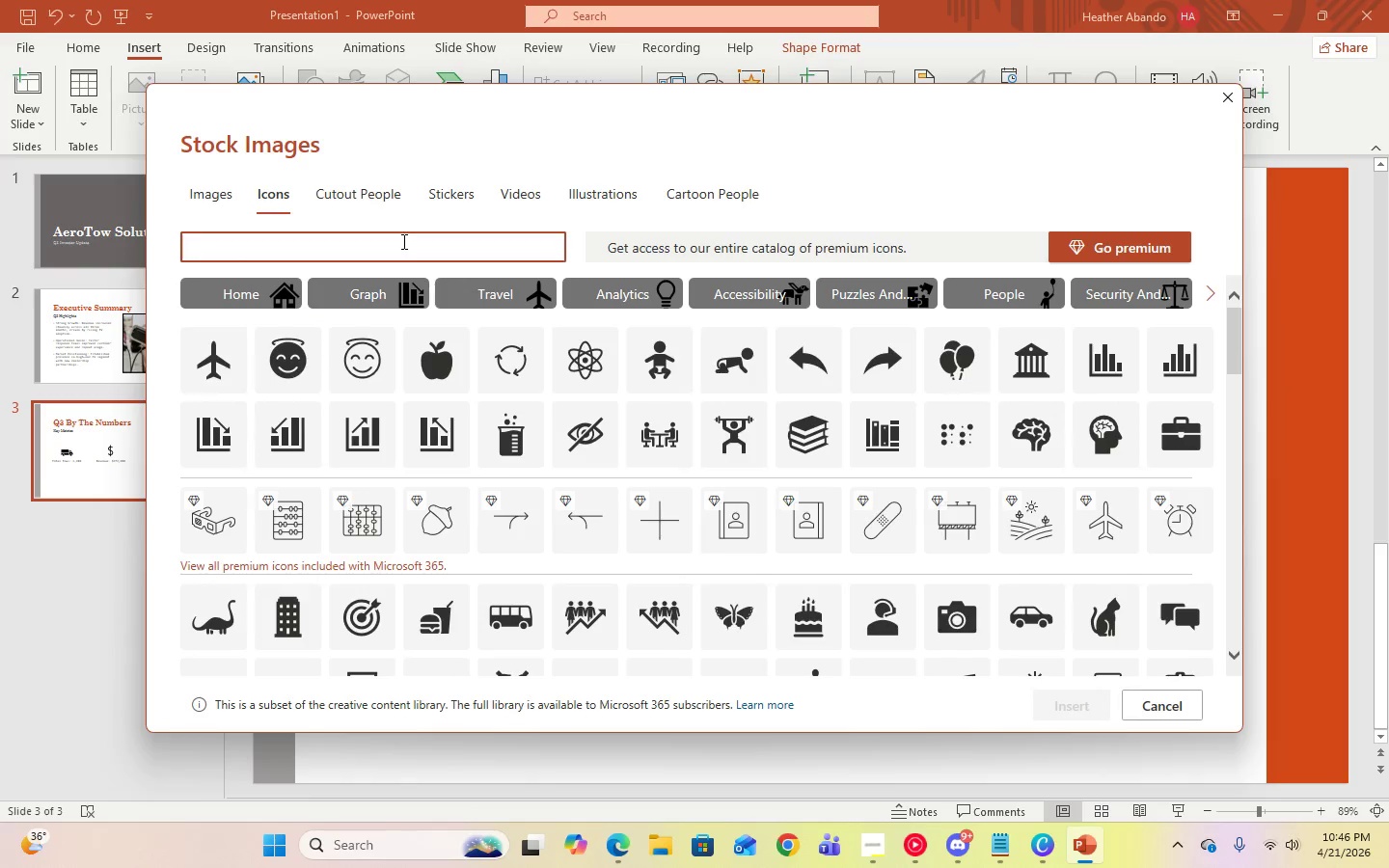 
type(electrictechnology)
 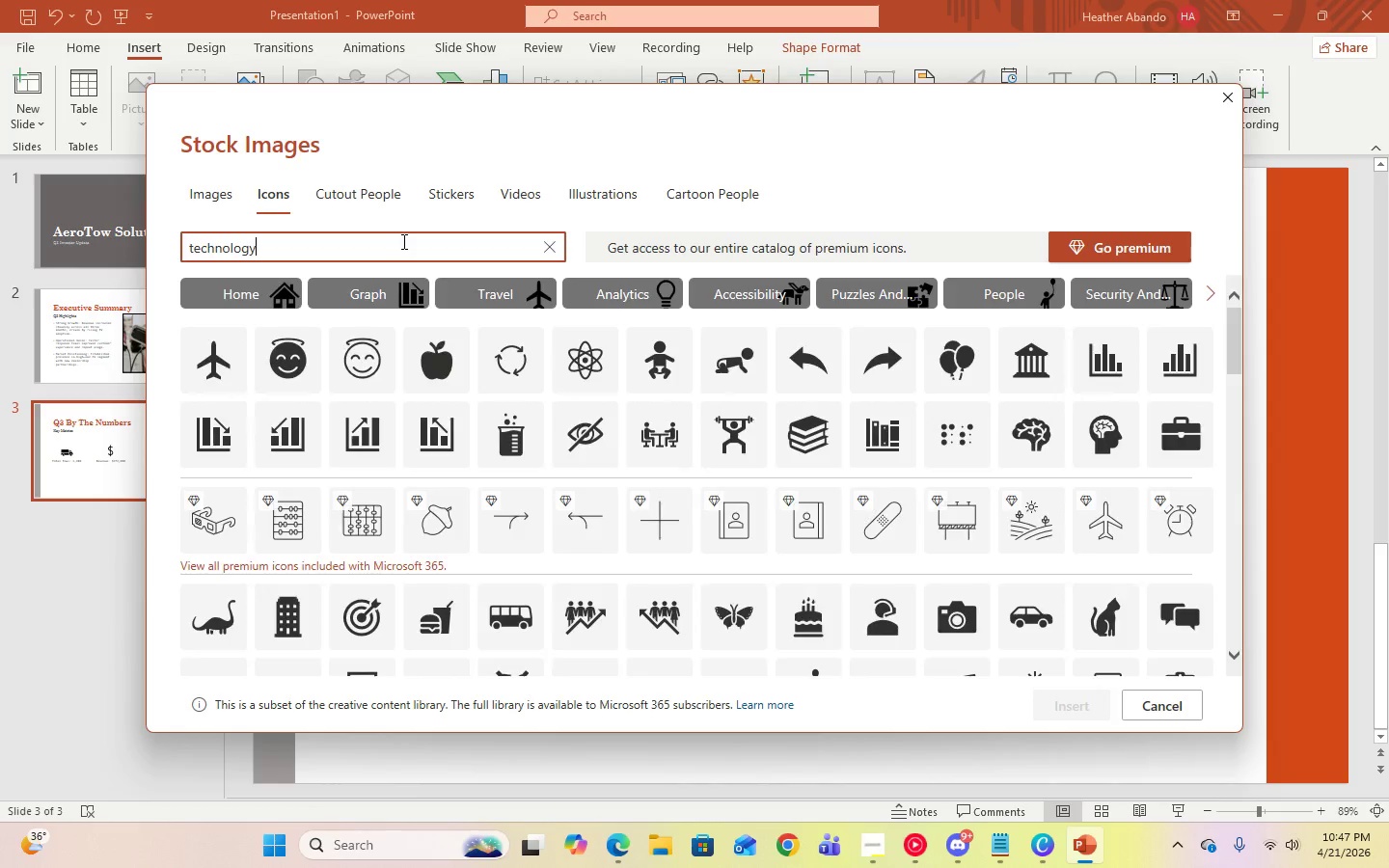 
hold_key(key=Backspace, duration=0.84)
 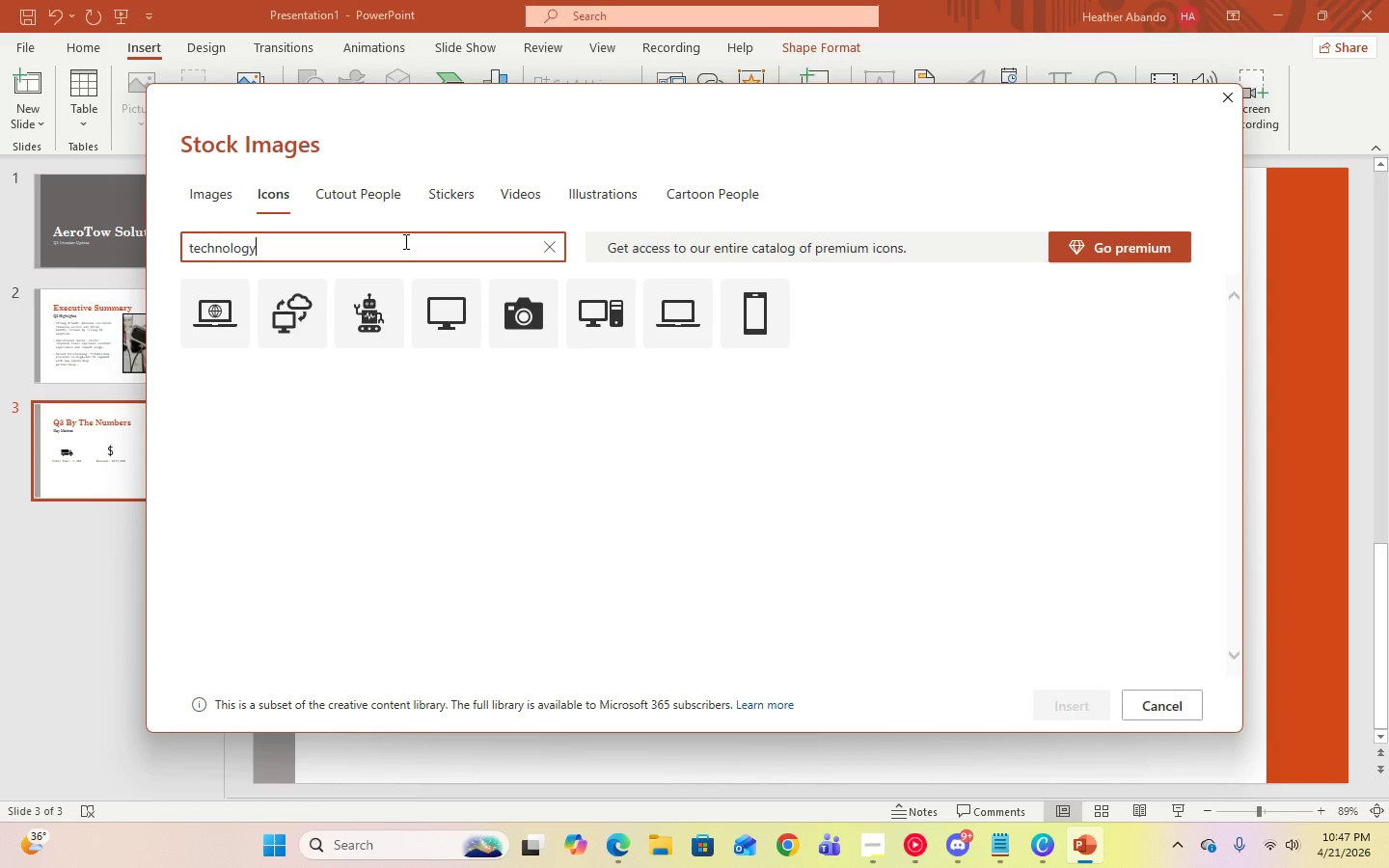 
hold_key(key=Backspace, duration=0.94)
 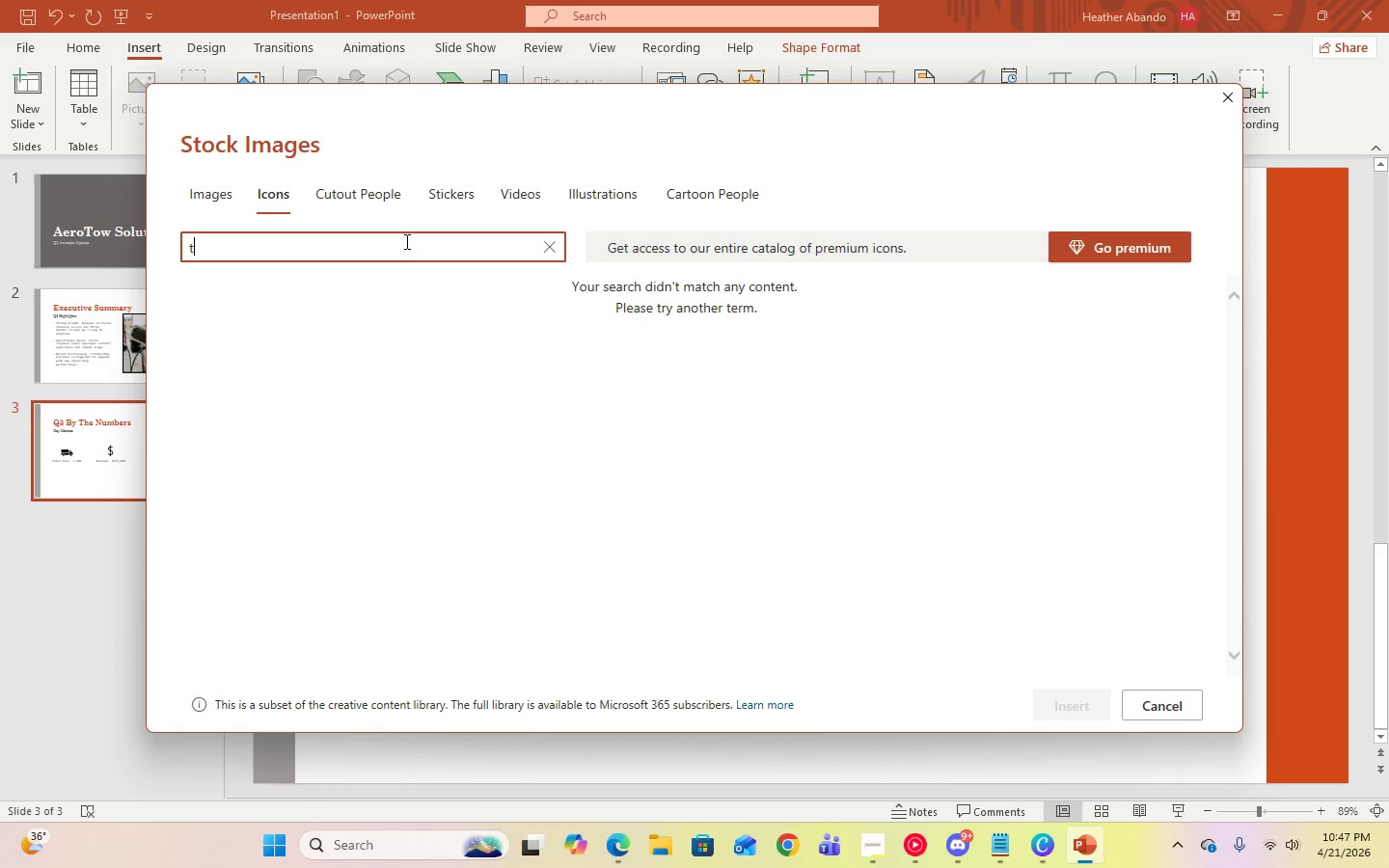 
key(Backspace)
type(vehicle)
 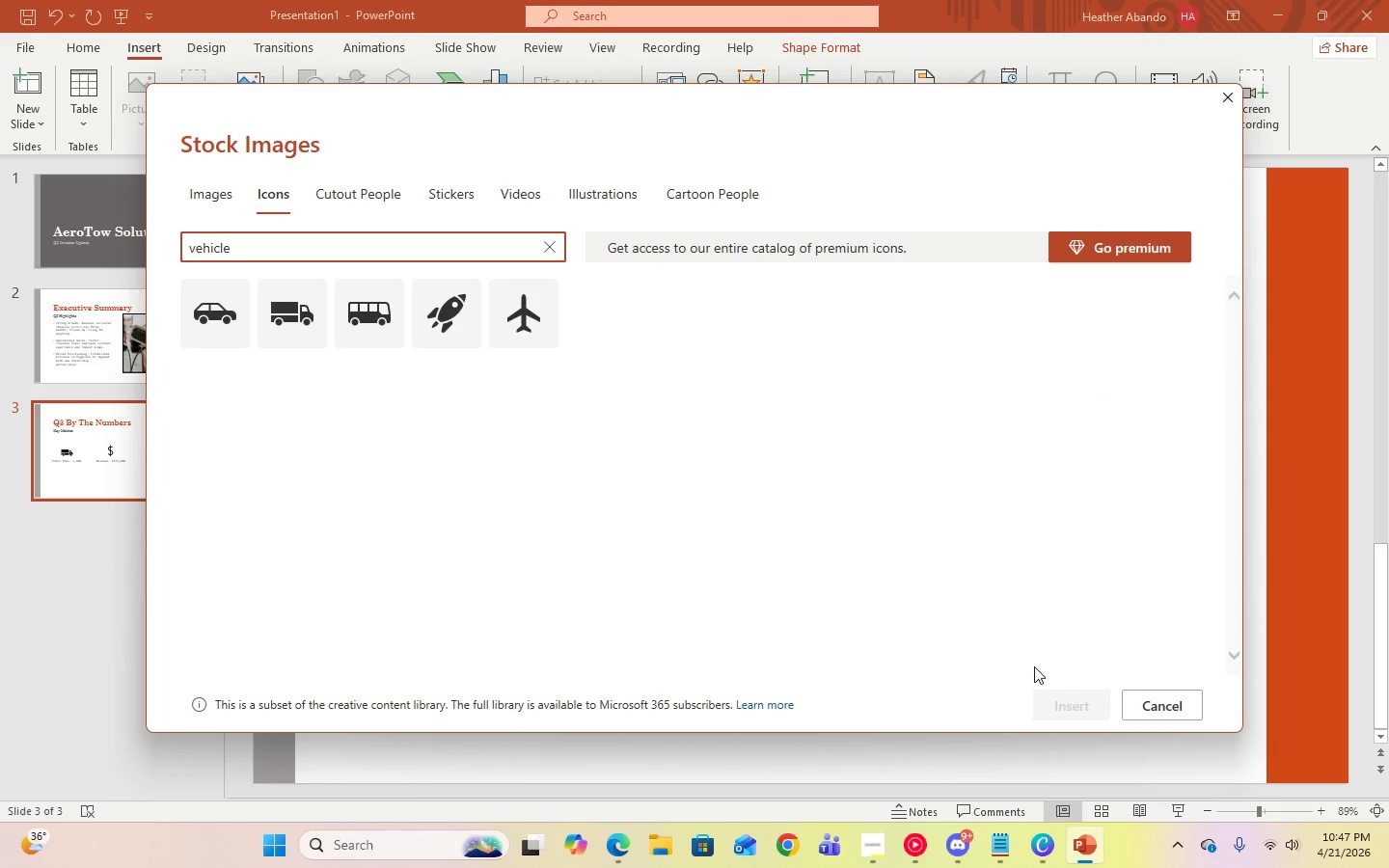 
wait(6.58)
 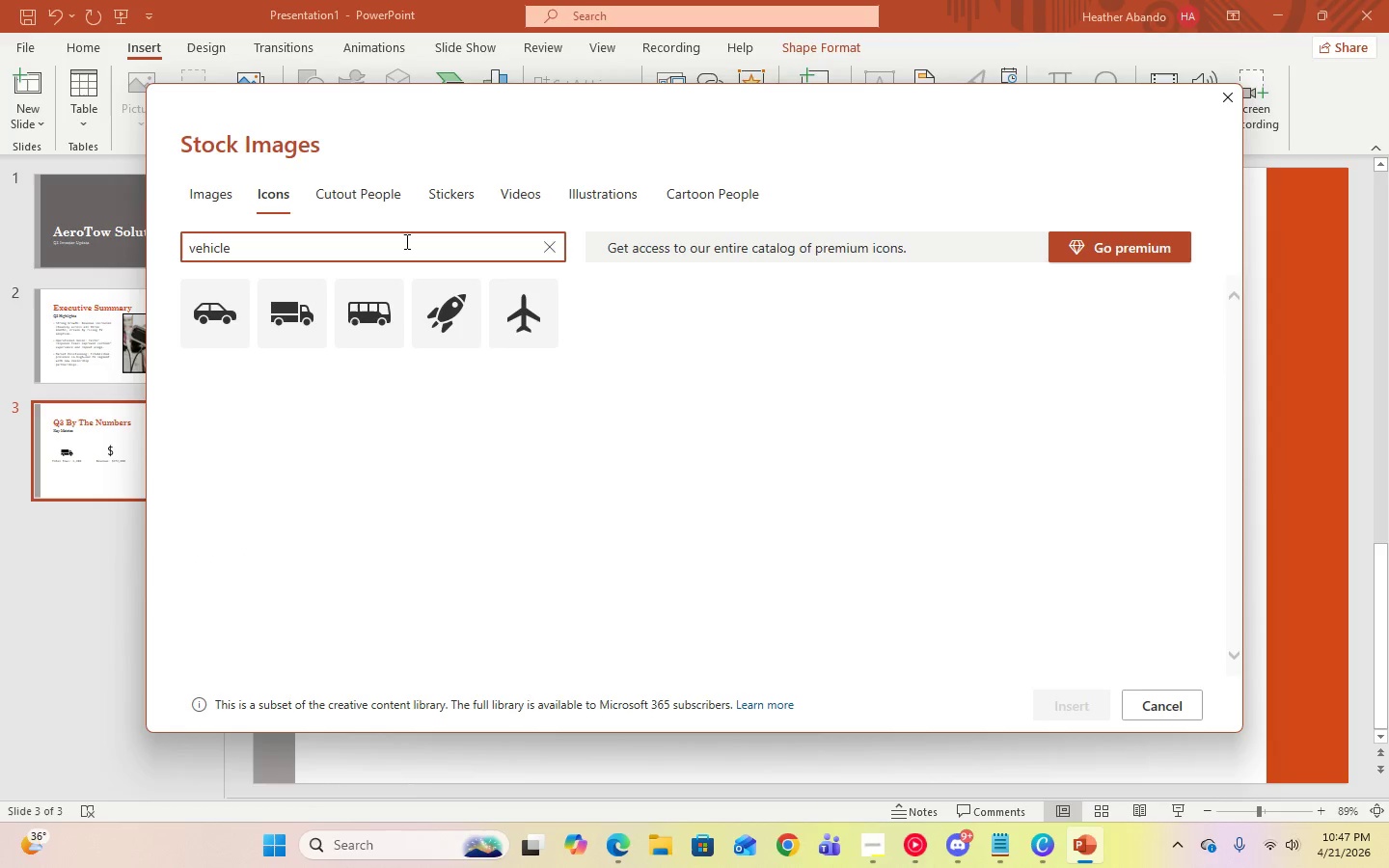 
left_click([211, 324])
 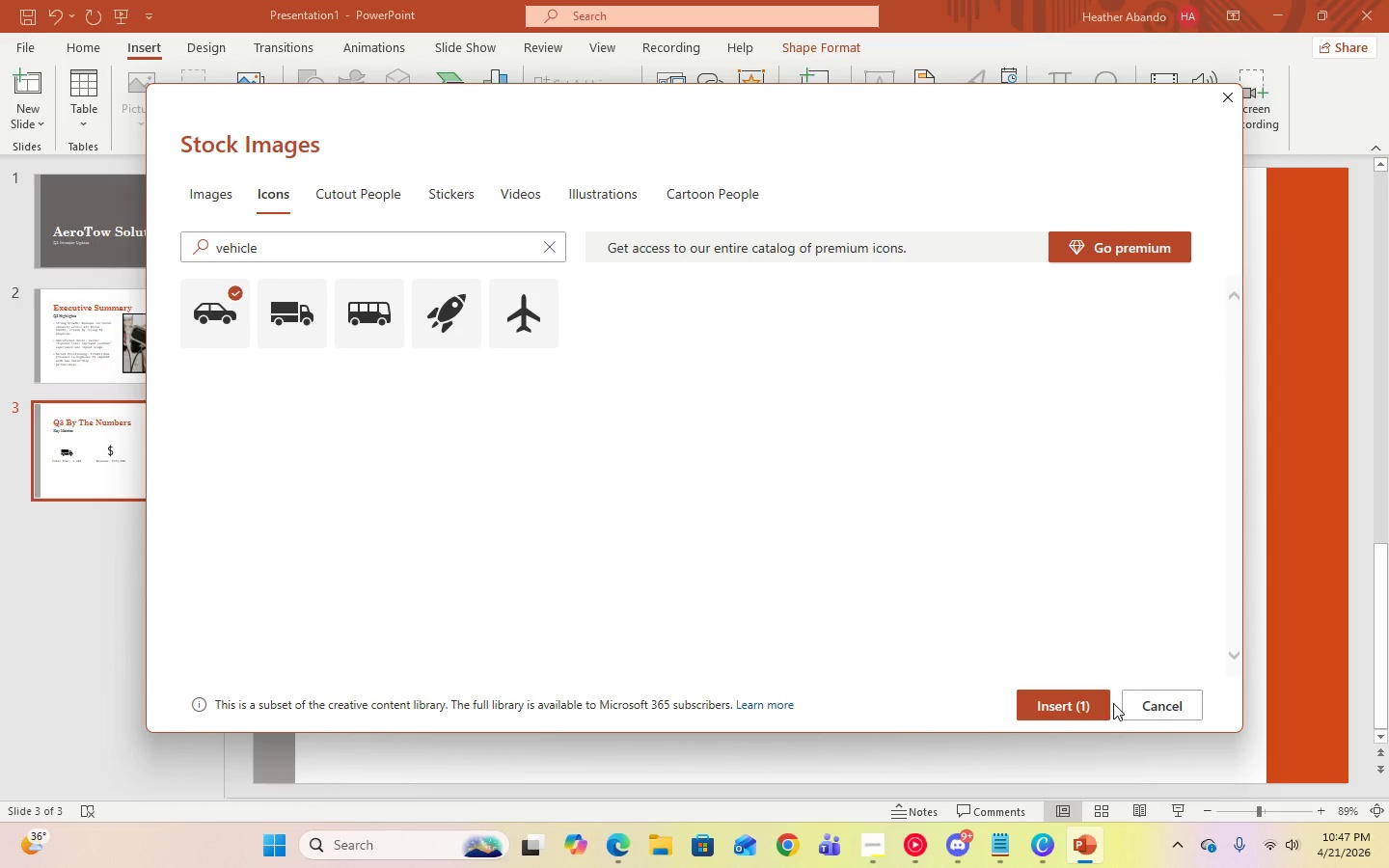 
double_click([1058, 702])
 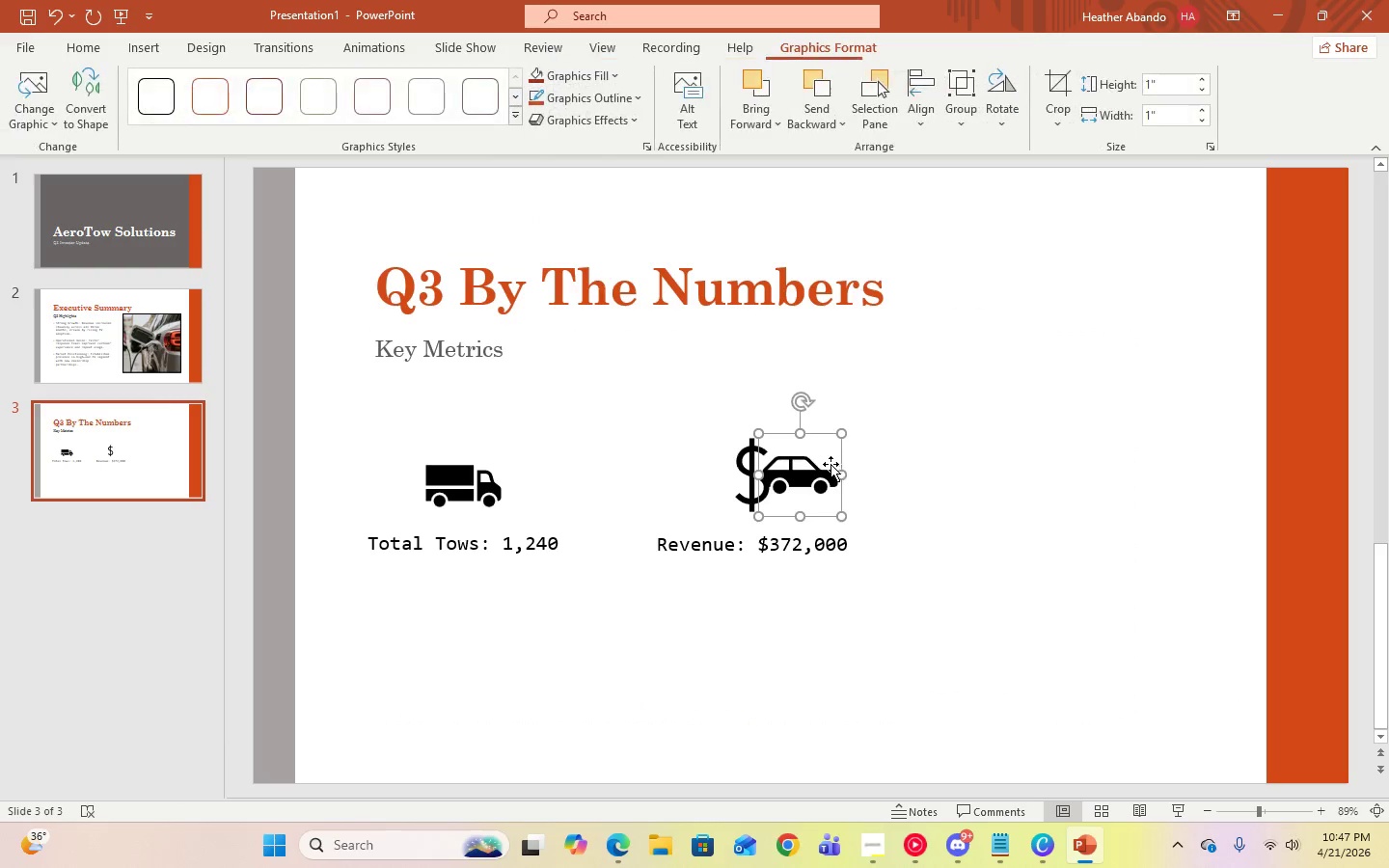 
left_click_drag(start_coordinate=[812, 468], to_coordinate=[1054, 469])
 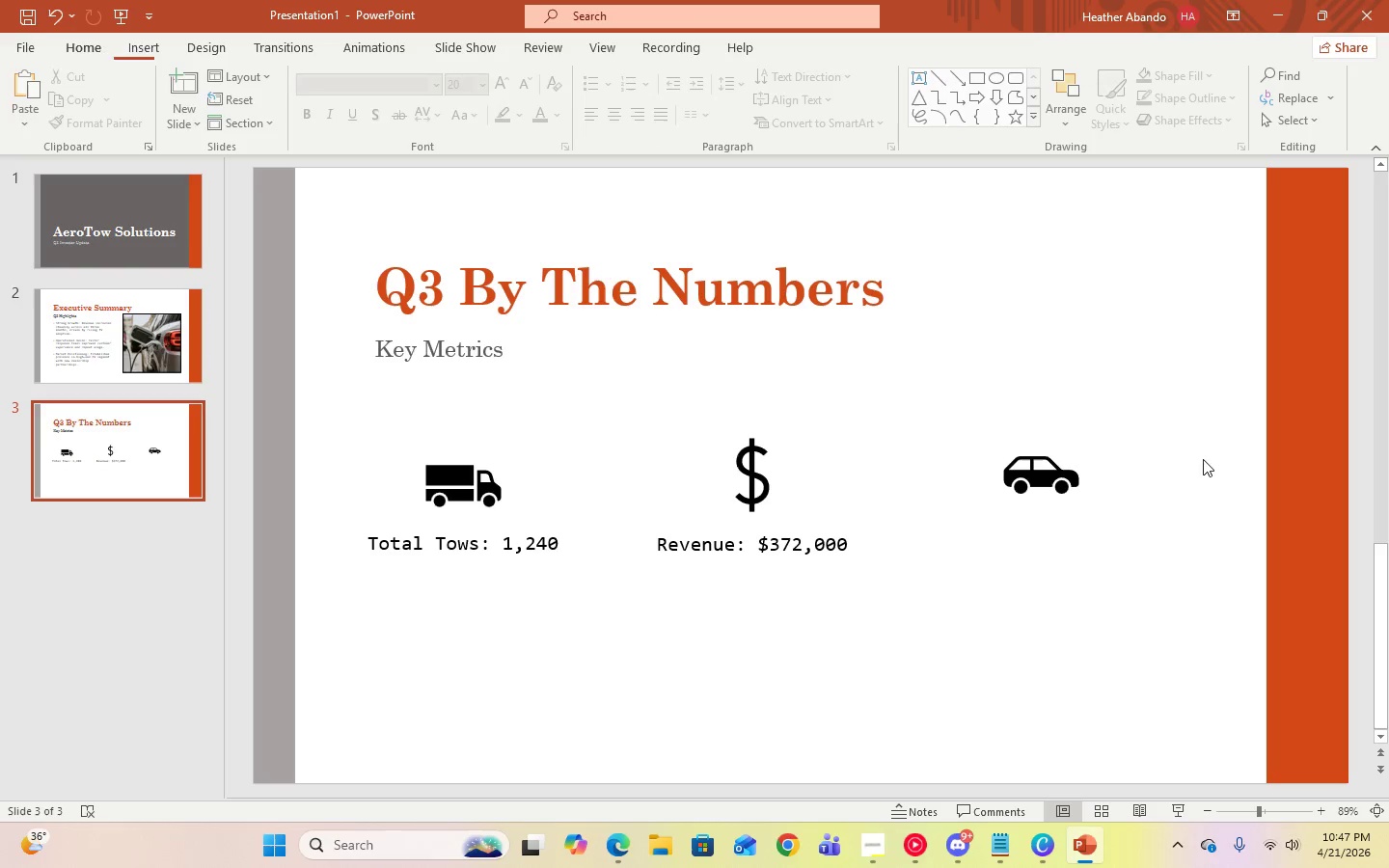 
double_click([1112, 447])
 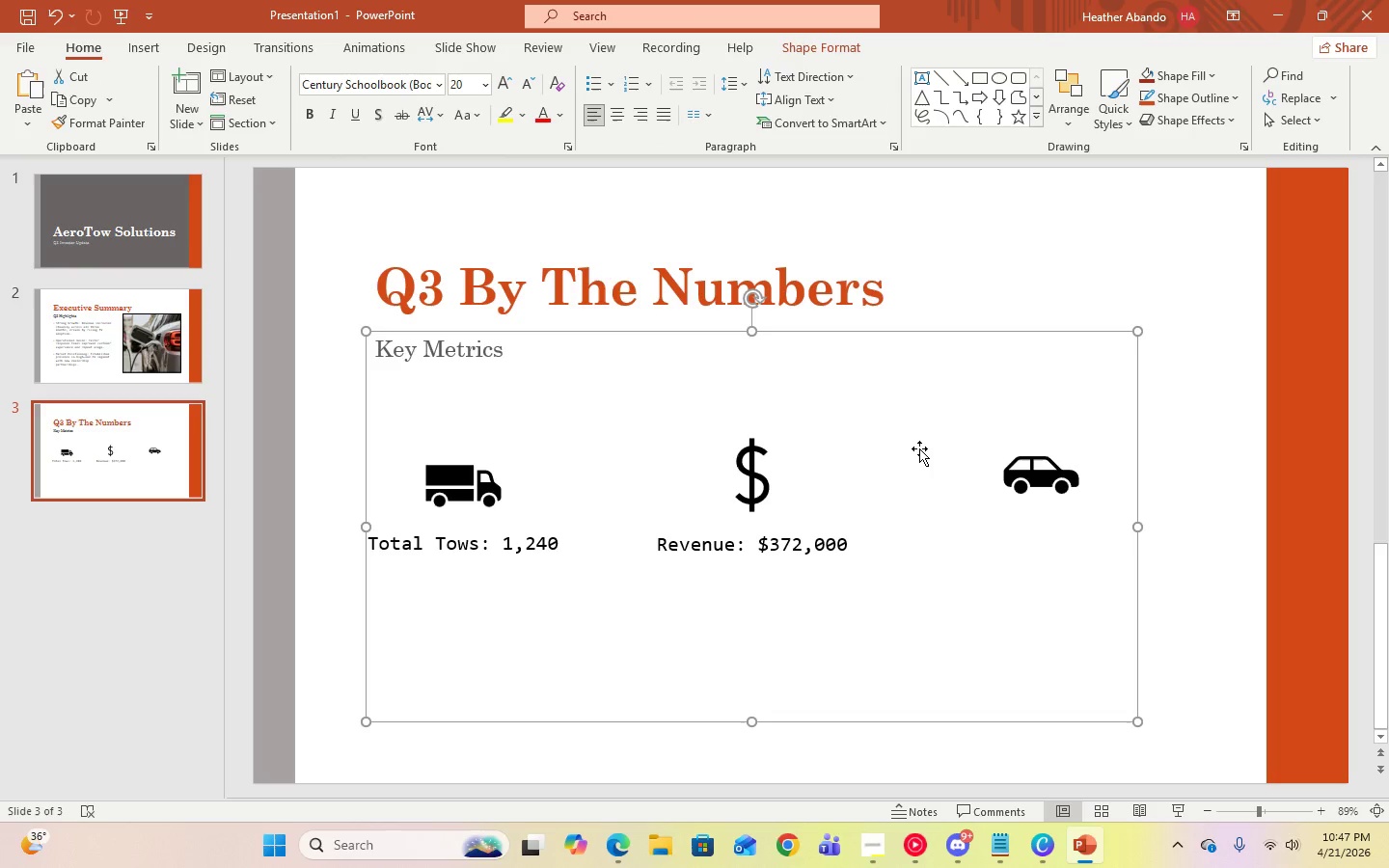 
left_click([833, 535])
 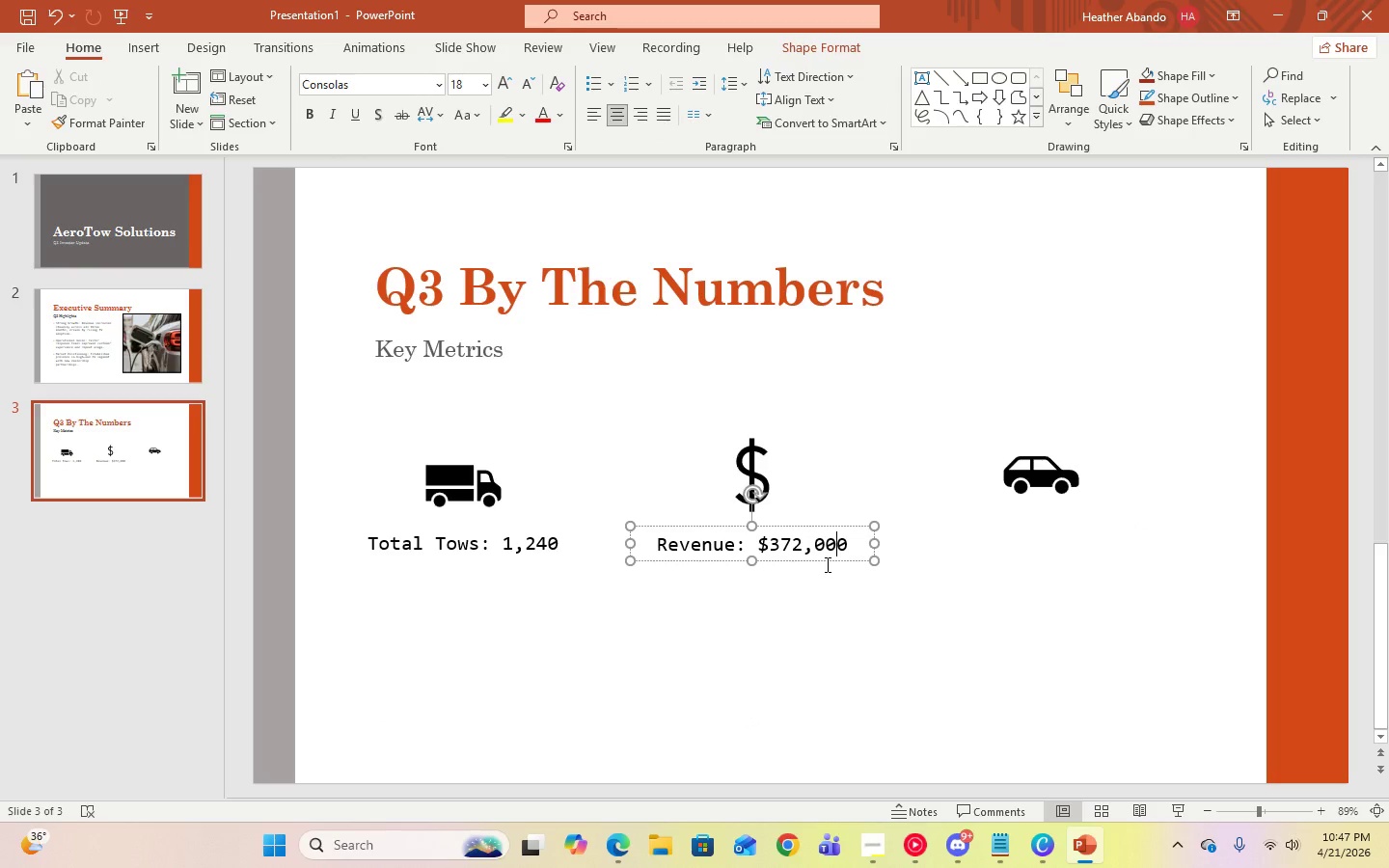 
left_click([826, 559])
 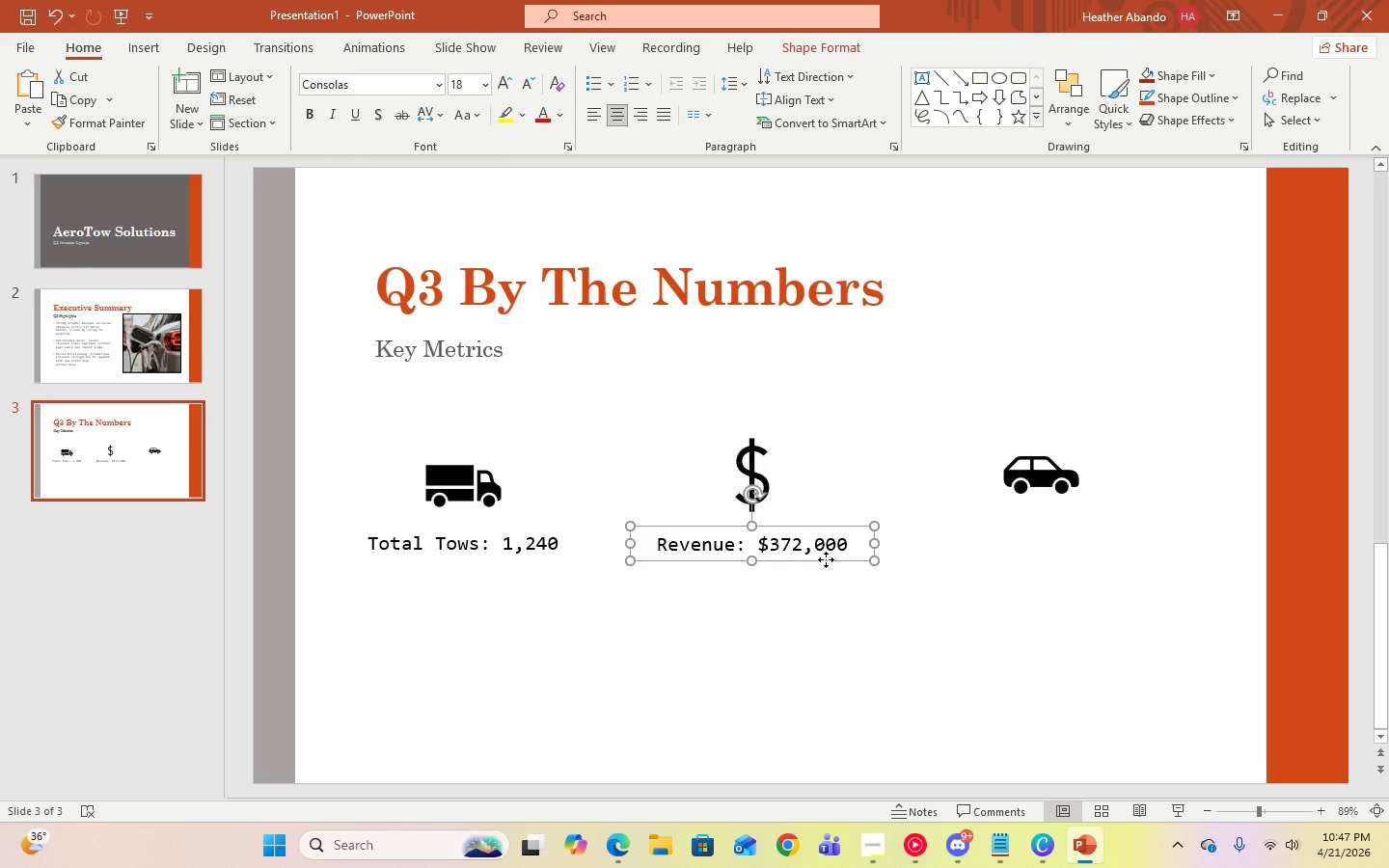 
right_click([826, 559])
 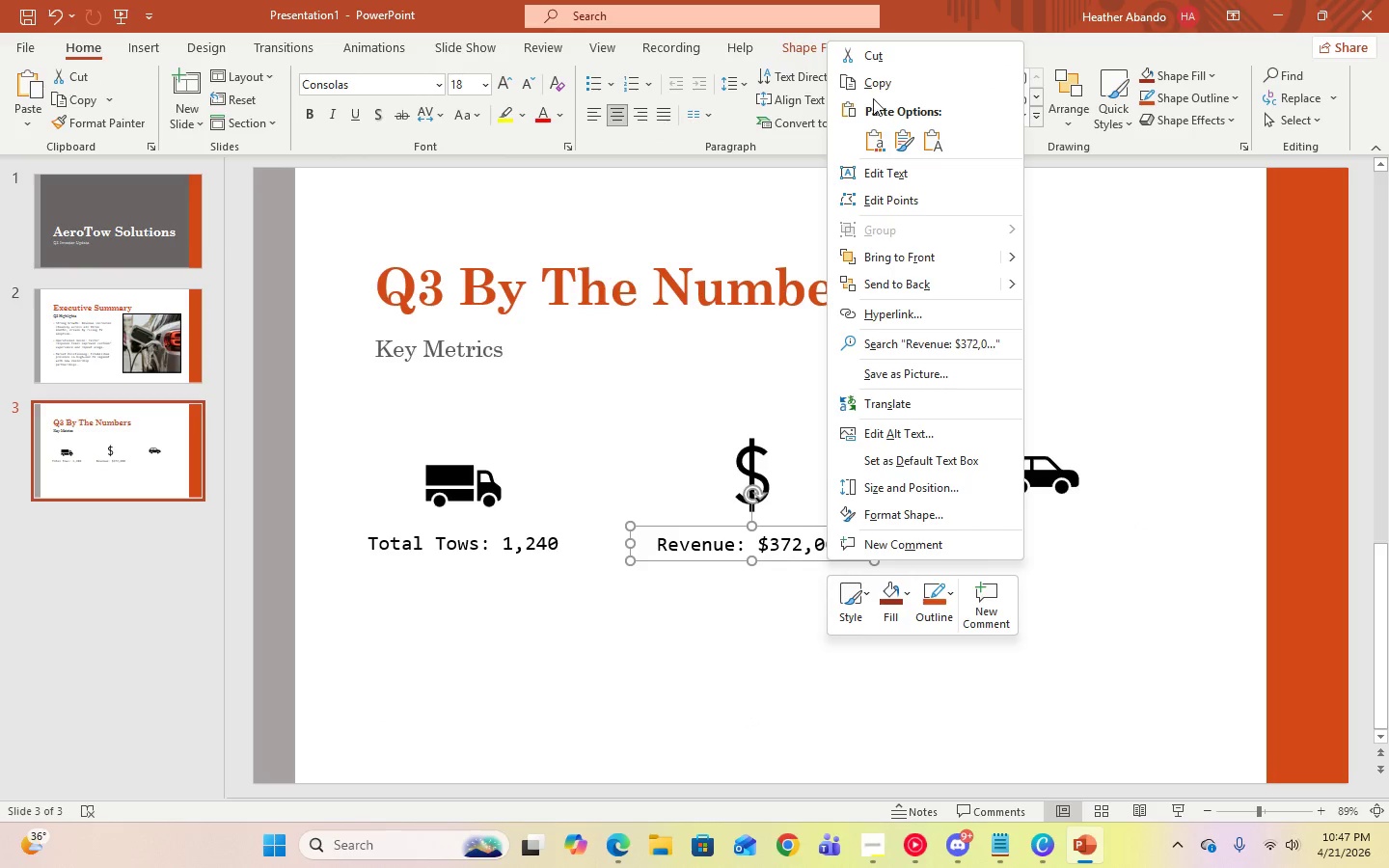 
left_click([872, 93])
 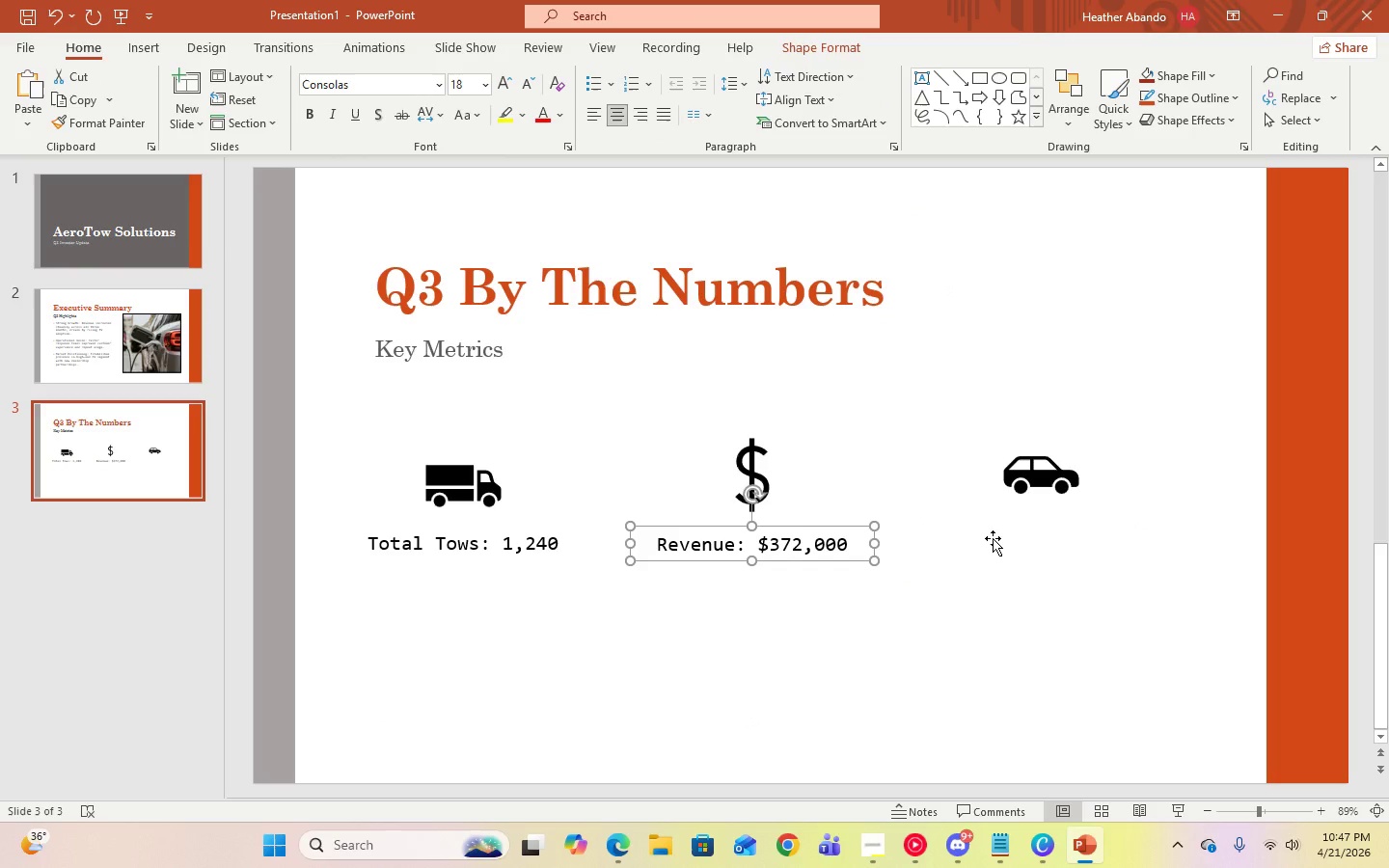 
right_click([993, 538])
 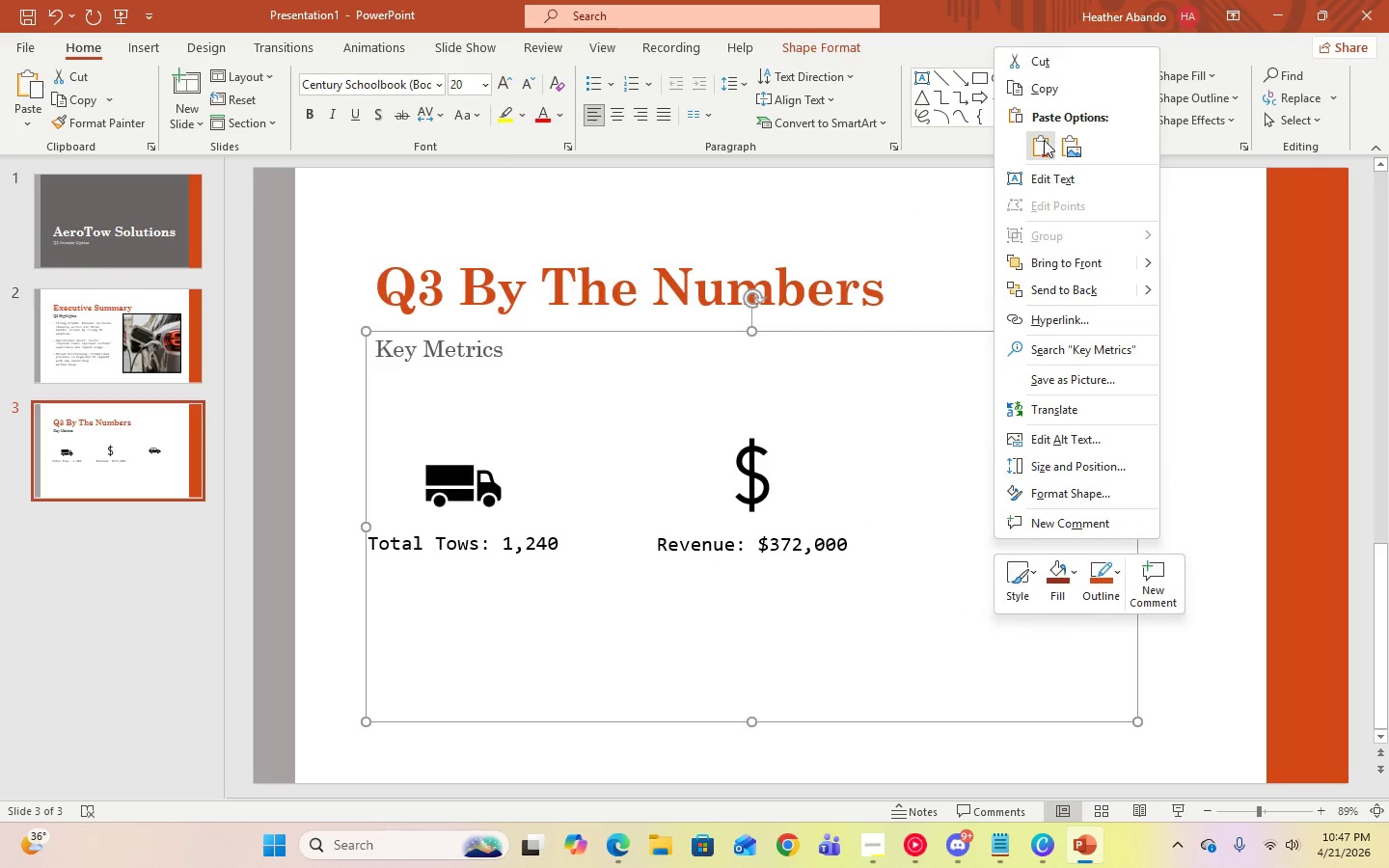 
left_click([1041, 142])
 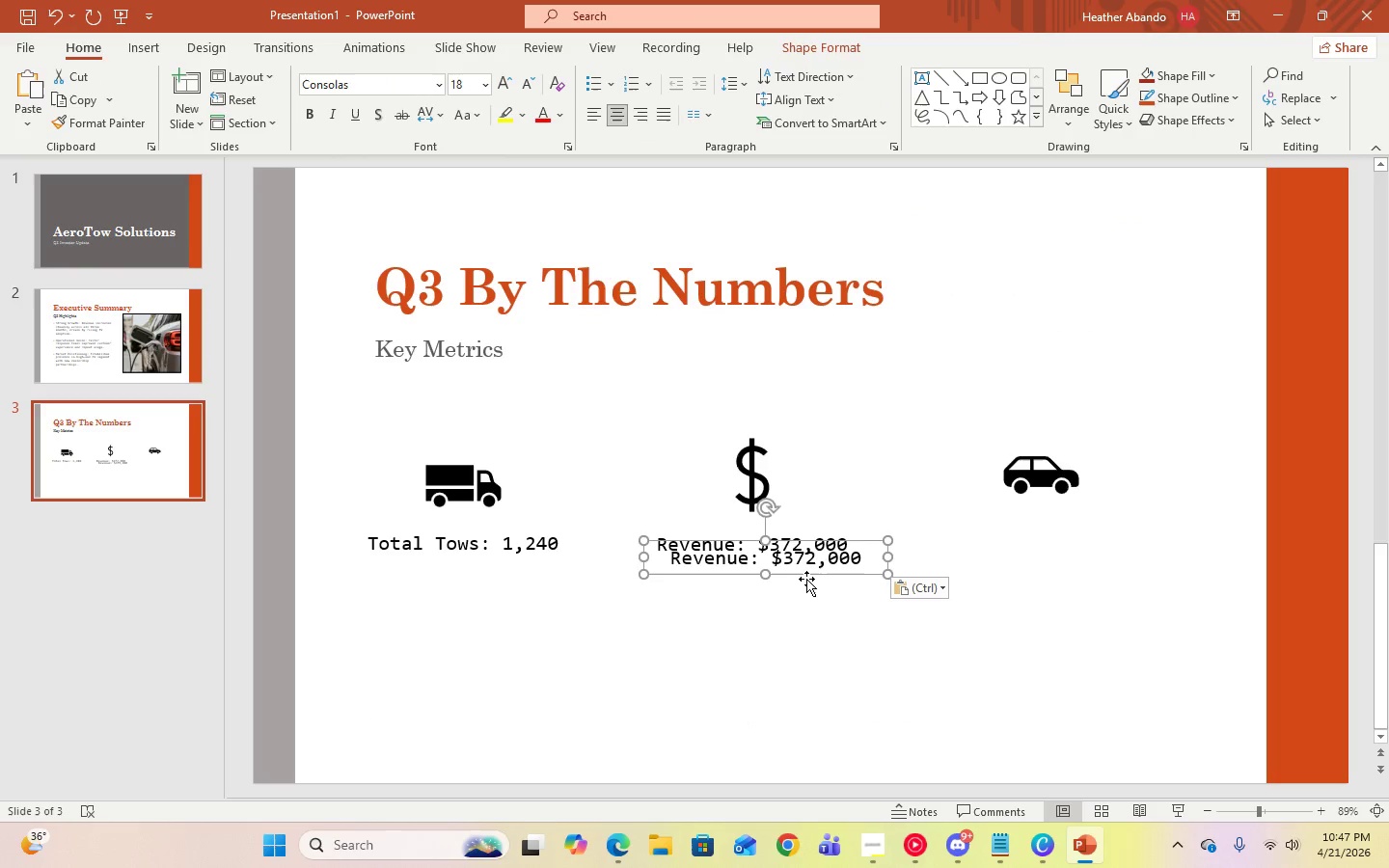 
left_click_drag(start_coordinate=[806, 576], to_coordinate=[1087, 560])
 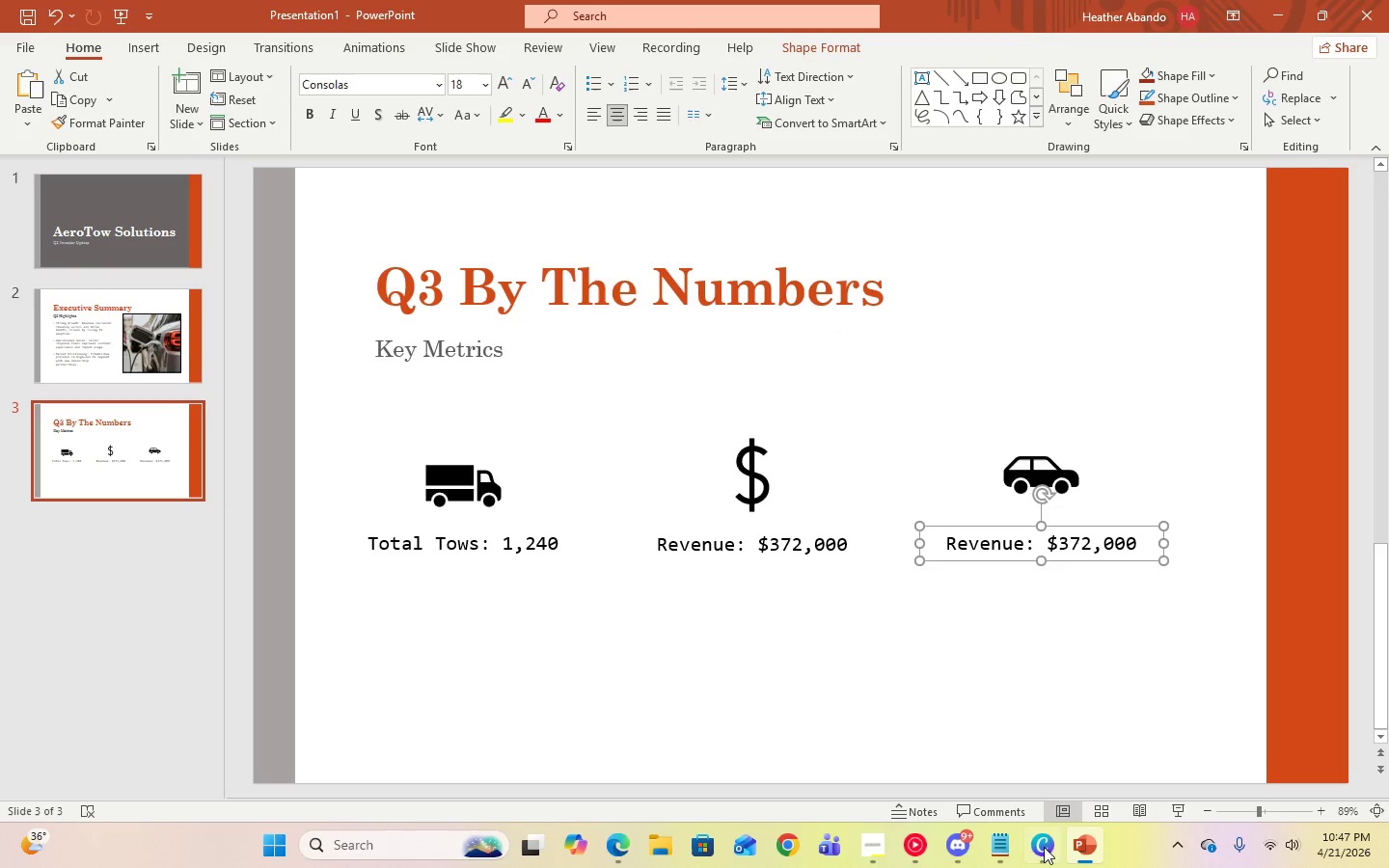 
left_click([1007, 855])
 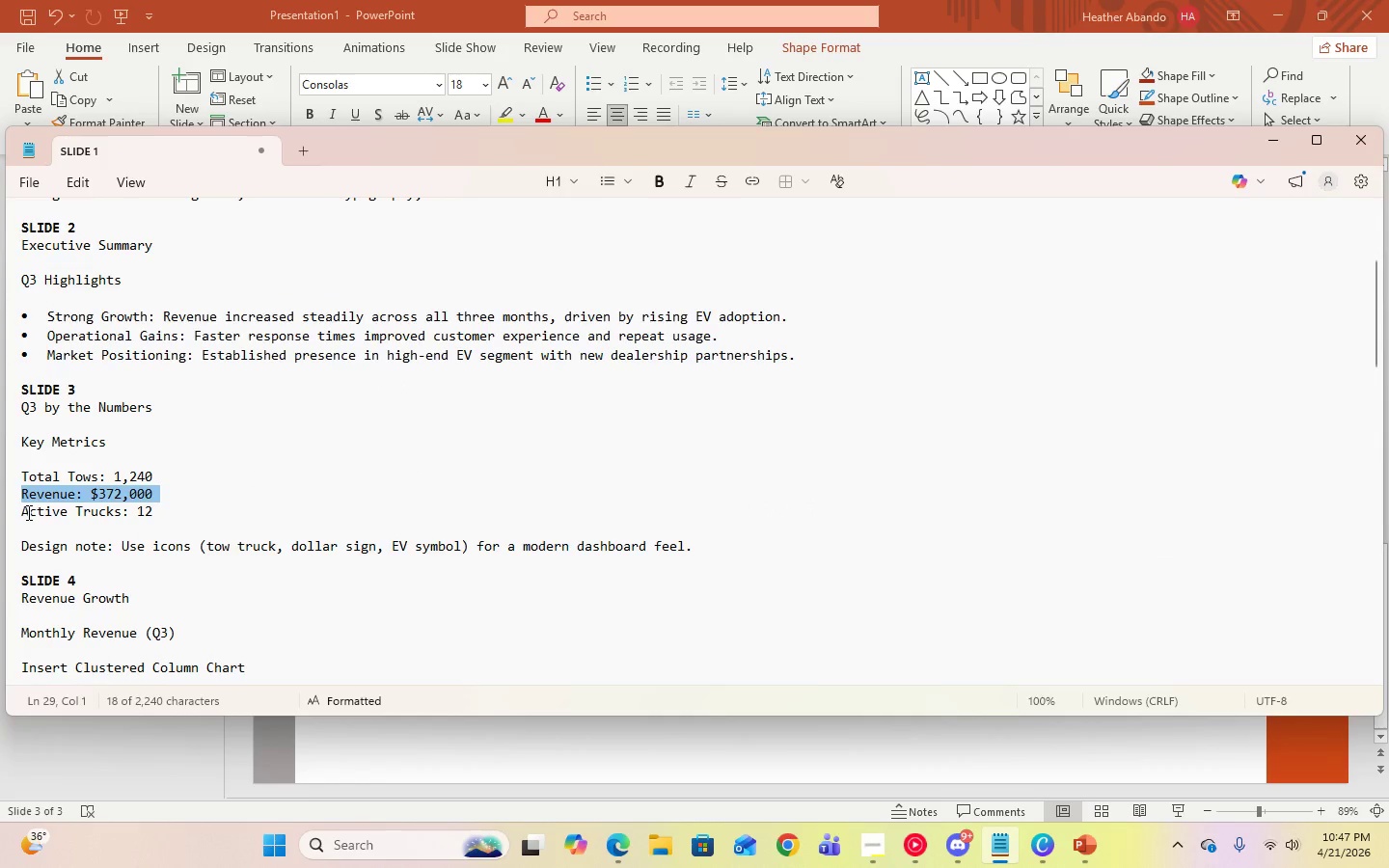 
left_click_drag(start_coordinate=[22, 513], to_coordinate=[173, 511])
 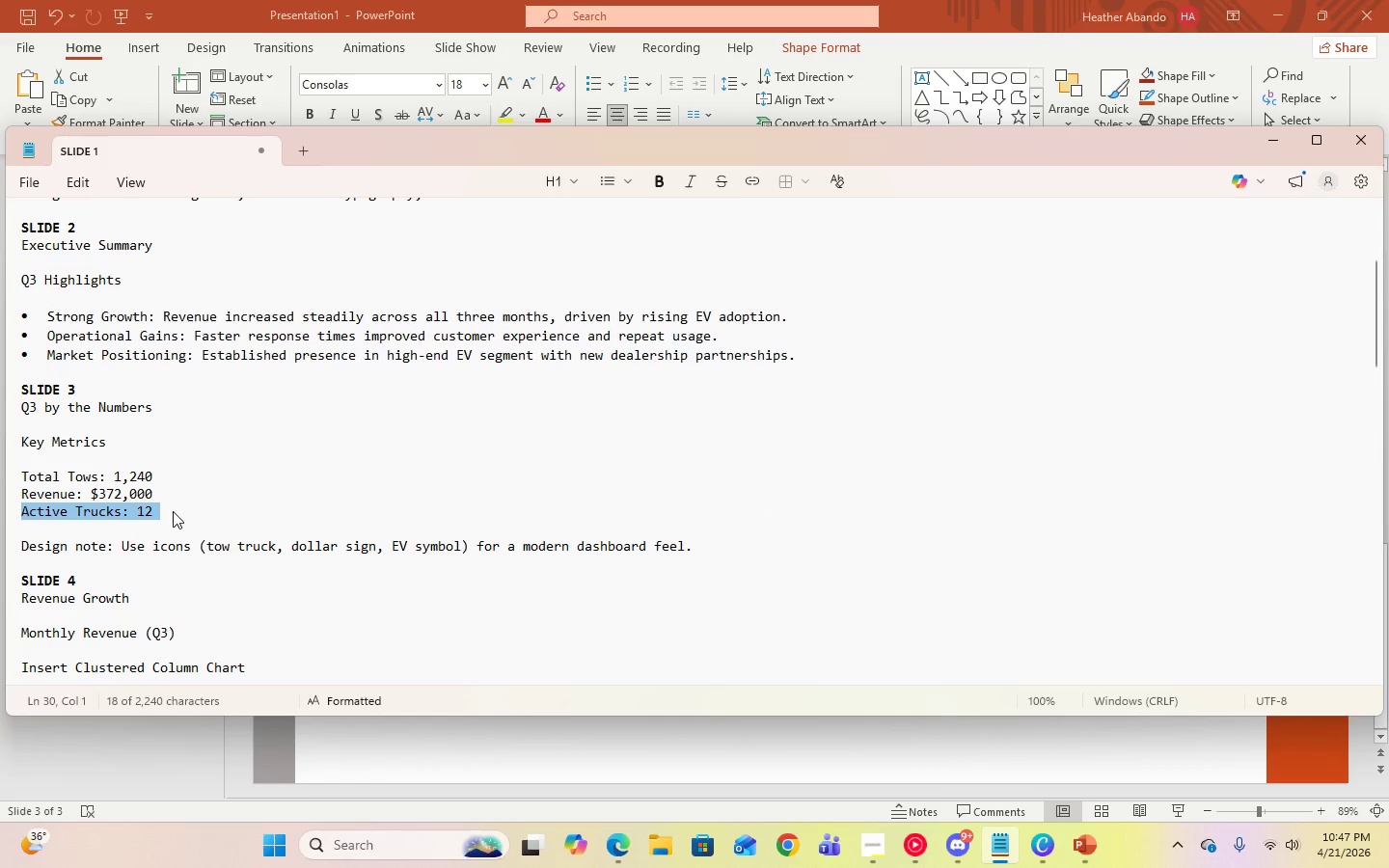 
key(Control+C)
 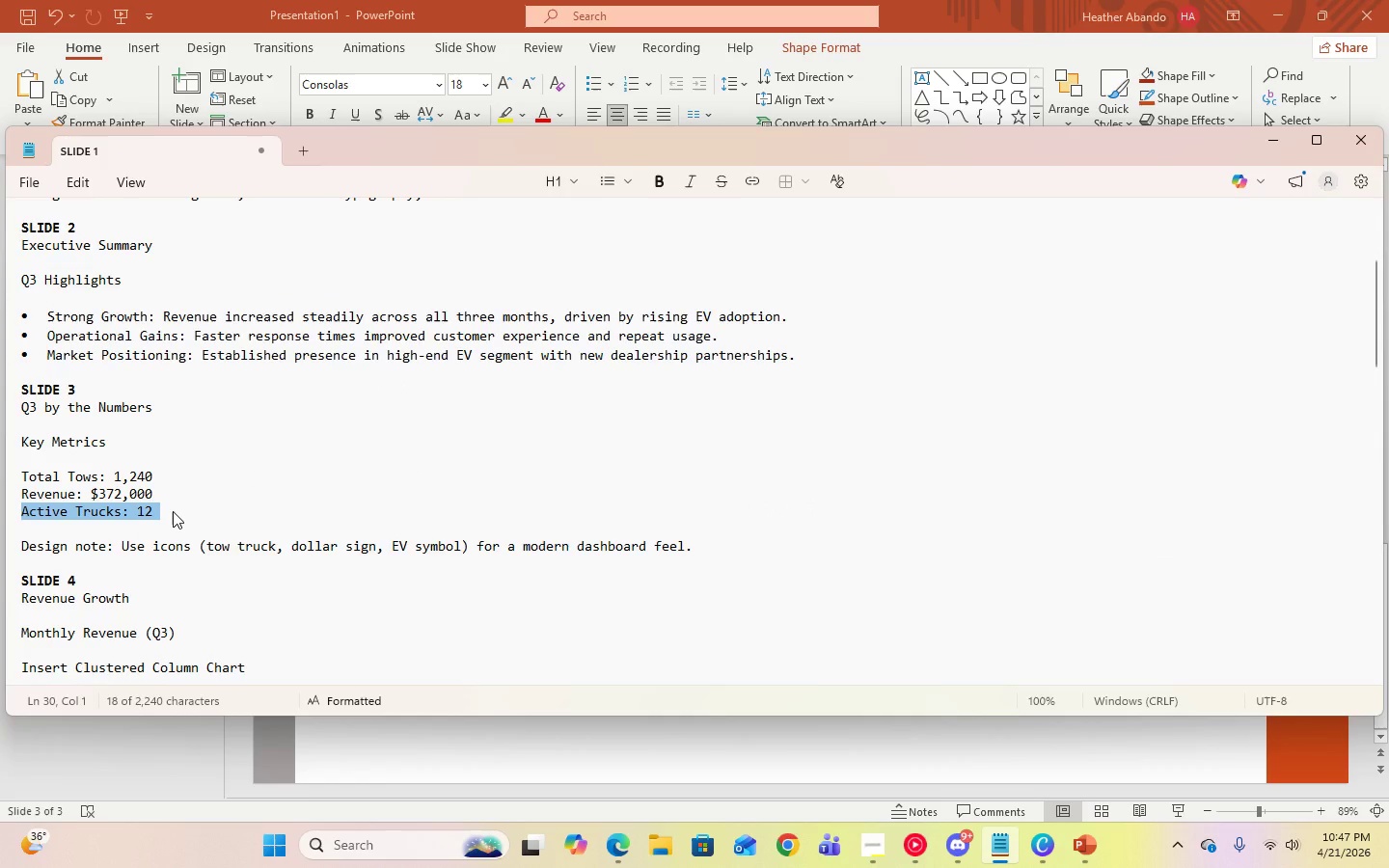 
key(Control+C)
 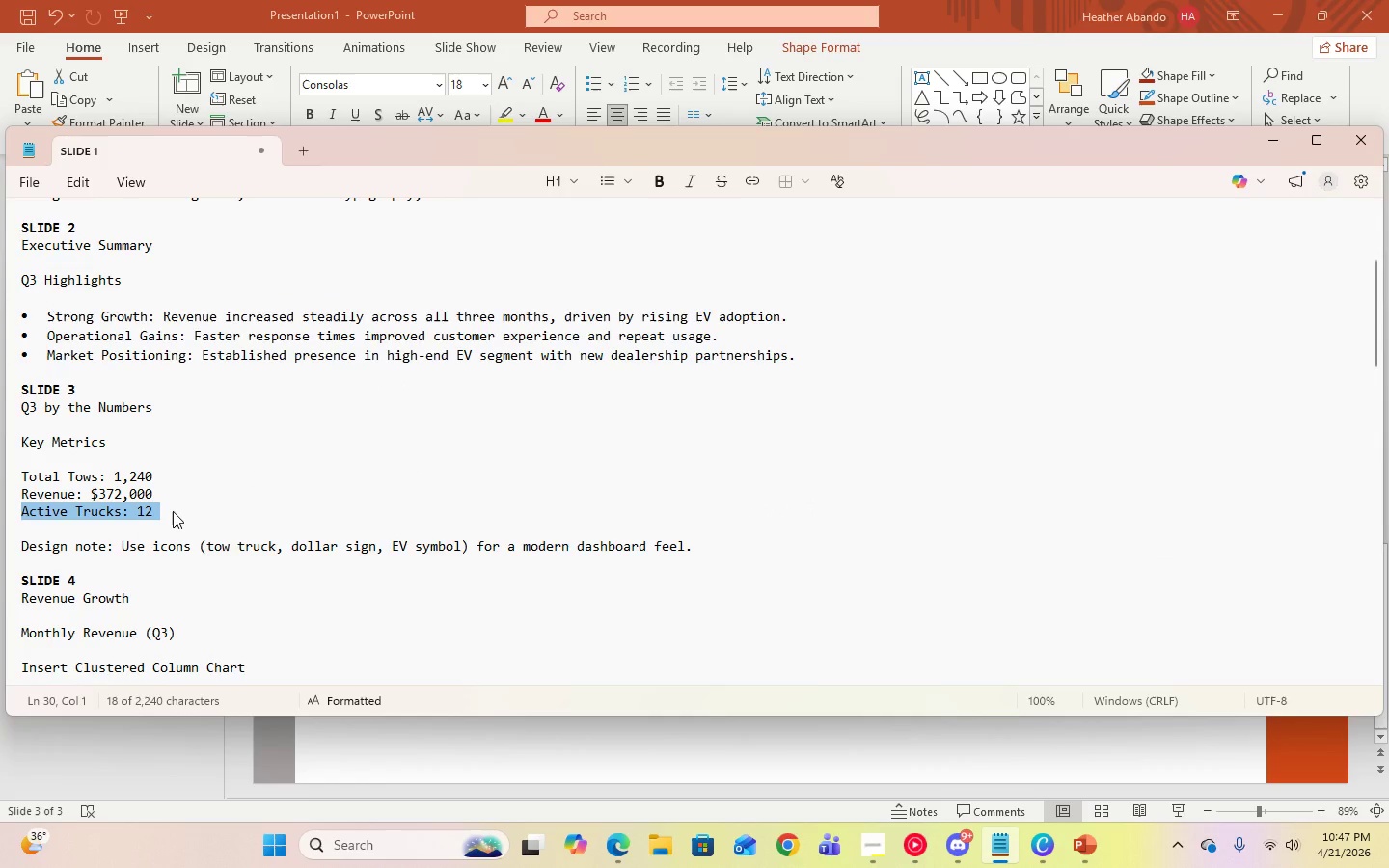 
key(Control+C)
 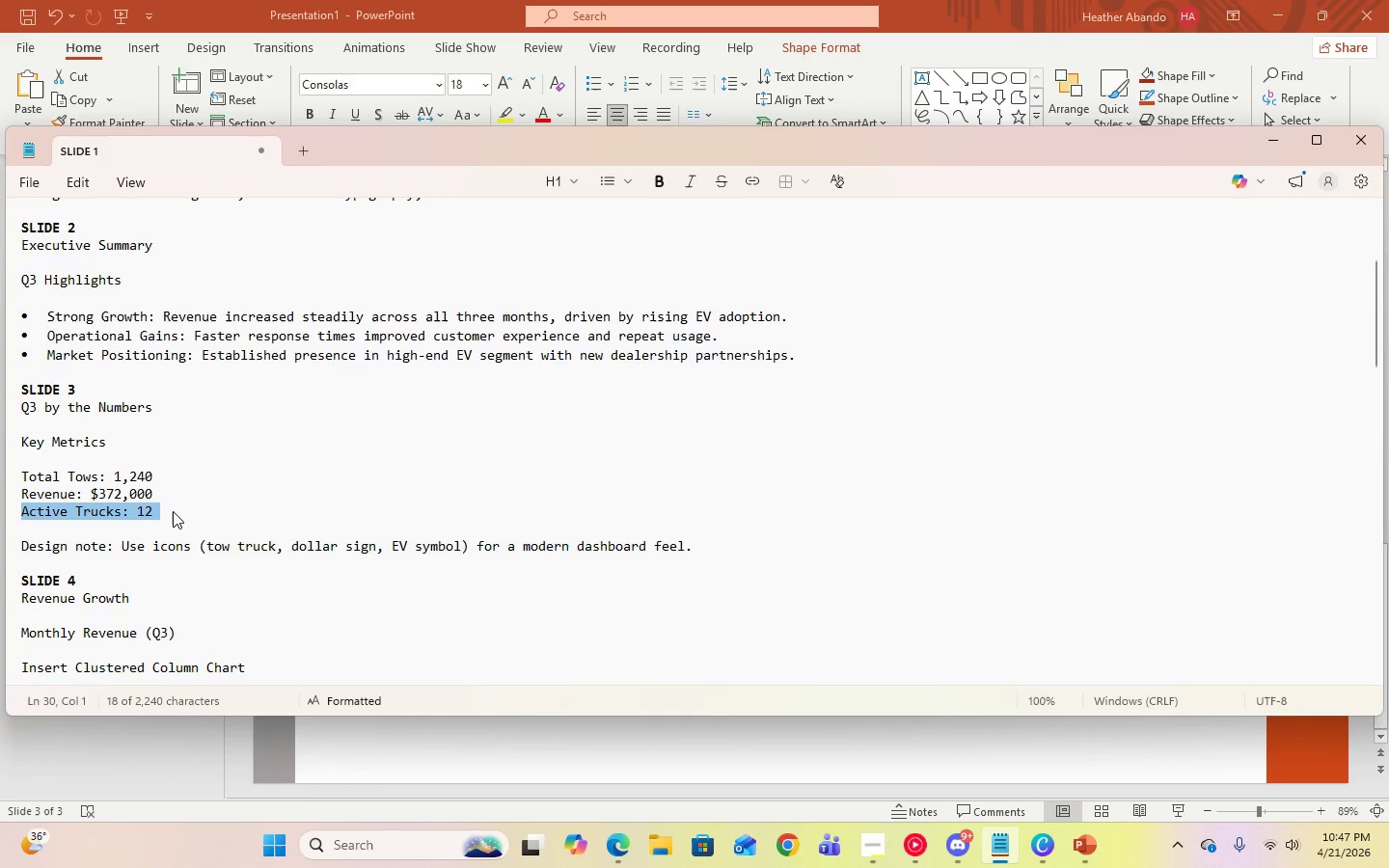 
key(Control+C)
 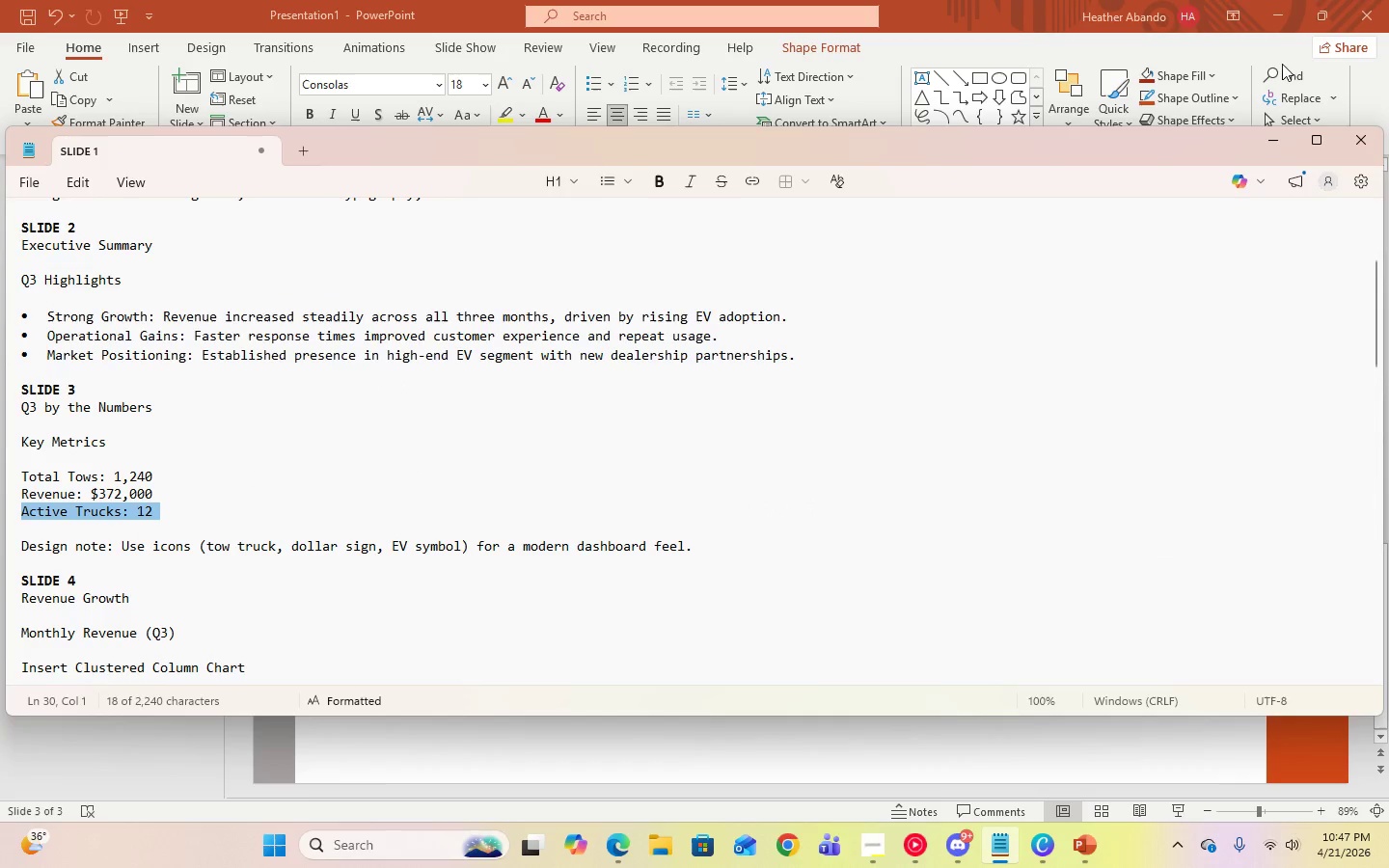 
left_click([1260, 150])
 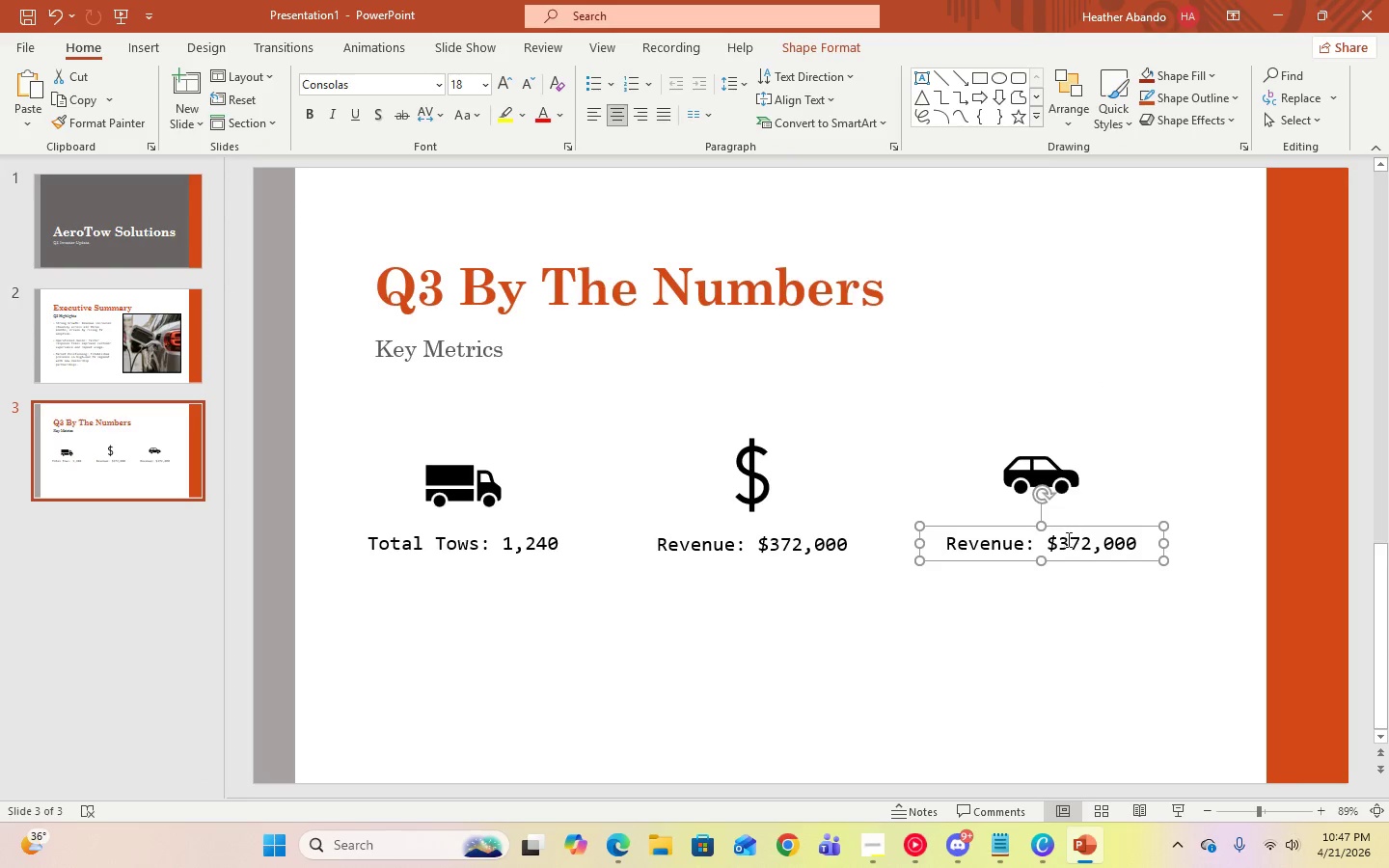 
left_click([1076, 547])
 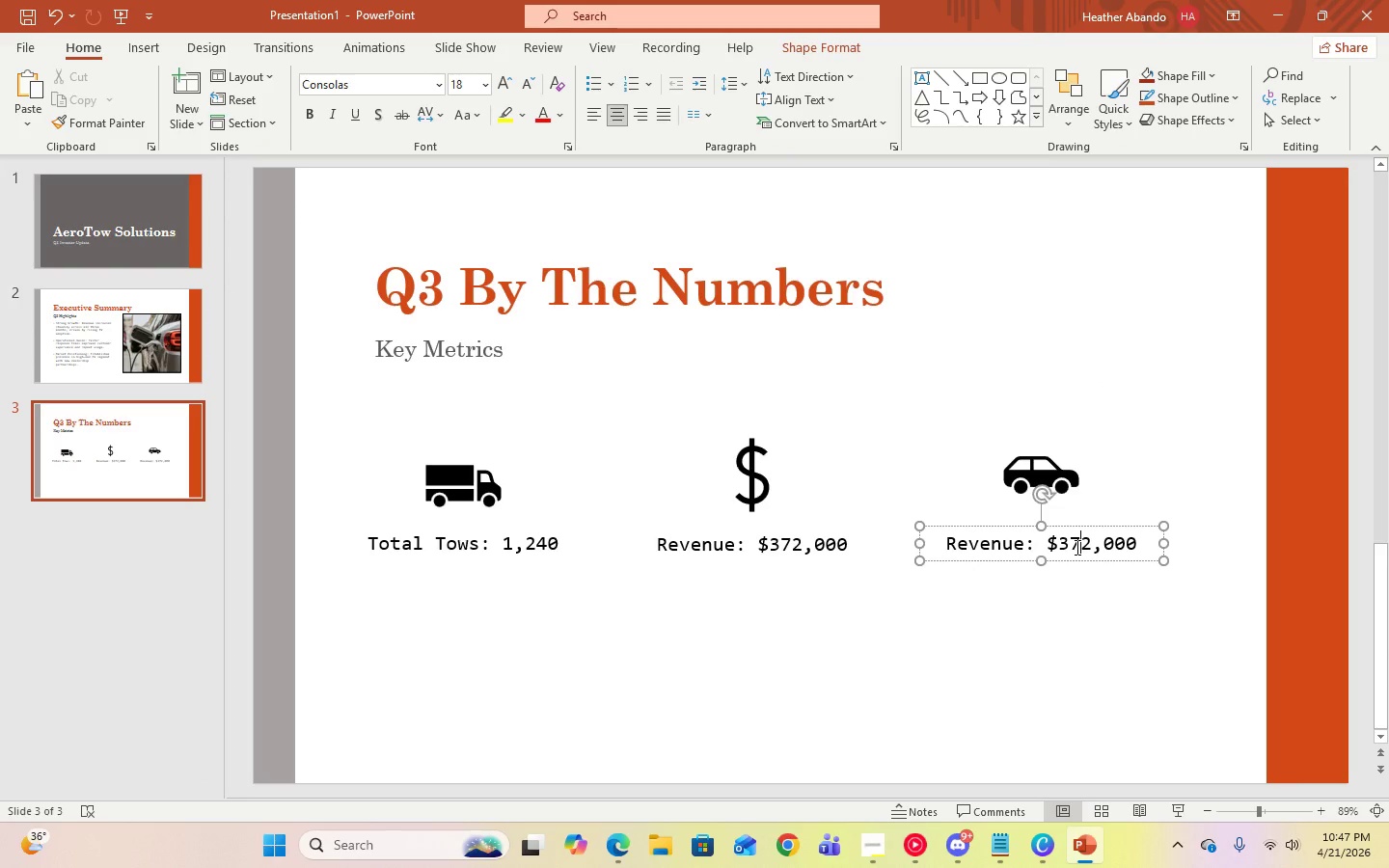 
key(Control+A)
 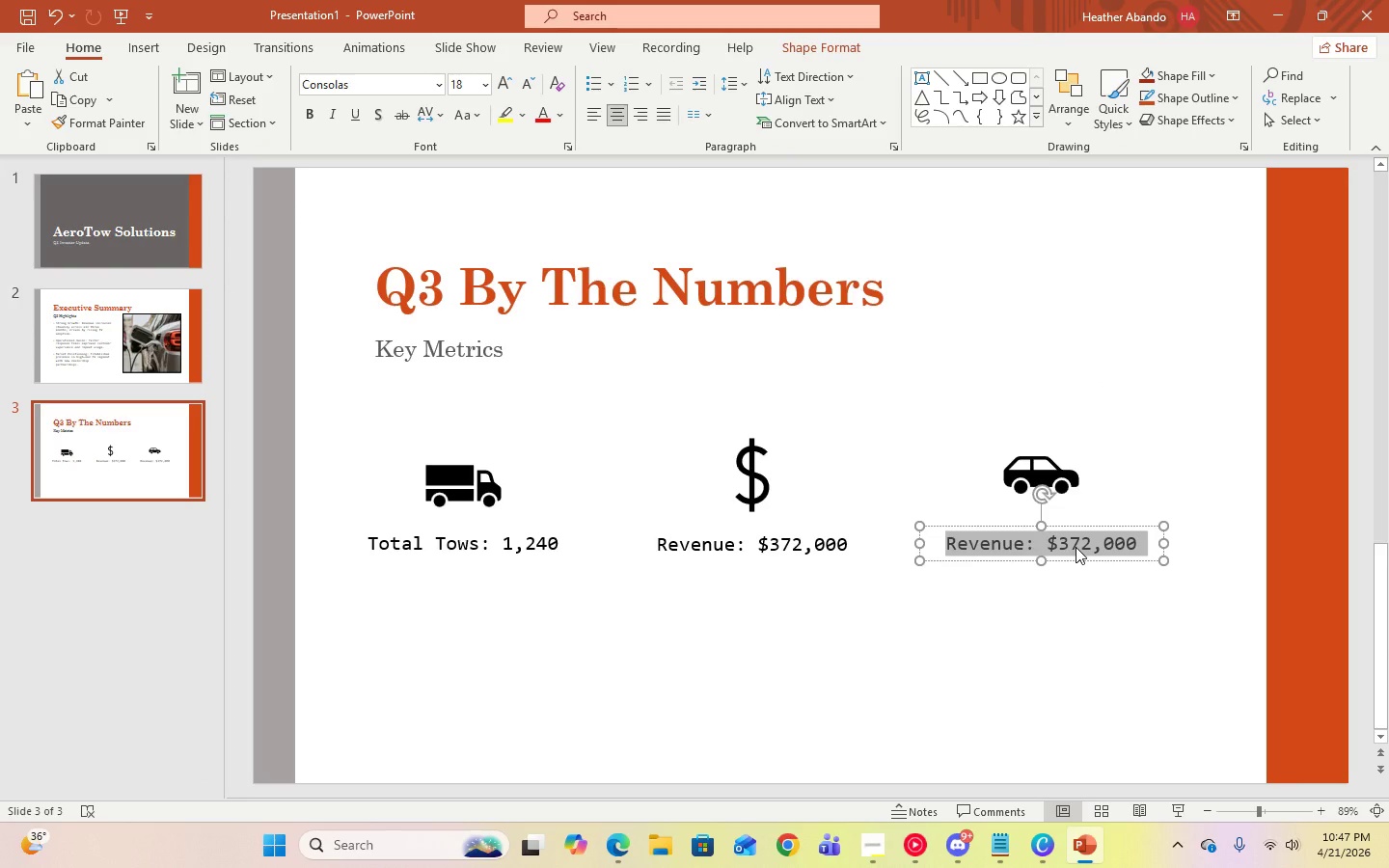 
key(Control+V)
 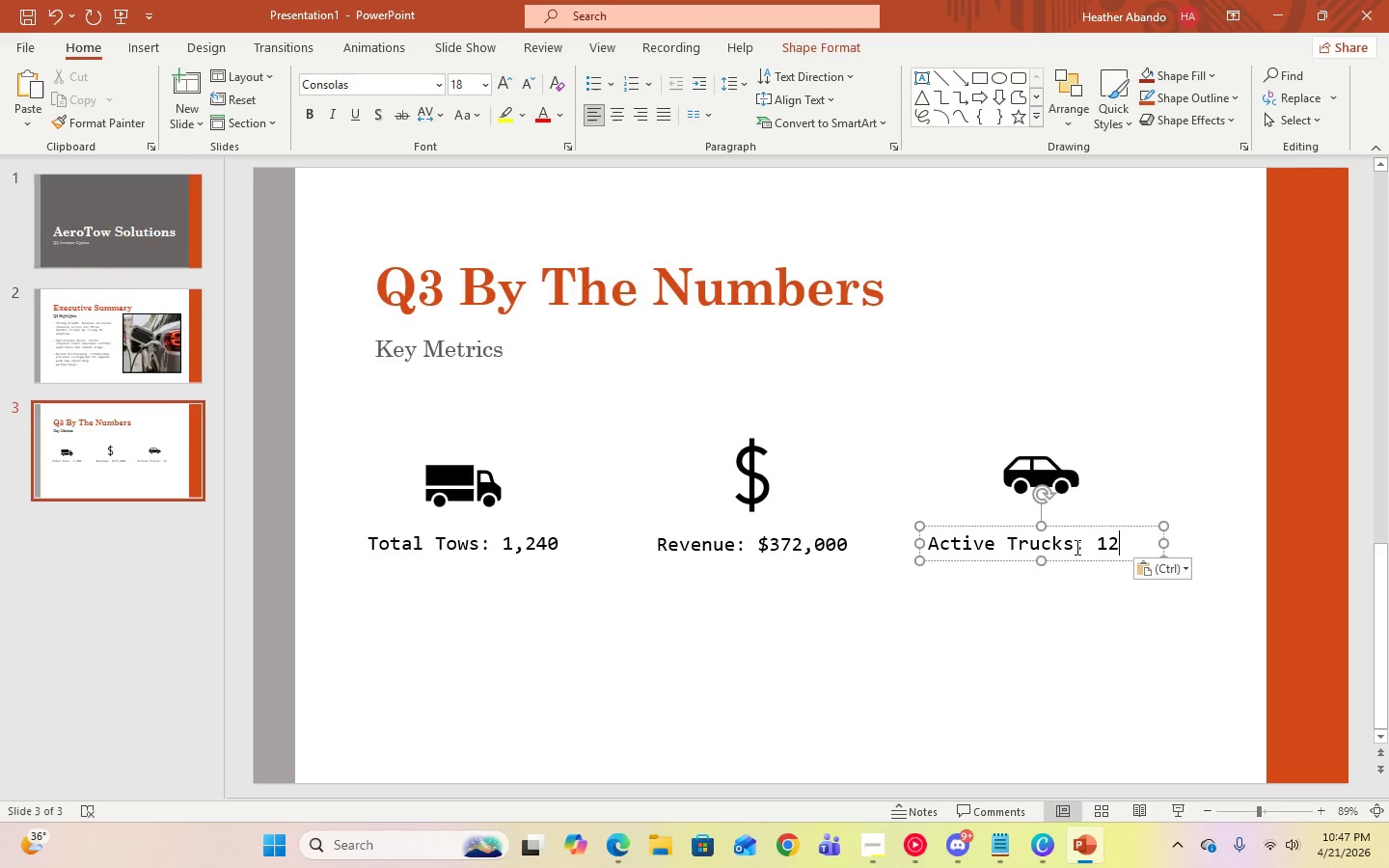 
key(Control+A)
 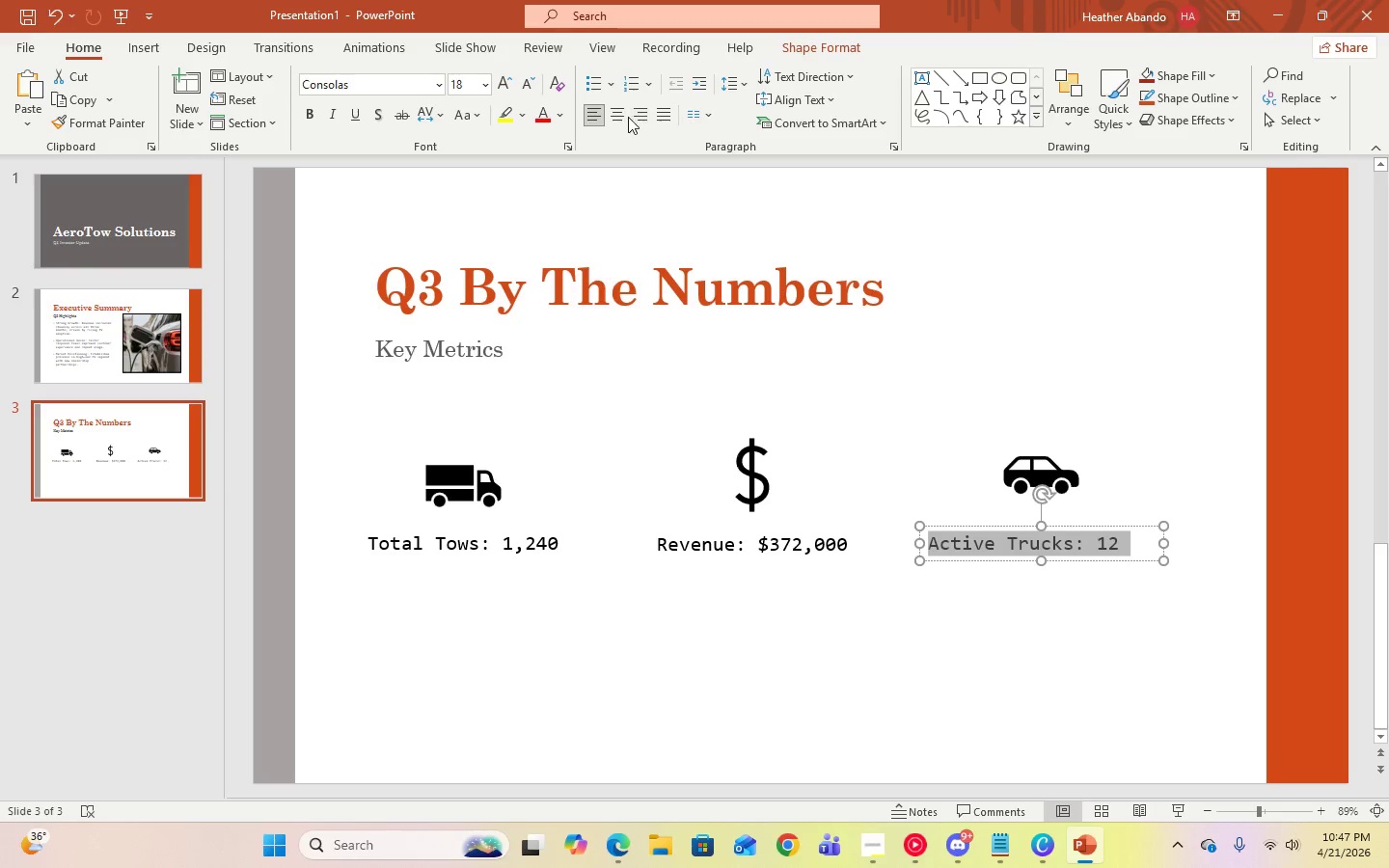 
left_click([622, 117])
 